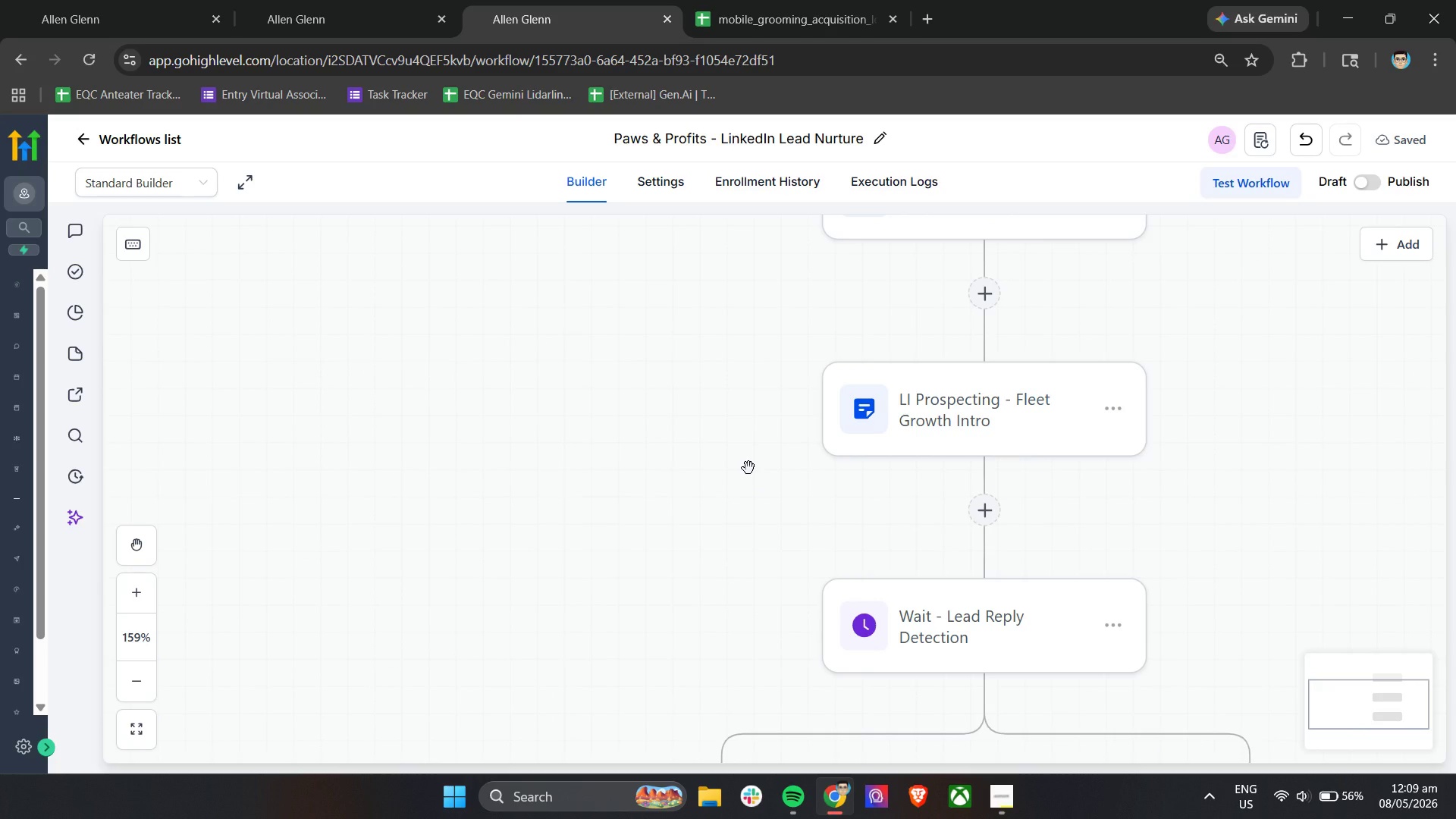 
scroll: coordinate [748, 468], scroll_direction: down, amount: 2.0
 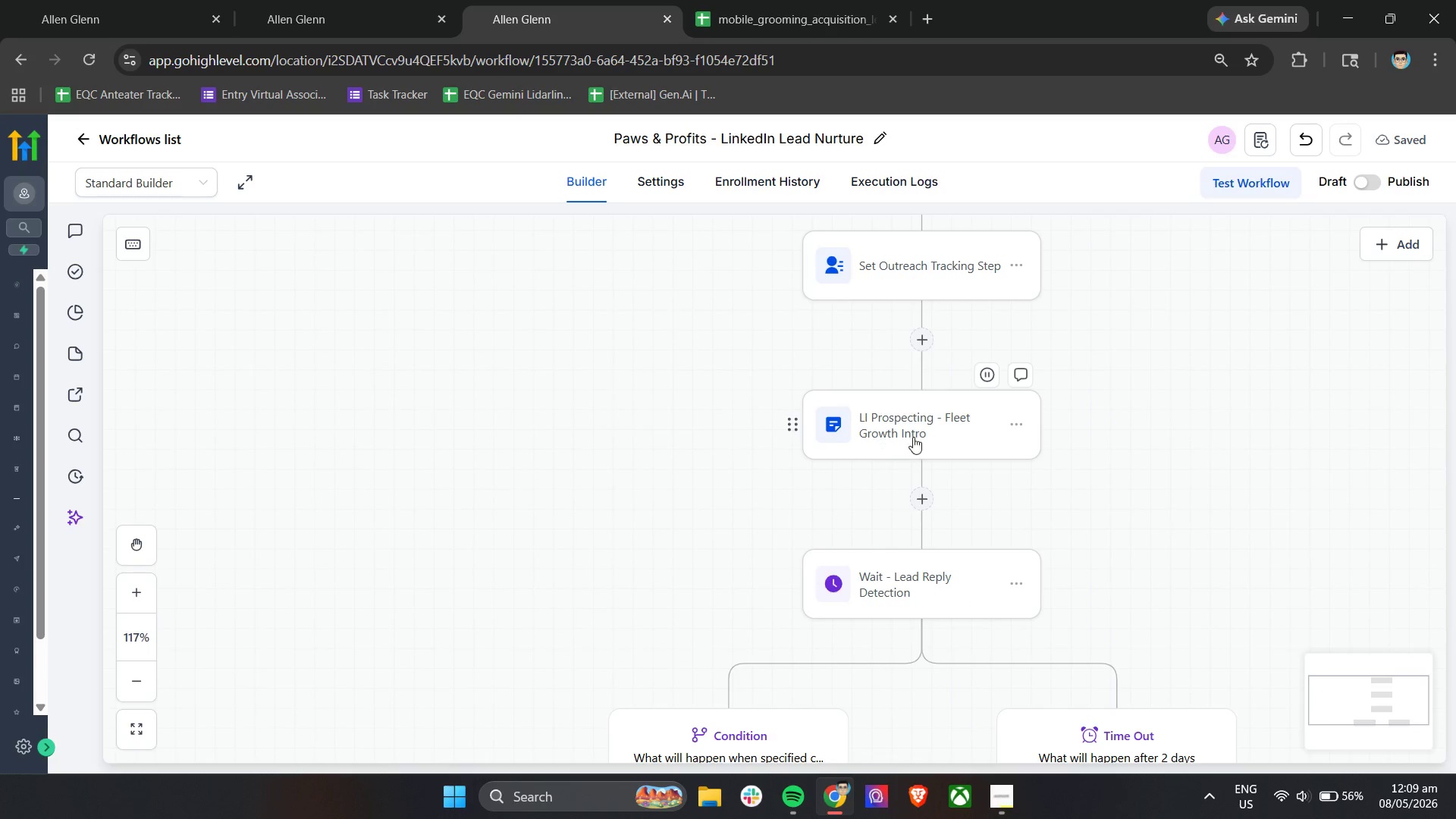 
left_click([922, 432])
 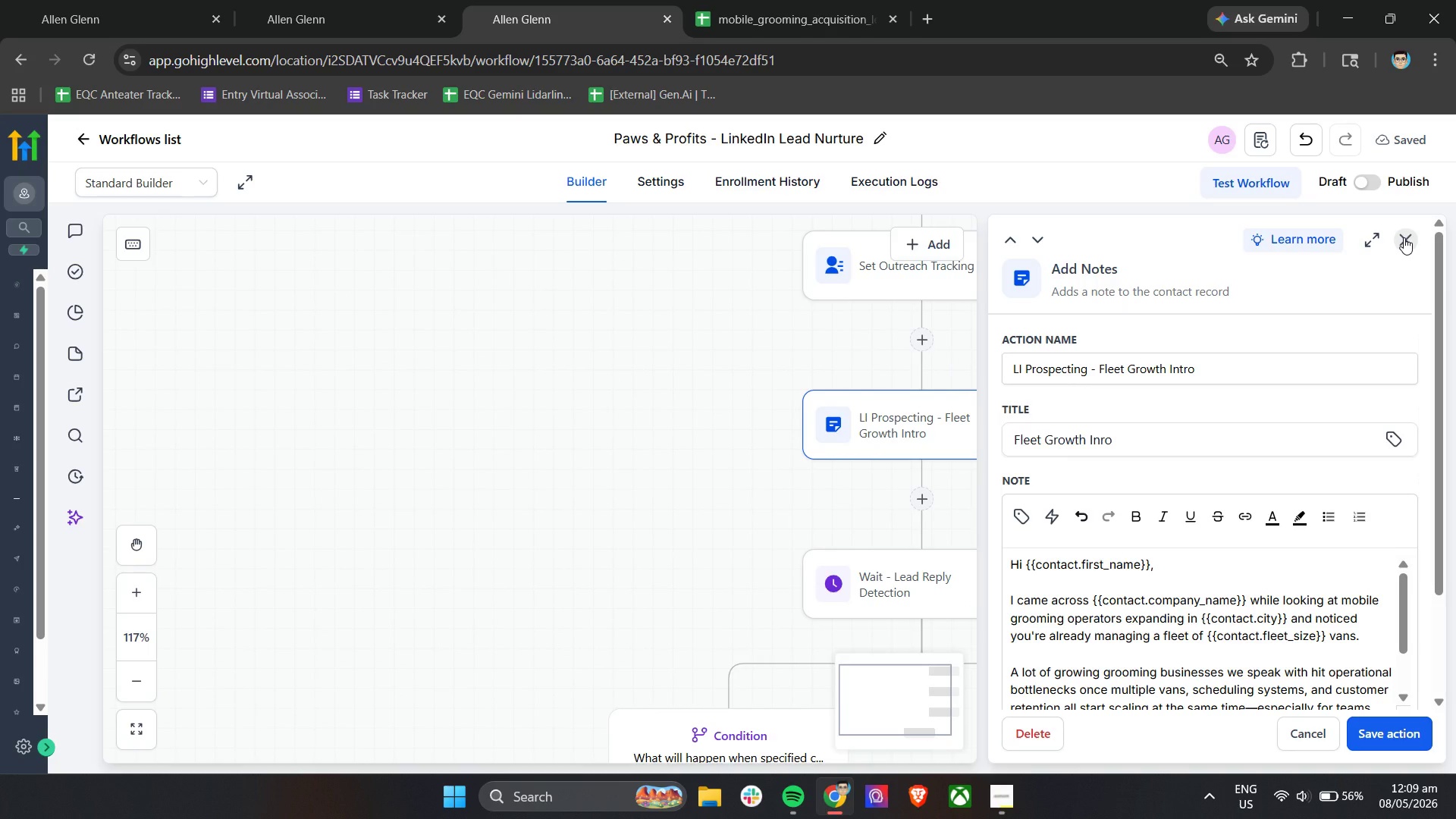 
left_click([1404, 237])
 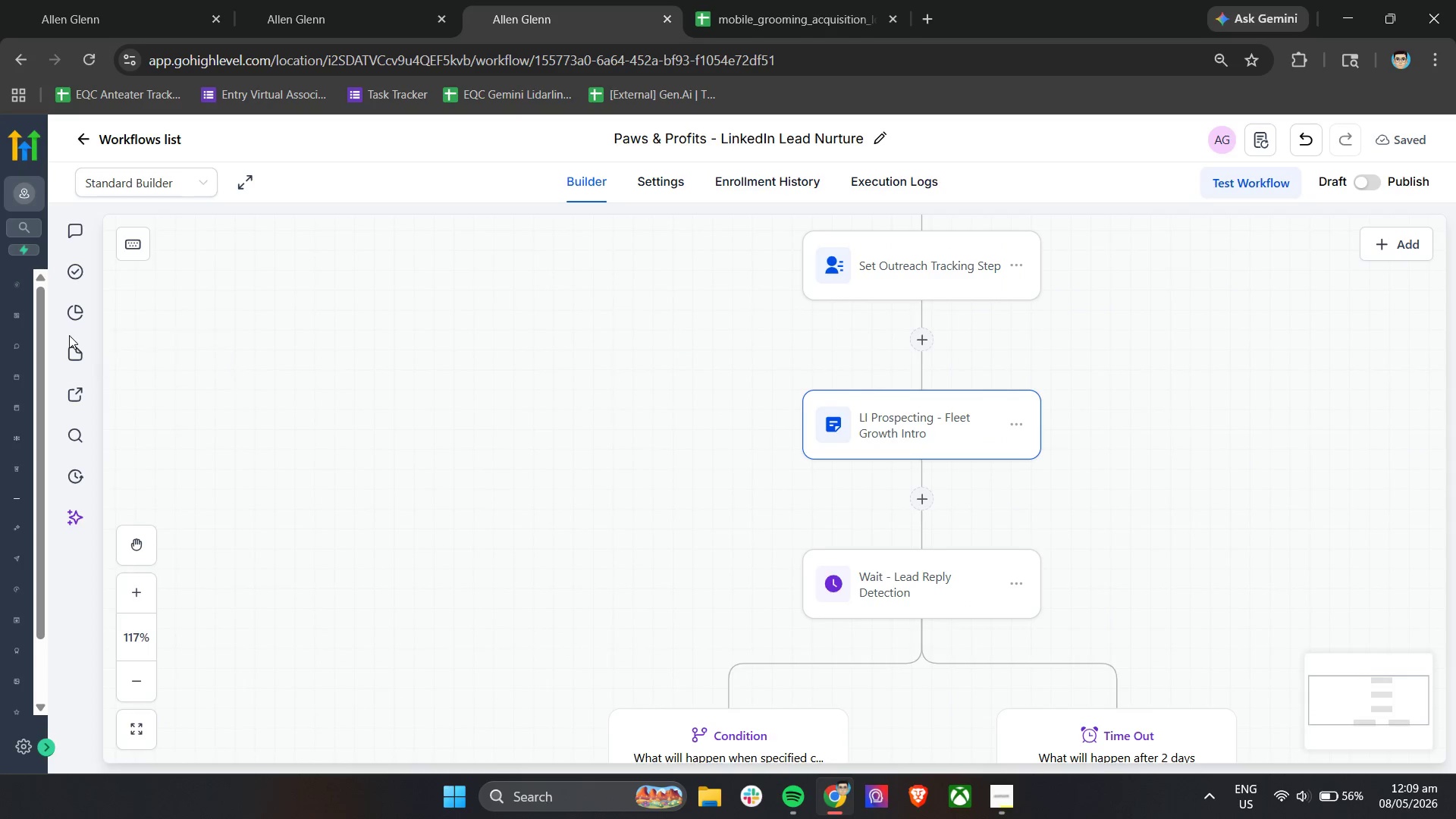 
left_click([74, 346])
 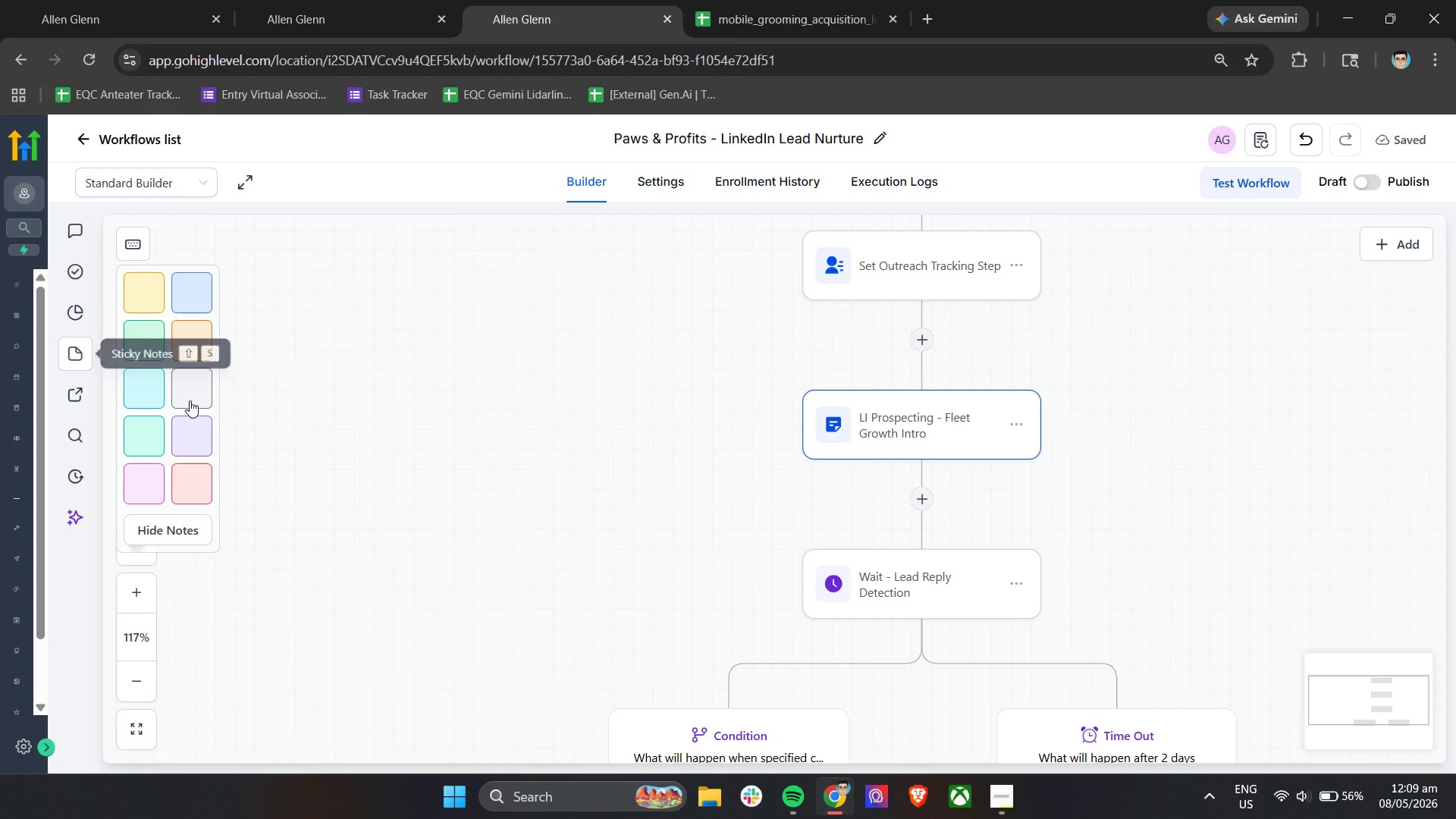 
left_click([196, 392])
 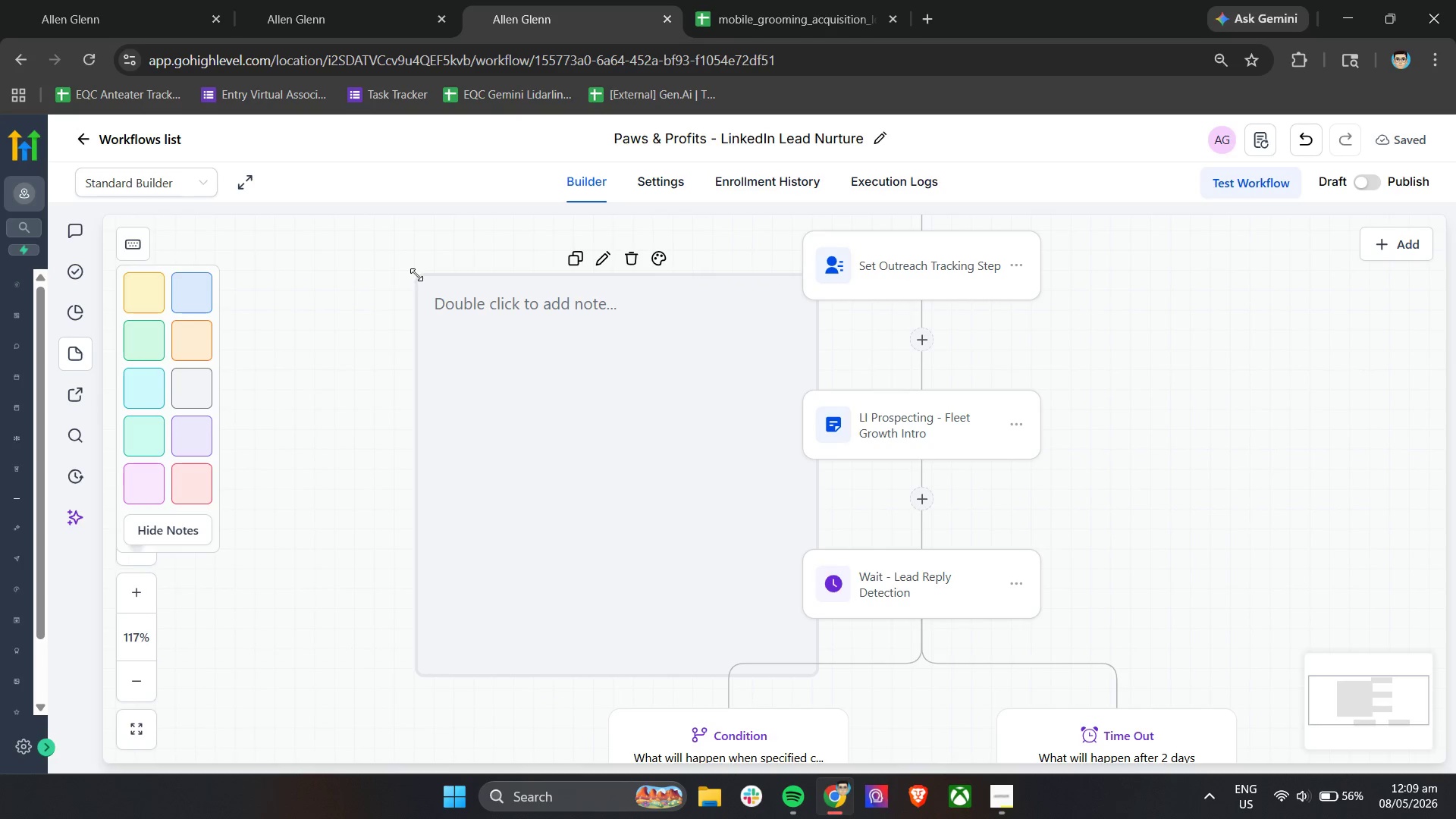 
double_click([523, 312])
 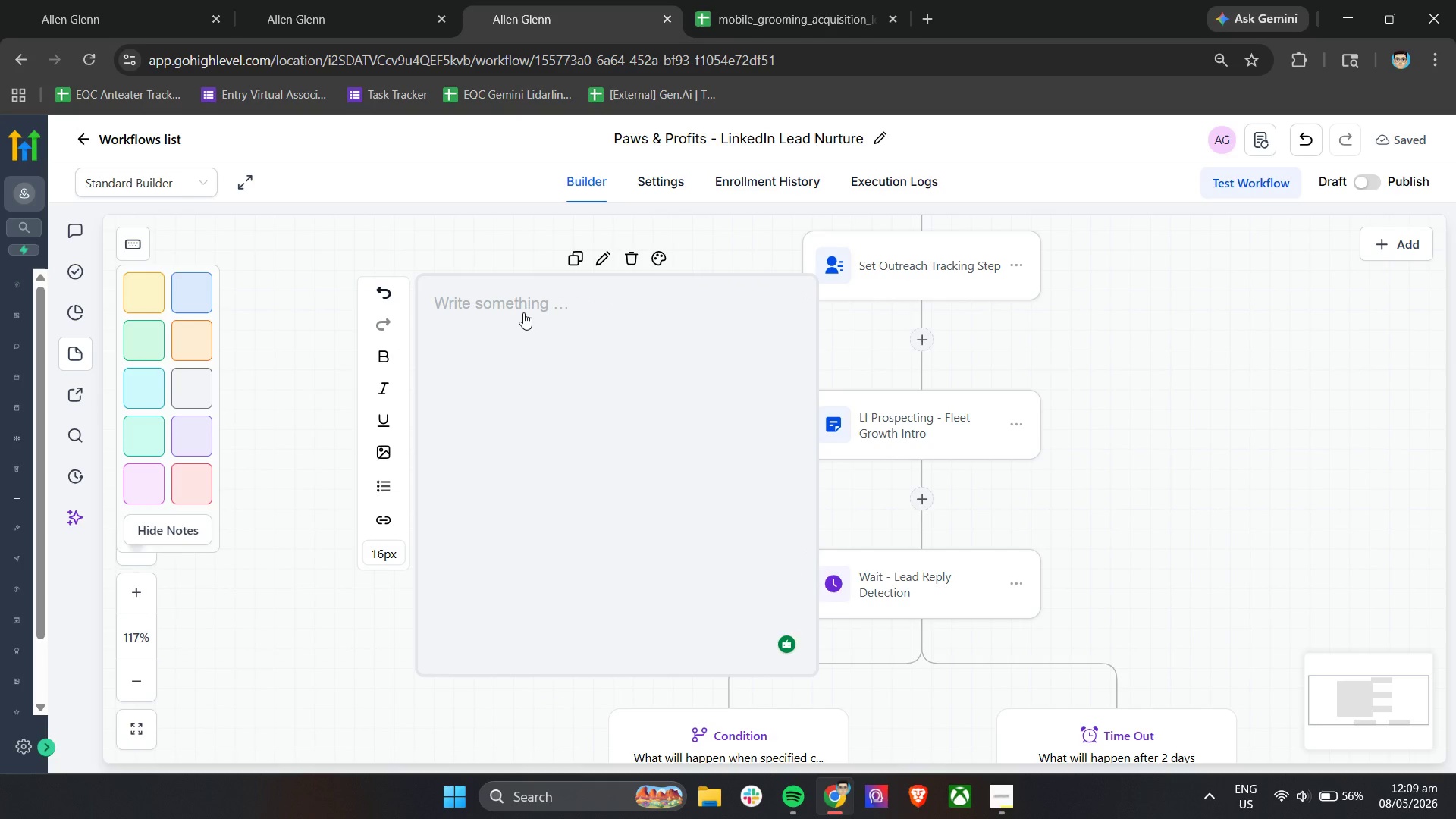 
type(Linkd)
key(Backspace)
type(edIn Outreach Simulation)
 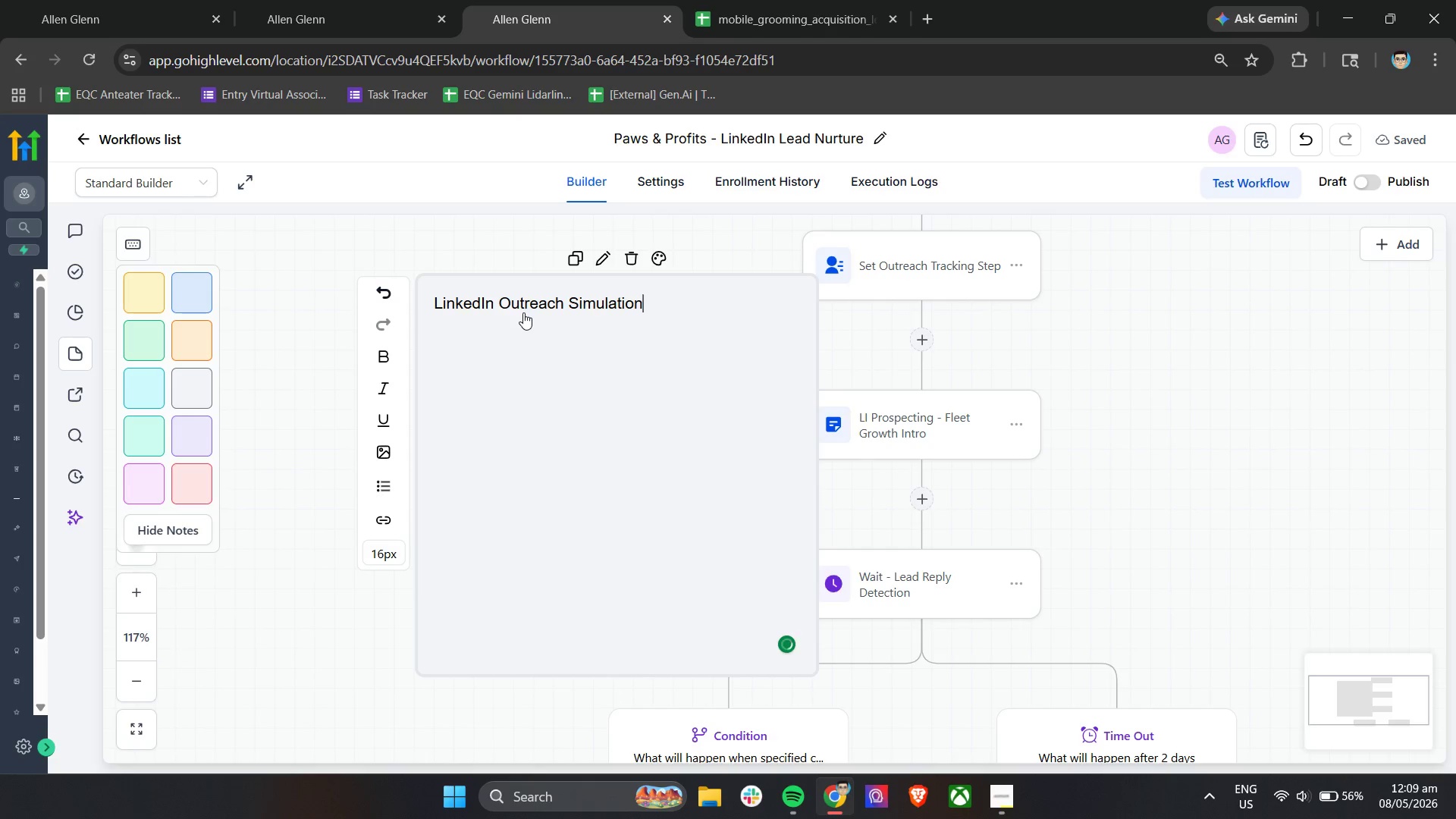 
wait(30.23)
 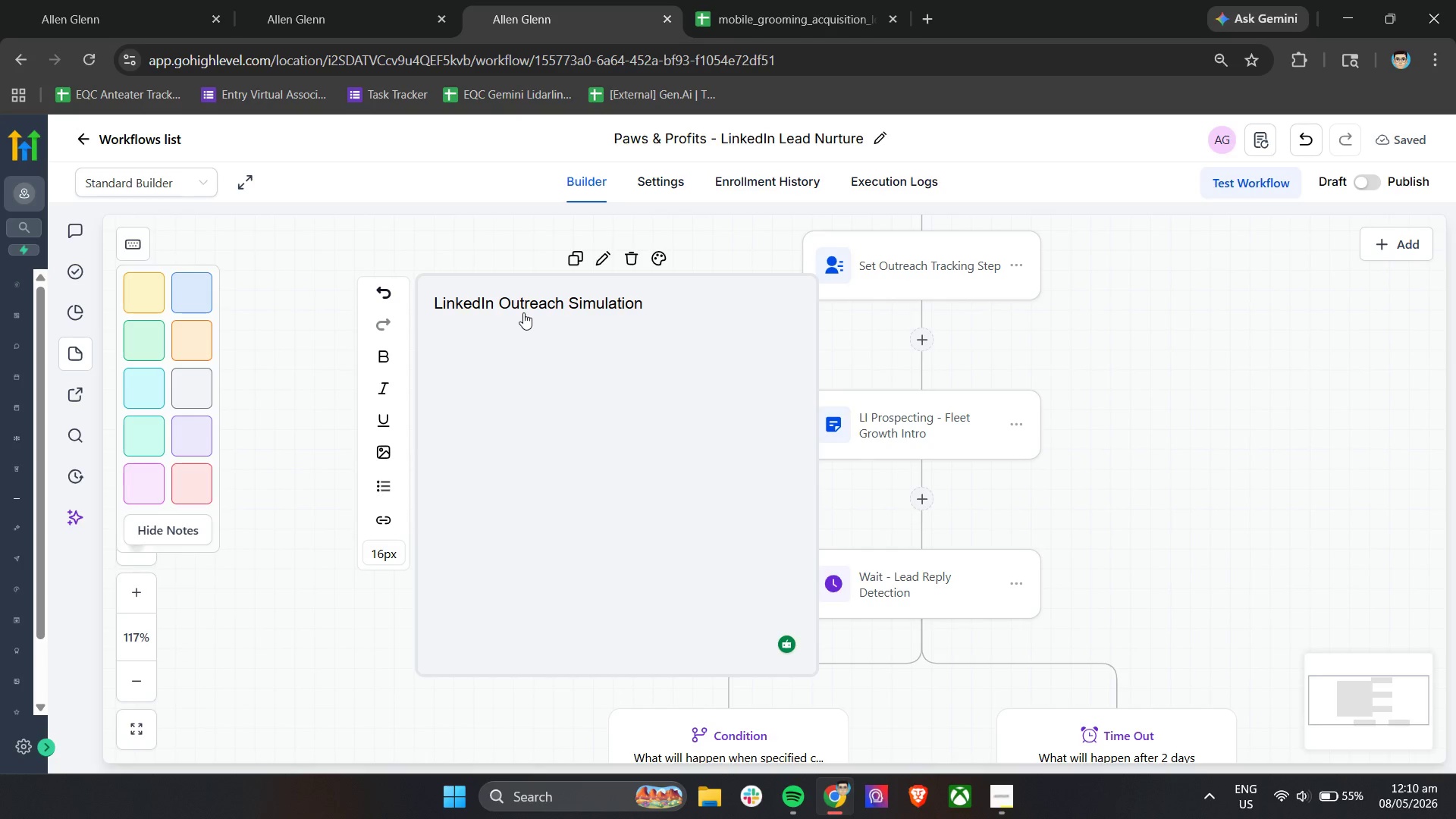 
left_click([1139, 438])
 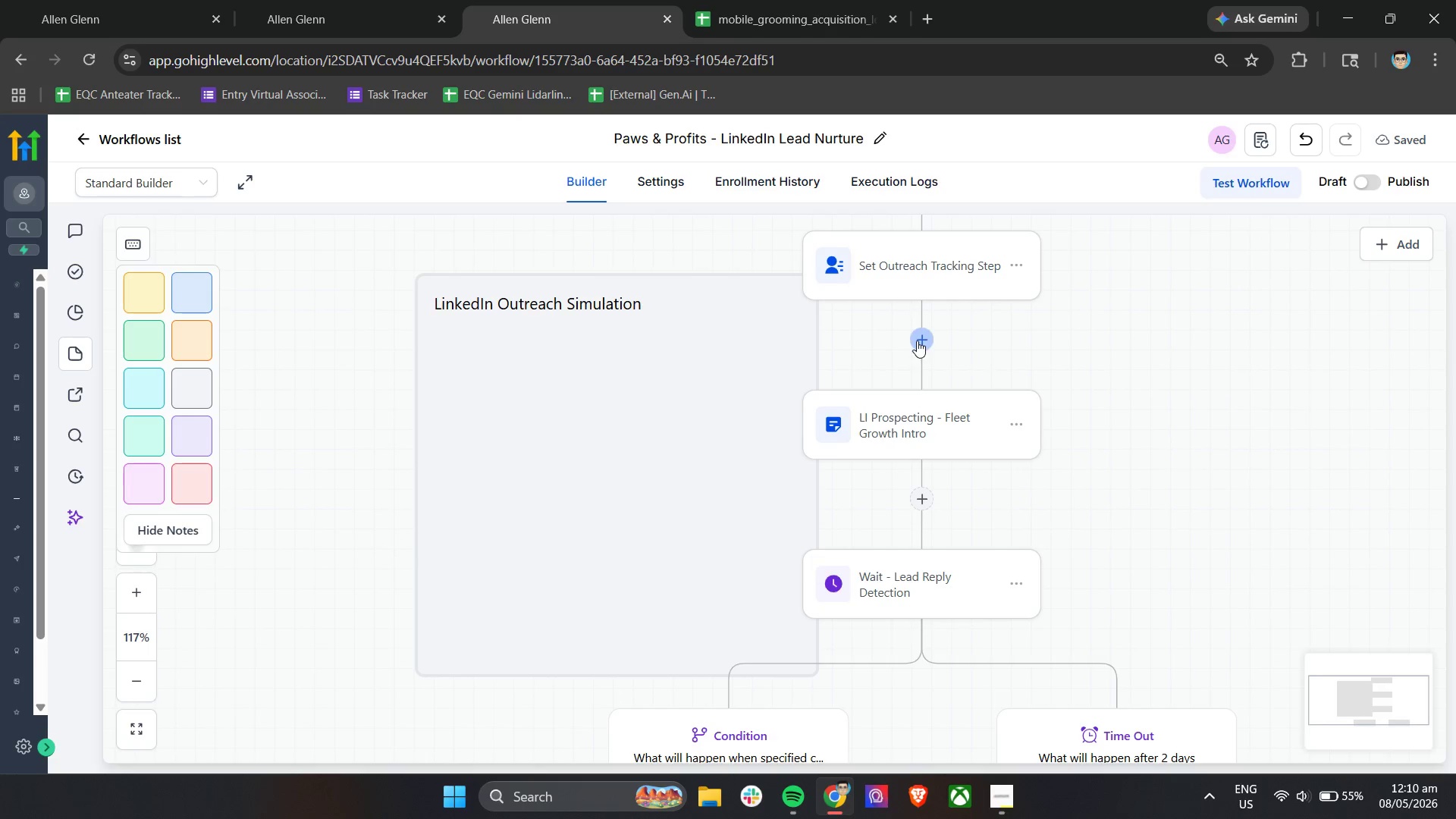 
wait(5.08)
 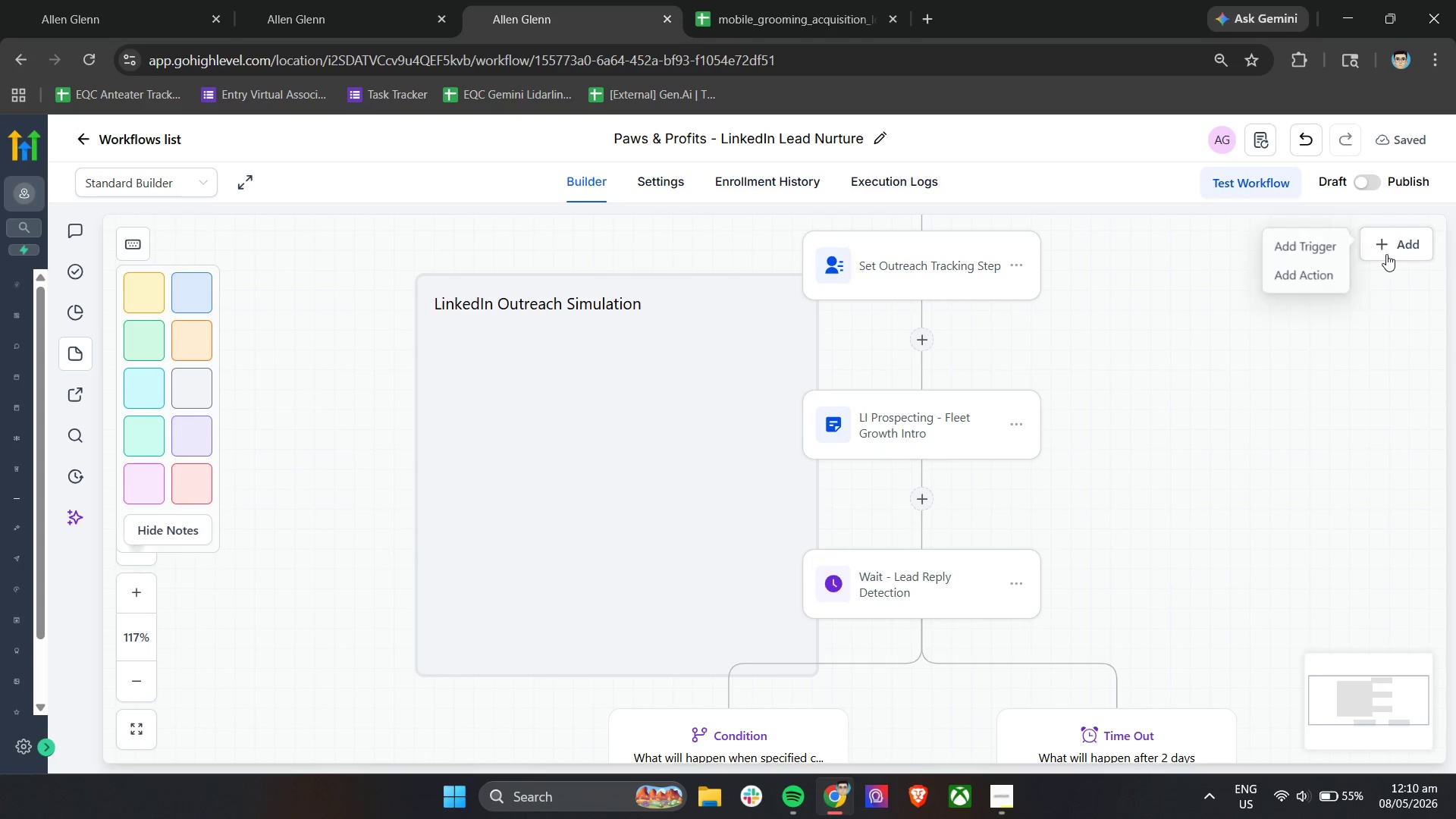 
left_click([1241, 302])
 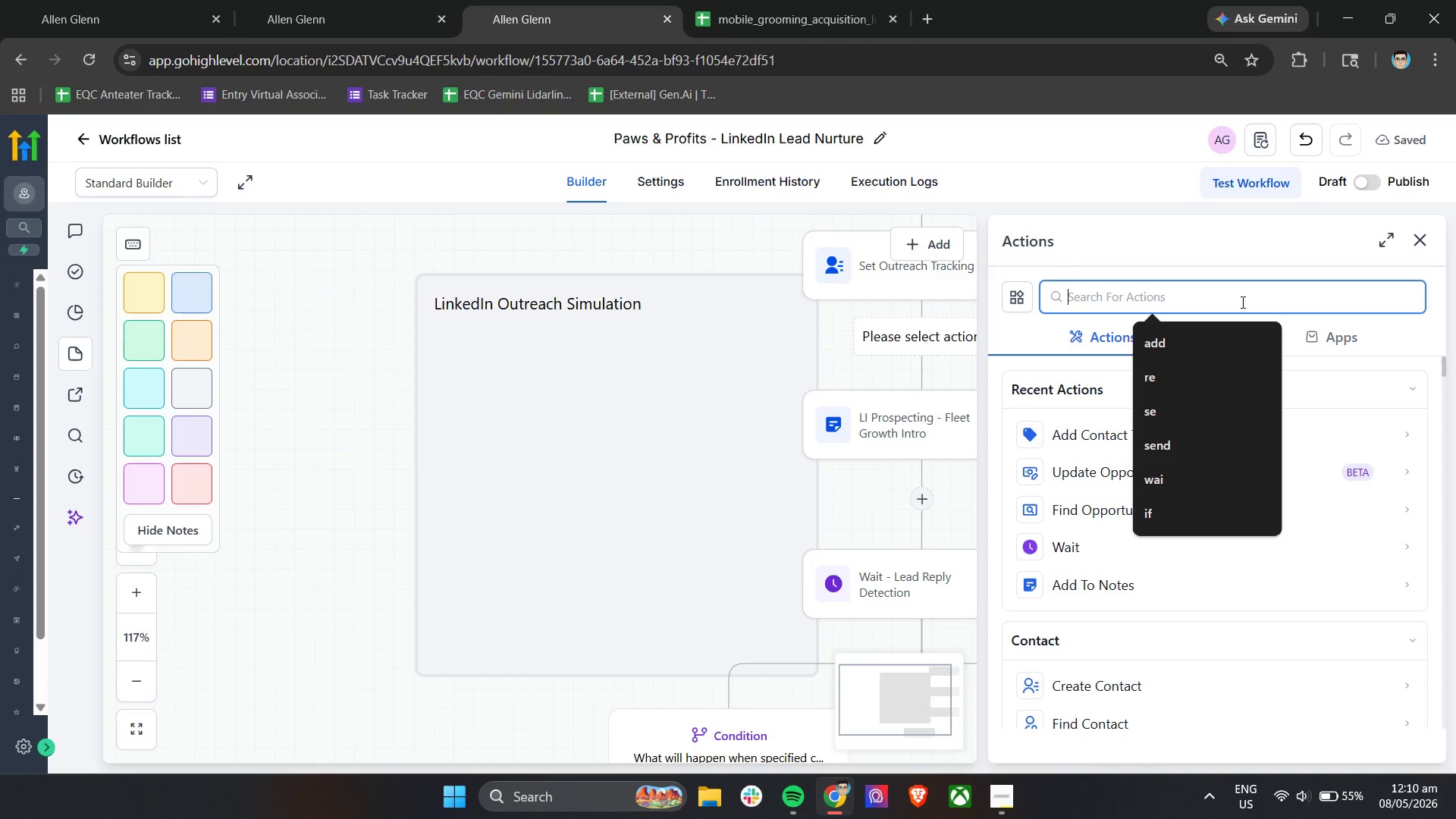 
type(linked)
 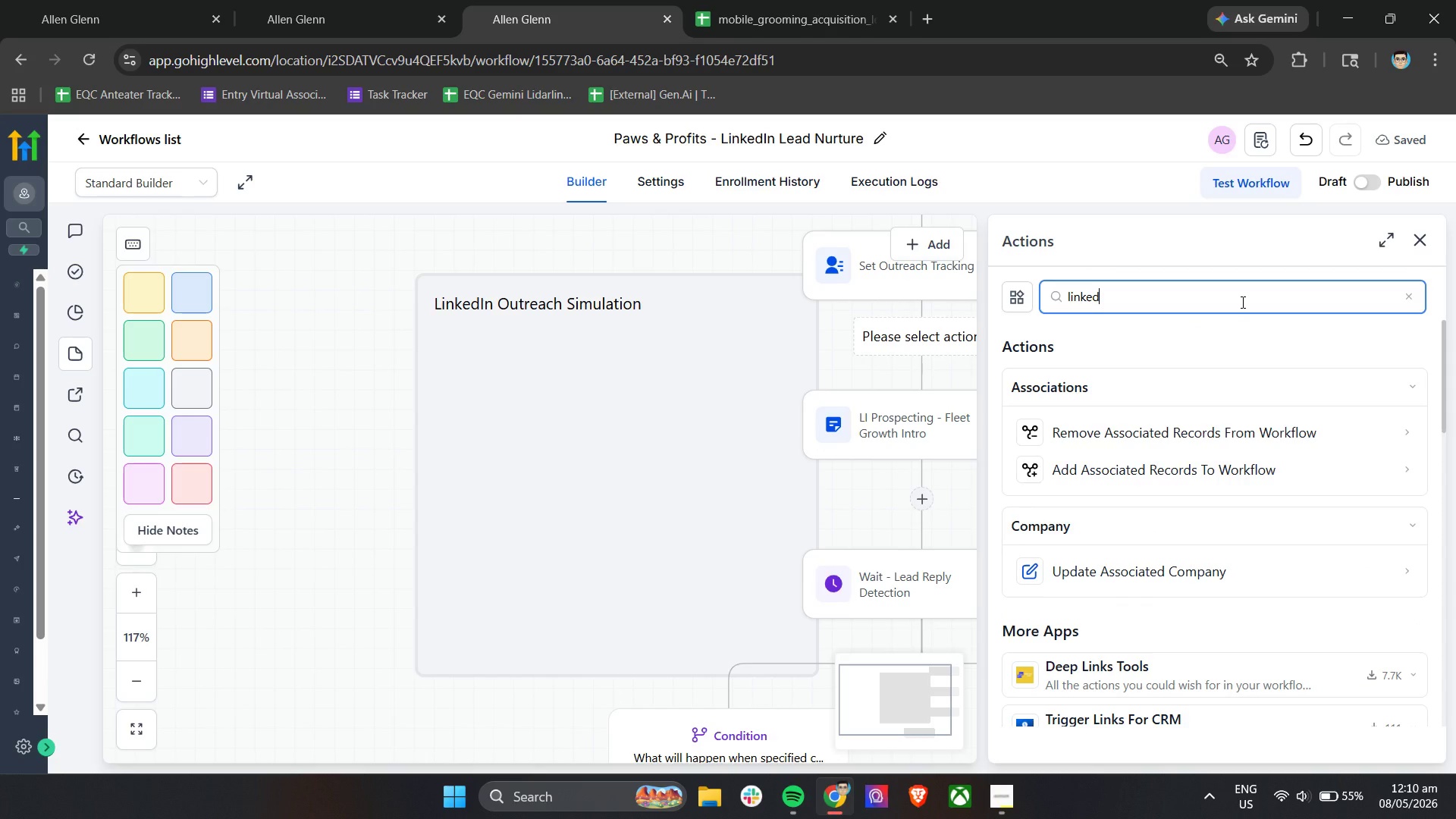 
scroll: coordinate [1242, 385], scroll_direction: down, amount: 3.0
 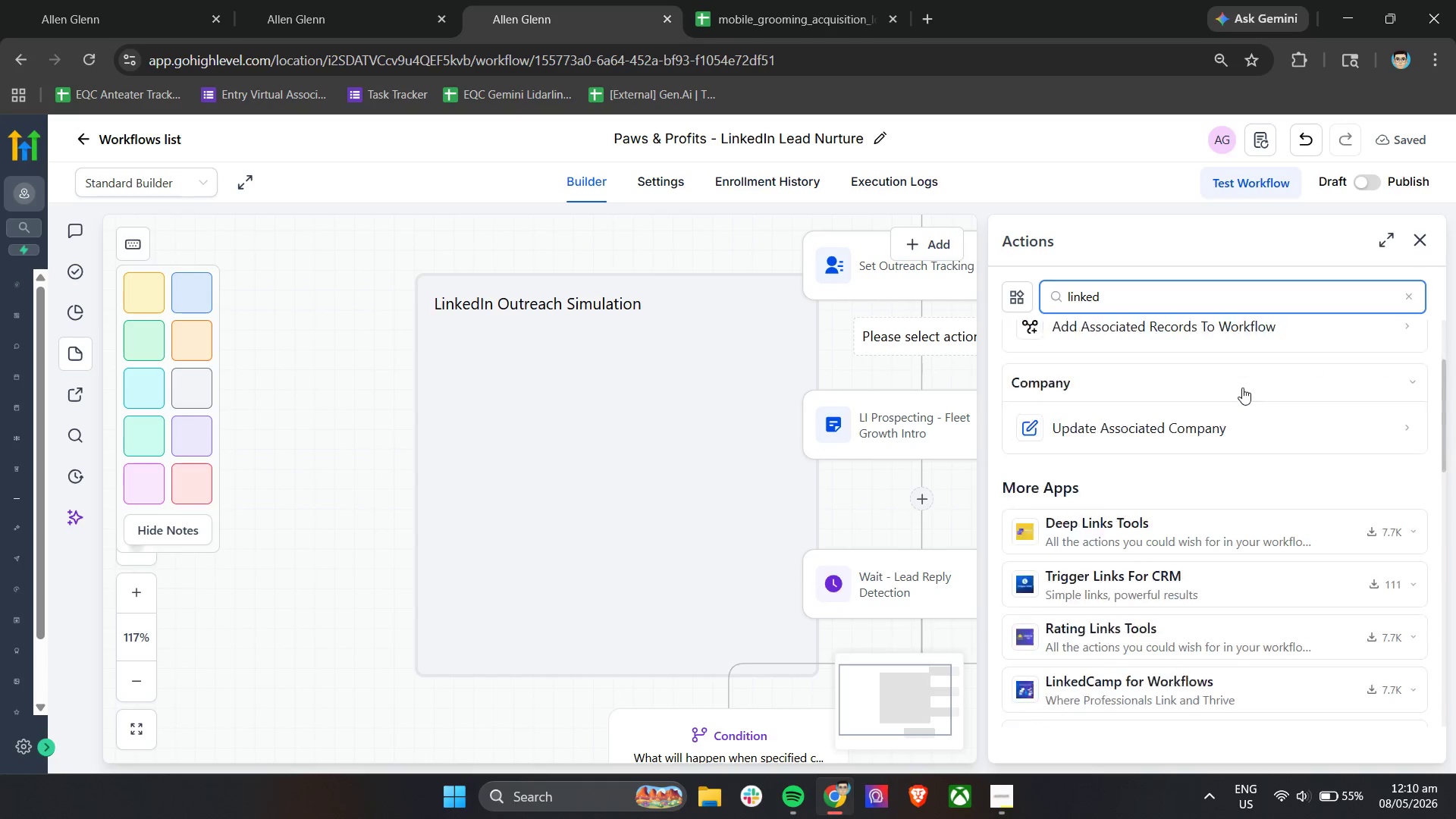 
mouse_move([1242, 403])
 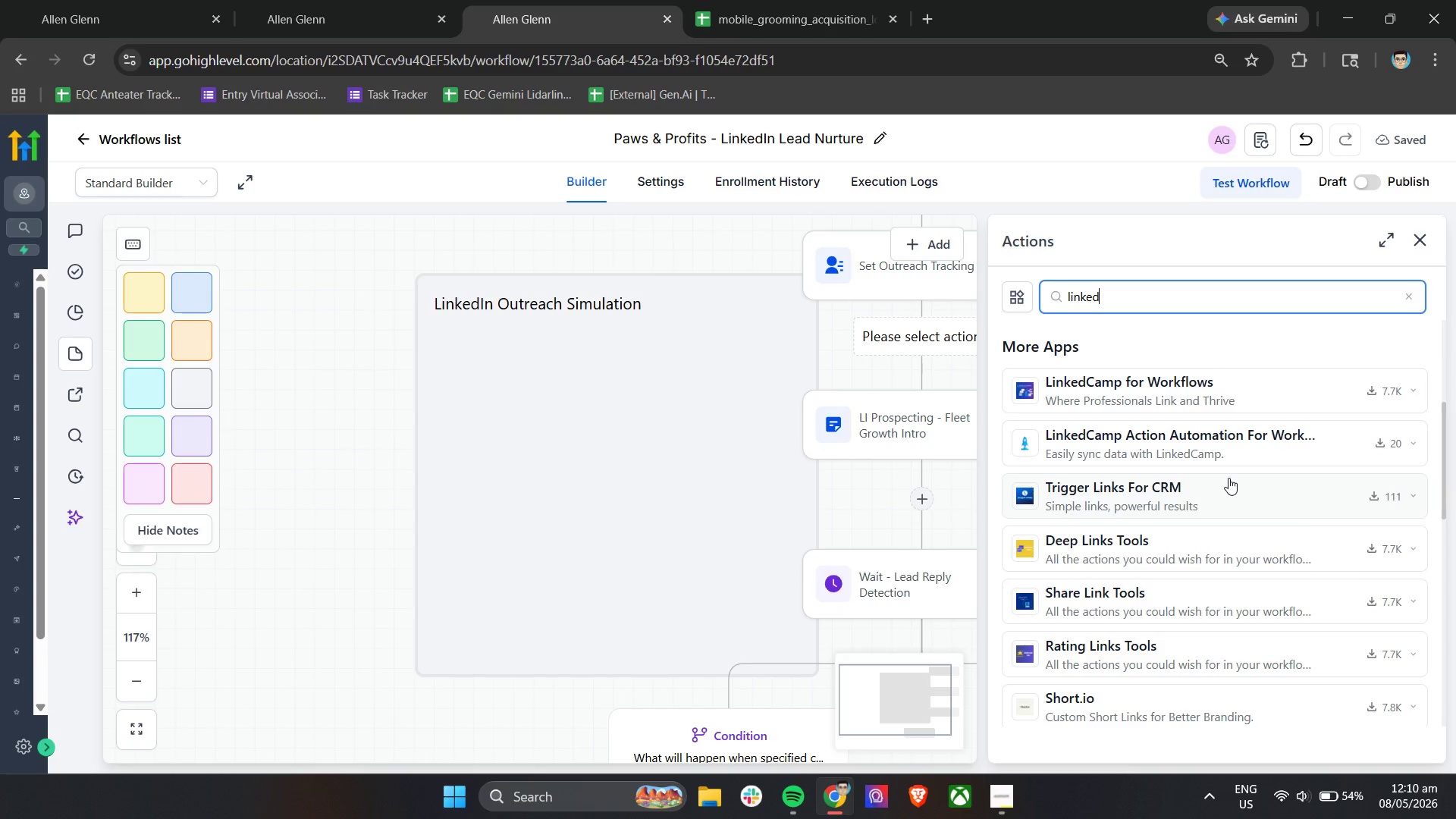 
wait(7.67)
 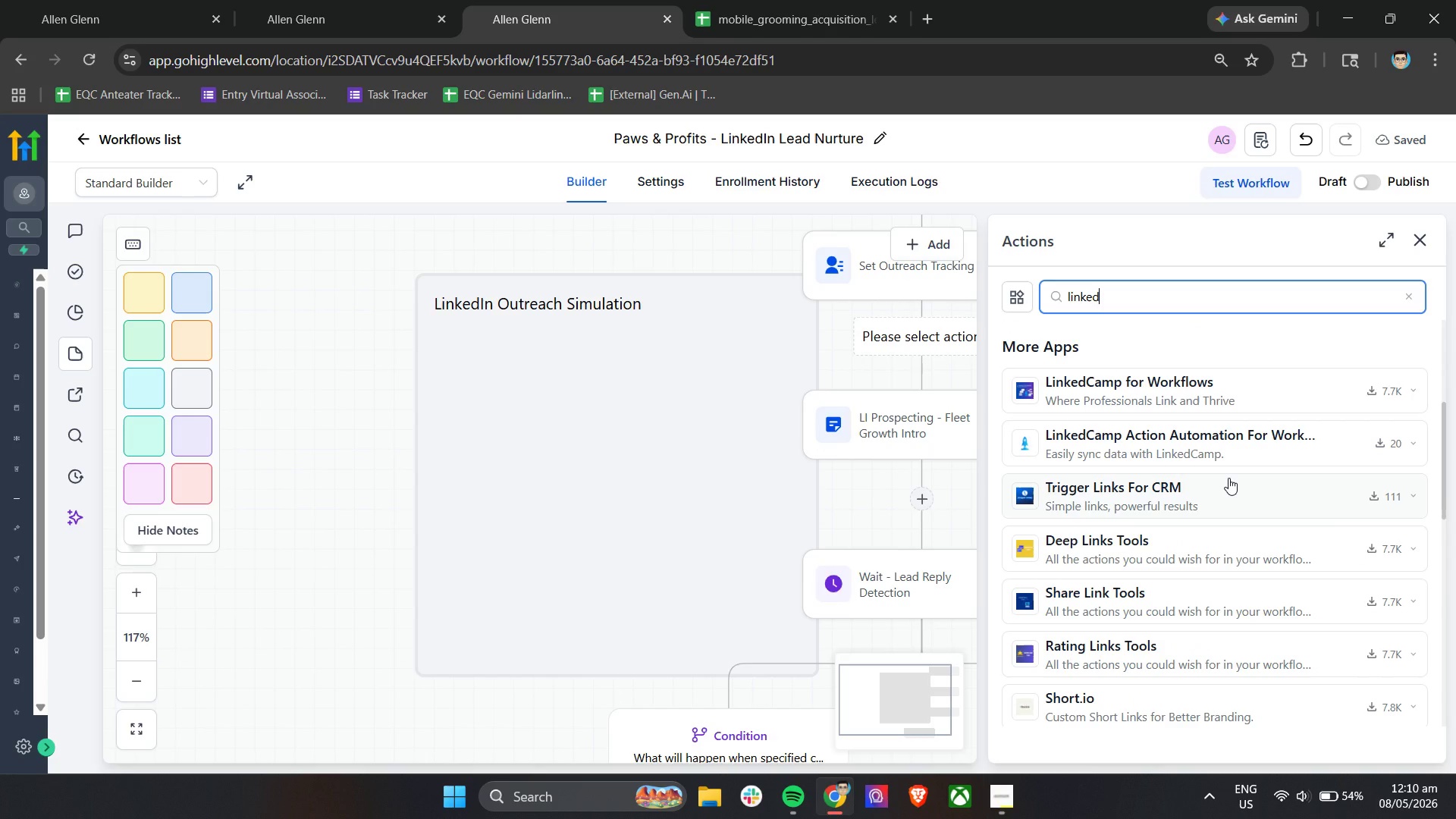 
scroll: coordinate [1228, 478], scroll_direction: down, amount: 4.0
 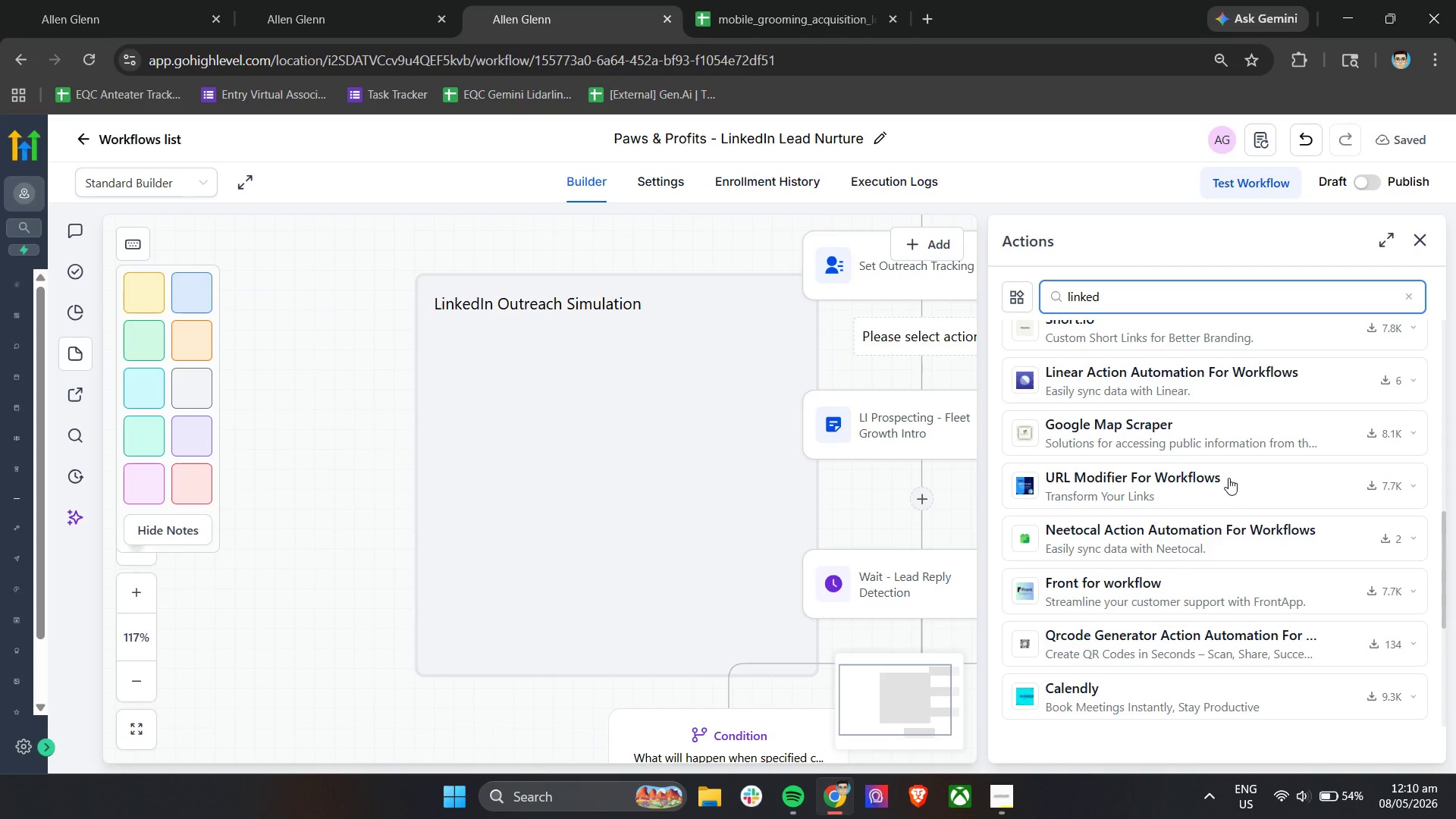 
scroll: coordinate [1260, 534], scroll_direction: up, amount: 5.0
 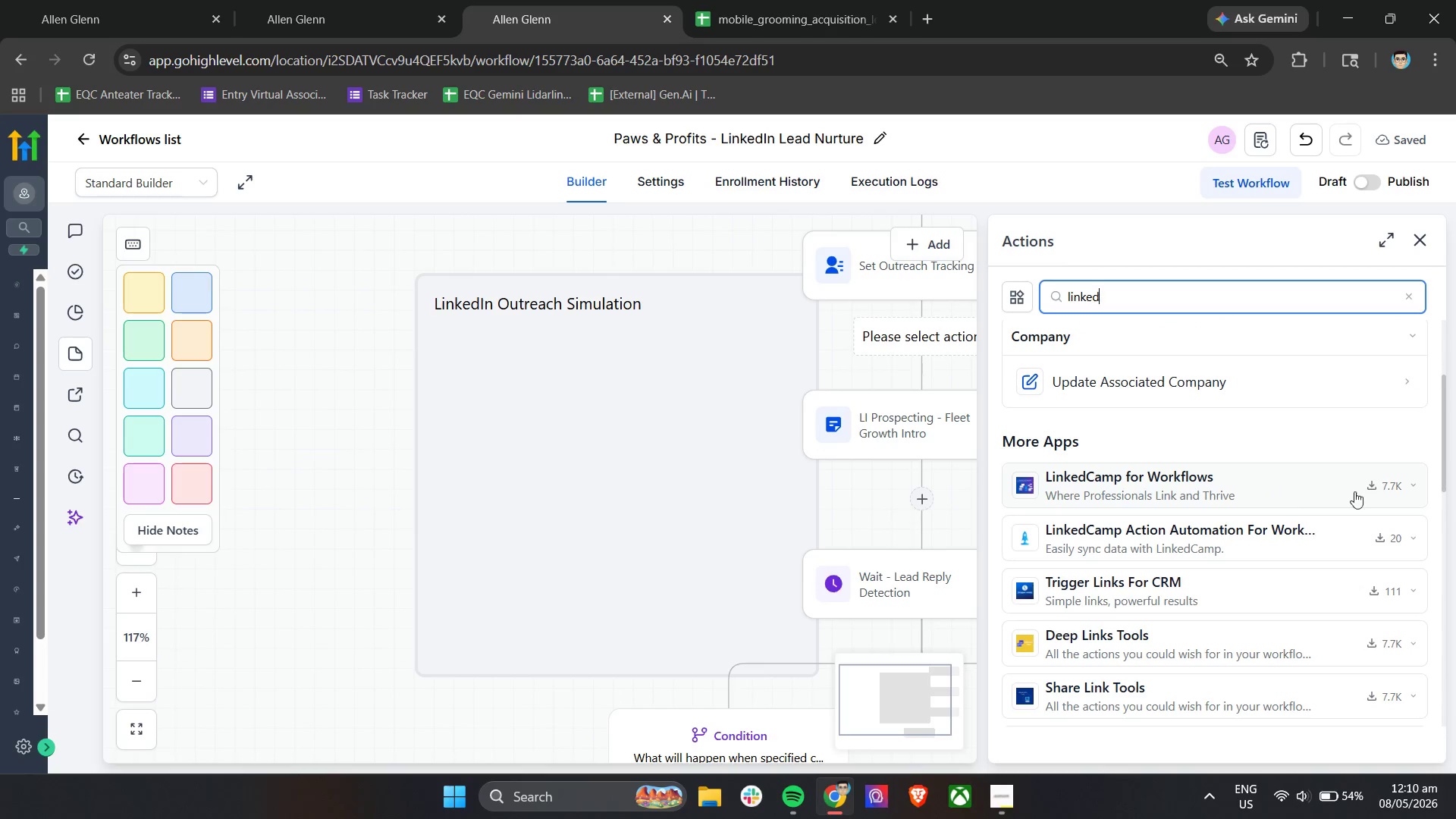 
left_click([1408, 488])
 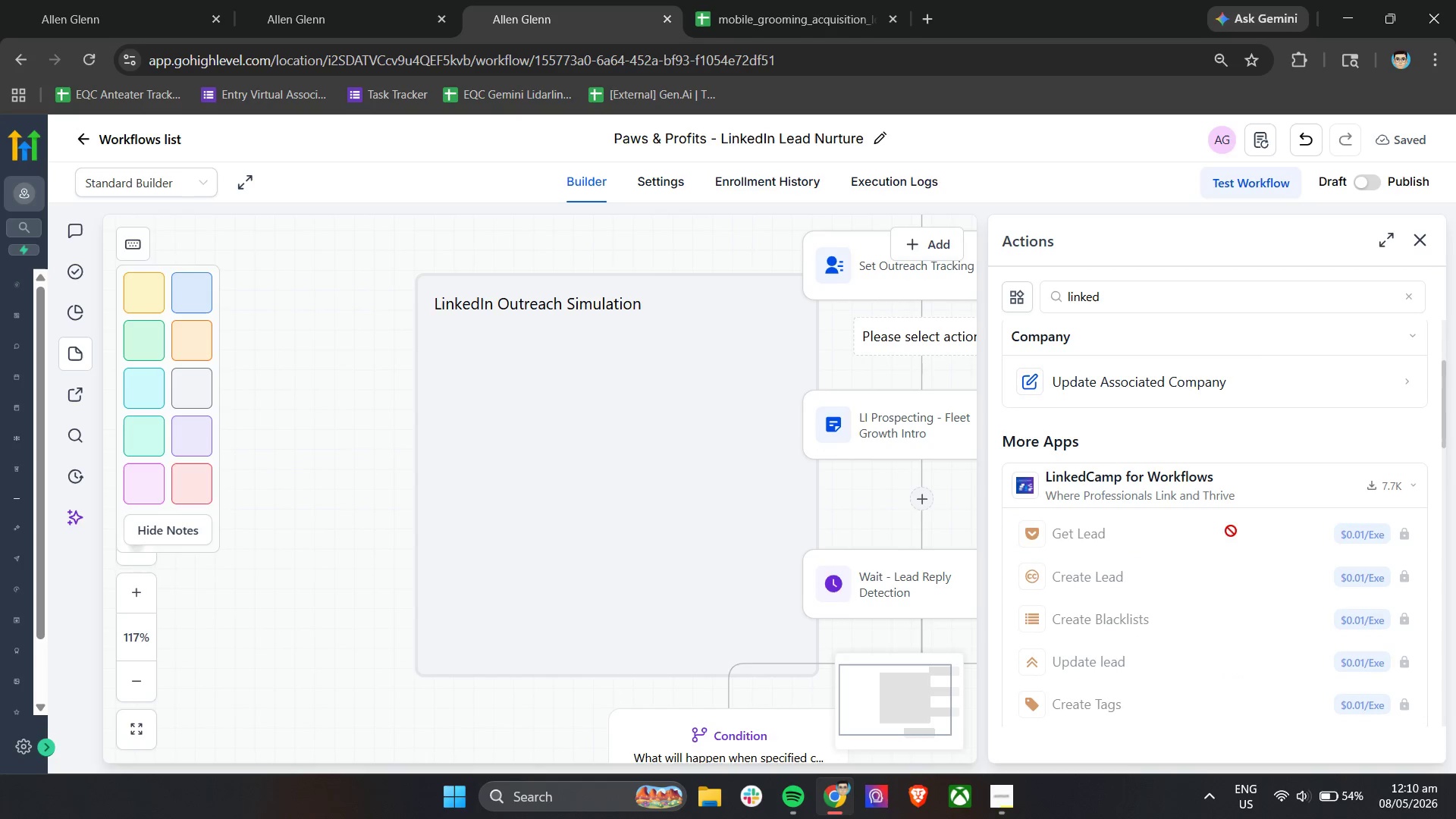 
left_click([1297, 488])
 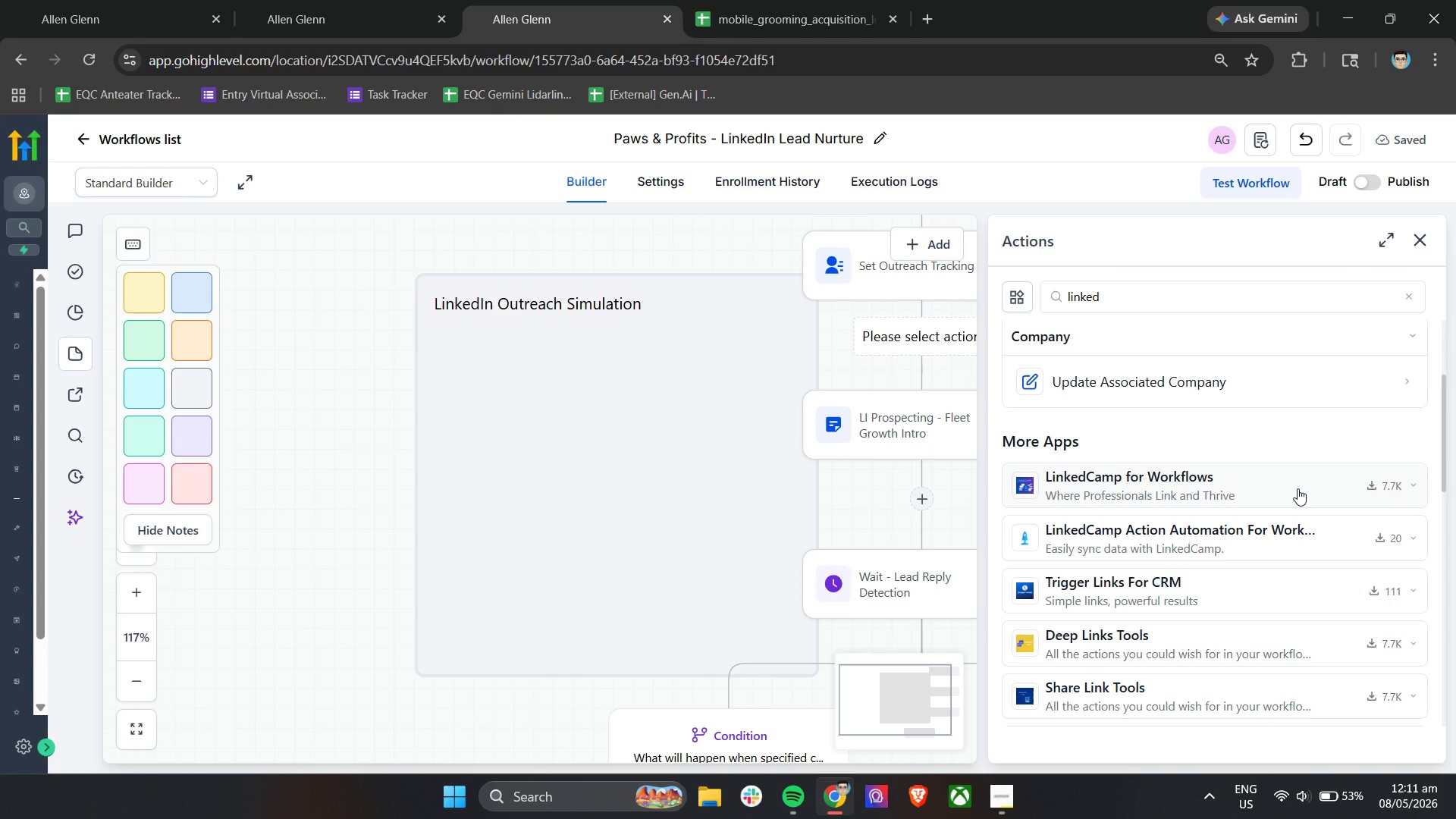 
wait(42.42)
 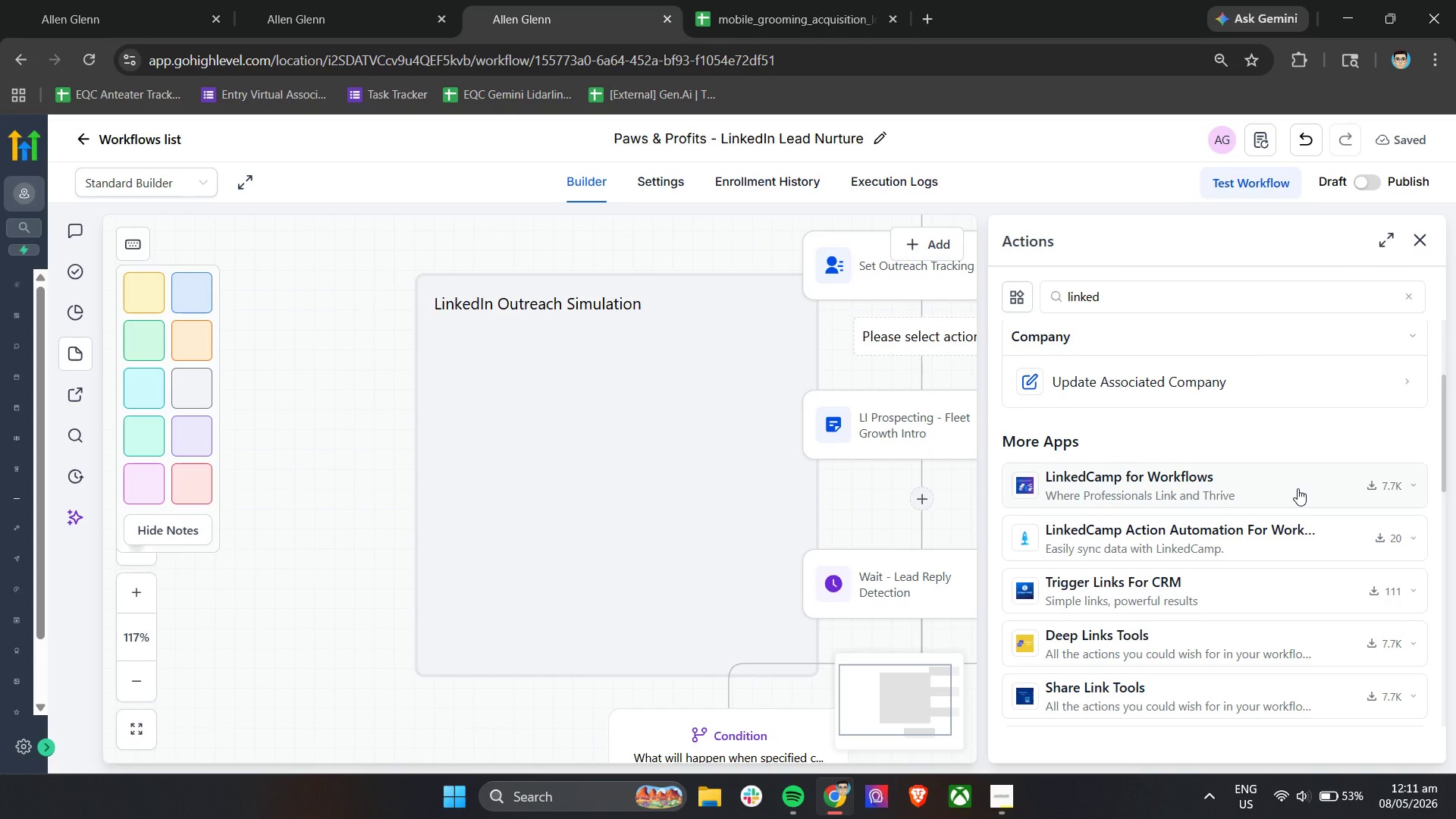 
left_click([683, 315])
 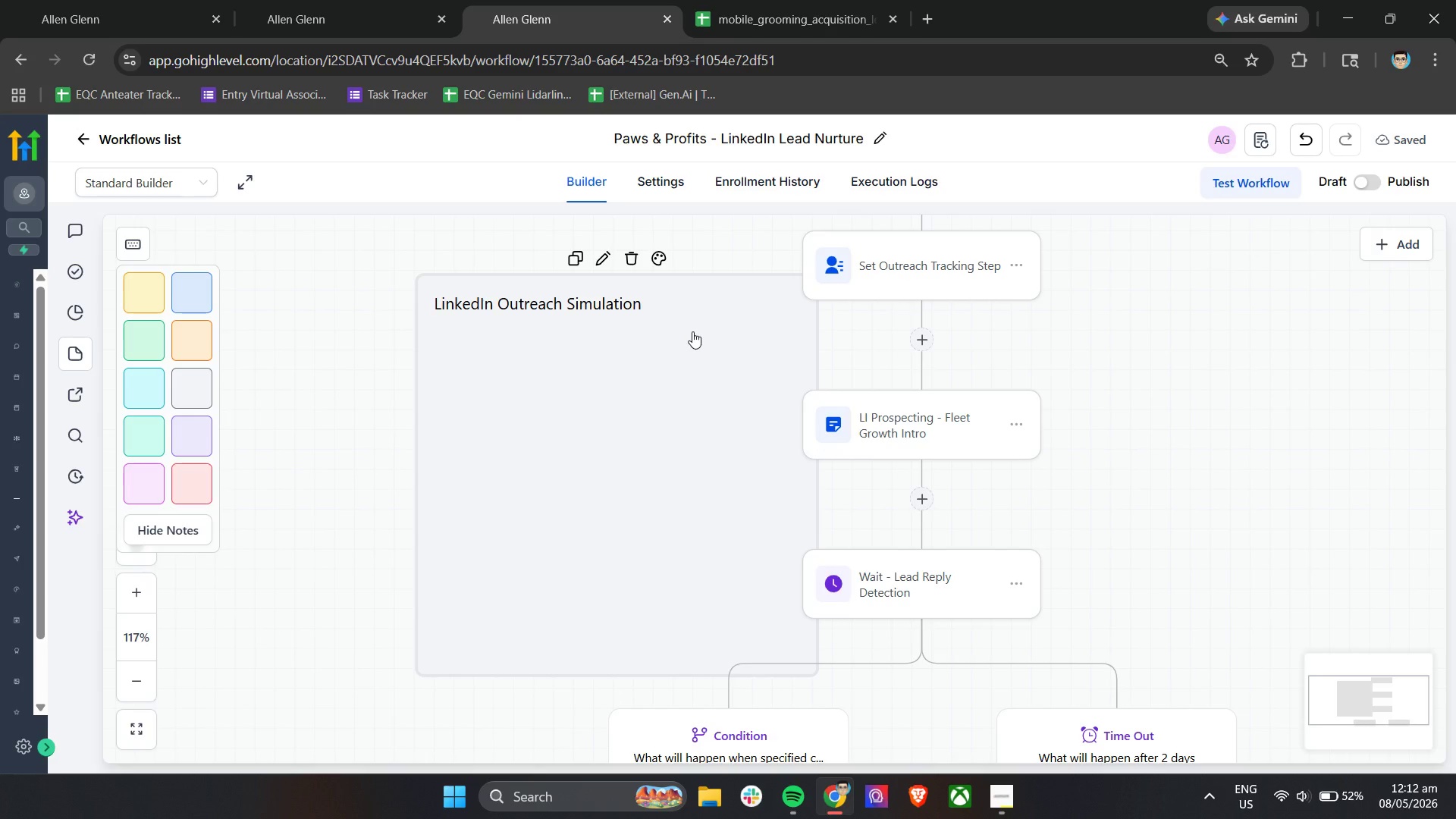 
wait(34.42)
 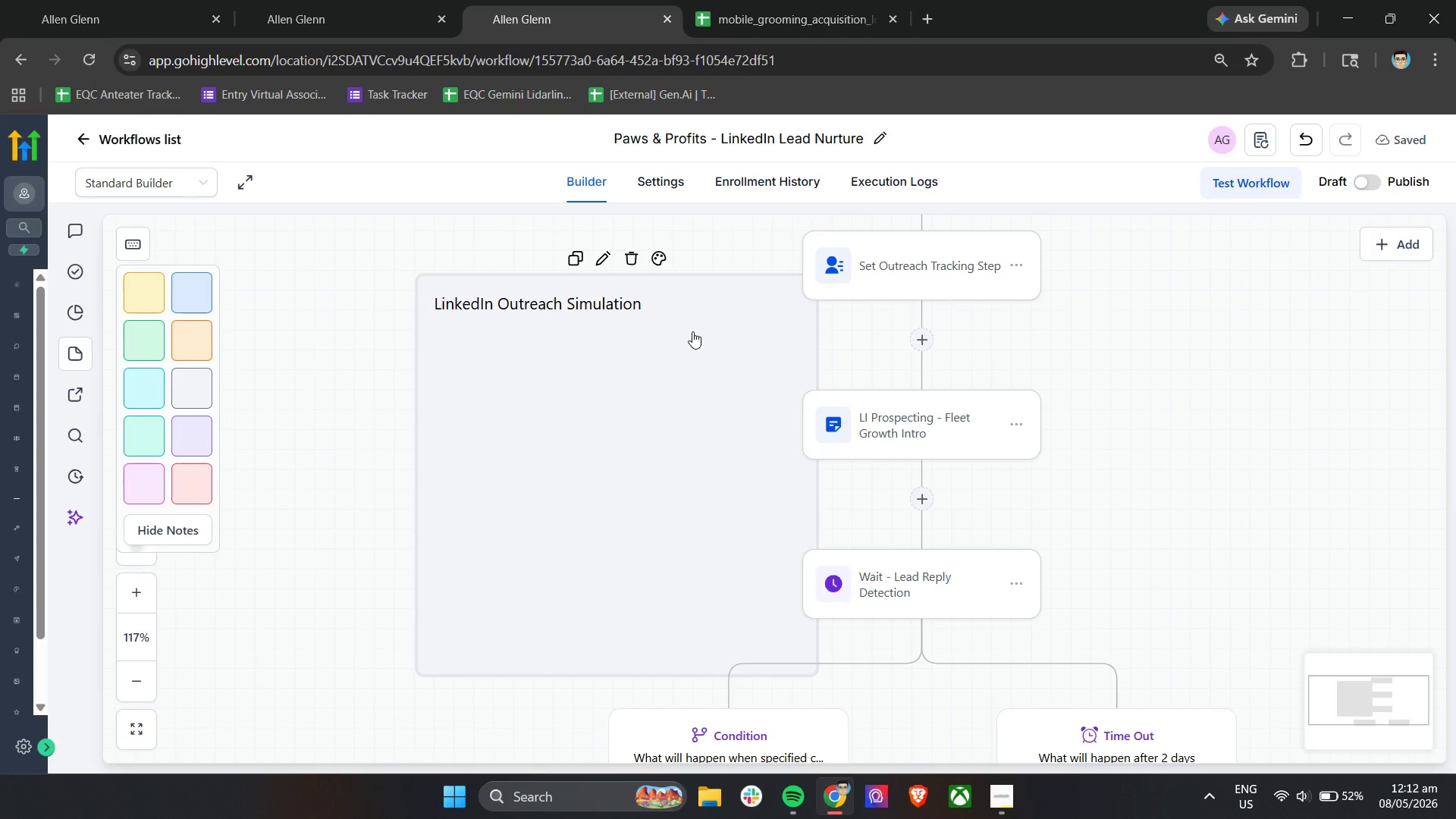 
key(Control+A)
 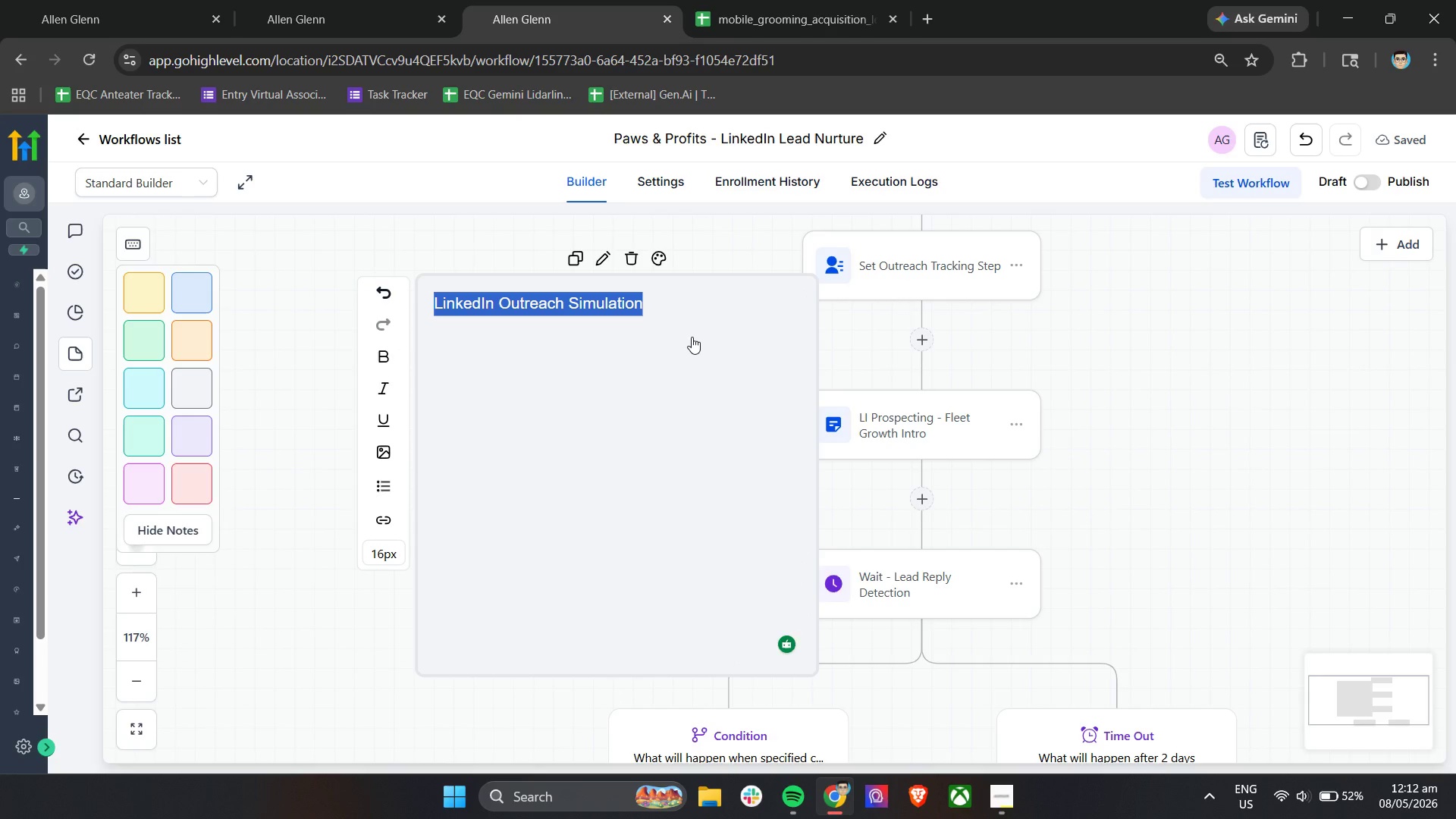 
type(Direct Line)
key(Backspace)
type(kedIn Messa)
key(Backspace)
key(Backspace)
key(Backspace)
key(Backspace)
key(Backspace)
type(messaging automation inside GoHighLevel requires paid inter)
key(Backspace)
type(grations/)
 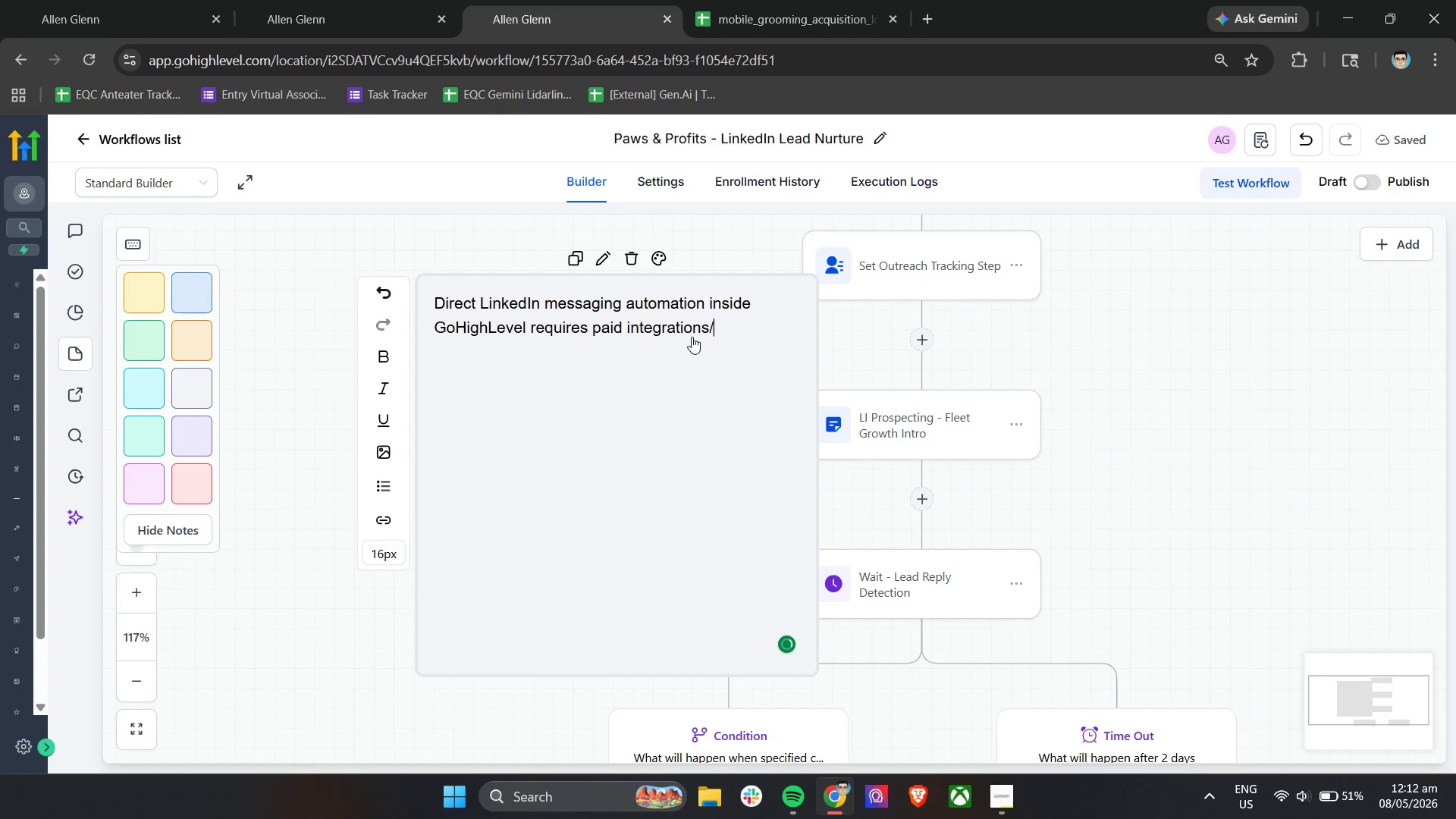 
hold_key(key=ShiftLeft, duration=0.31)
 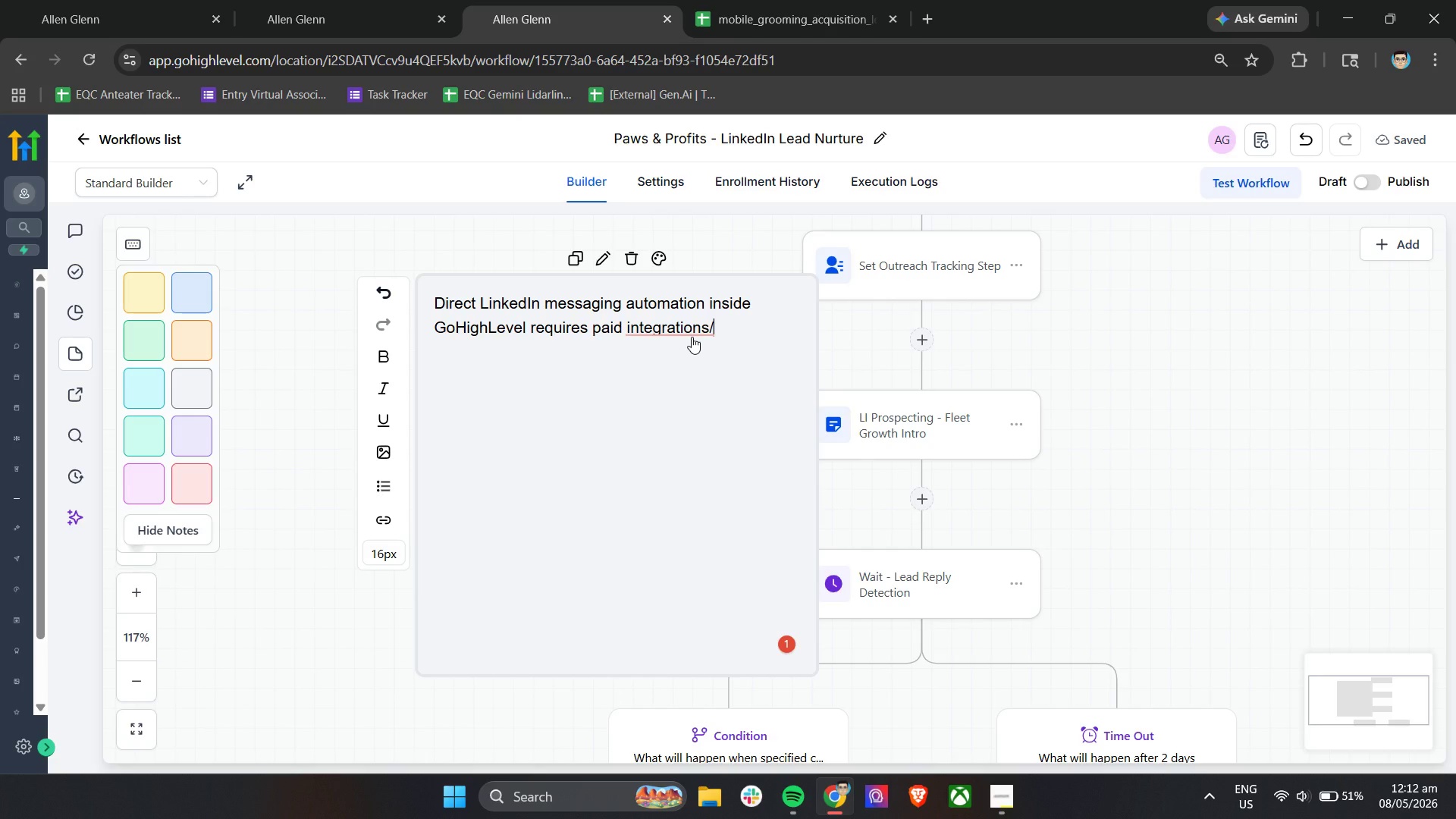 
type(features. CRM notes )
key(Backspace)
key(Backspace)
key(Backspace)
key(Backspace)
key(Backspace)
key(Backspace)
type(Notes w)
key(Backspace)
type(were used to simulate LinkedIn Ou)
key(Backspace)
key(Backspace)
type(outreach while maintaining realistic nurture s)
key(Backspace)
key(Backspace)
type( and pipeline automation with i)
key(Backspace)
key(Backspace)
type(in f)
key(Backspace)
type(the free-teir)
key(Backspace)
key(Backspace)
key(Backspace)
type(ire)
key(Backspace)
key(Backspace)
type(er environ)
 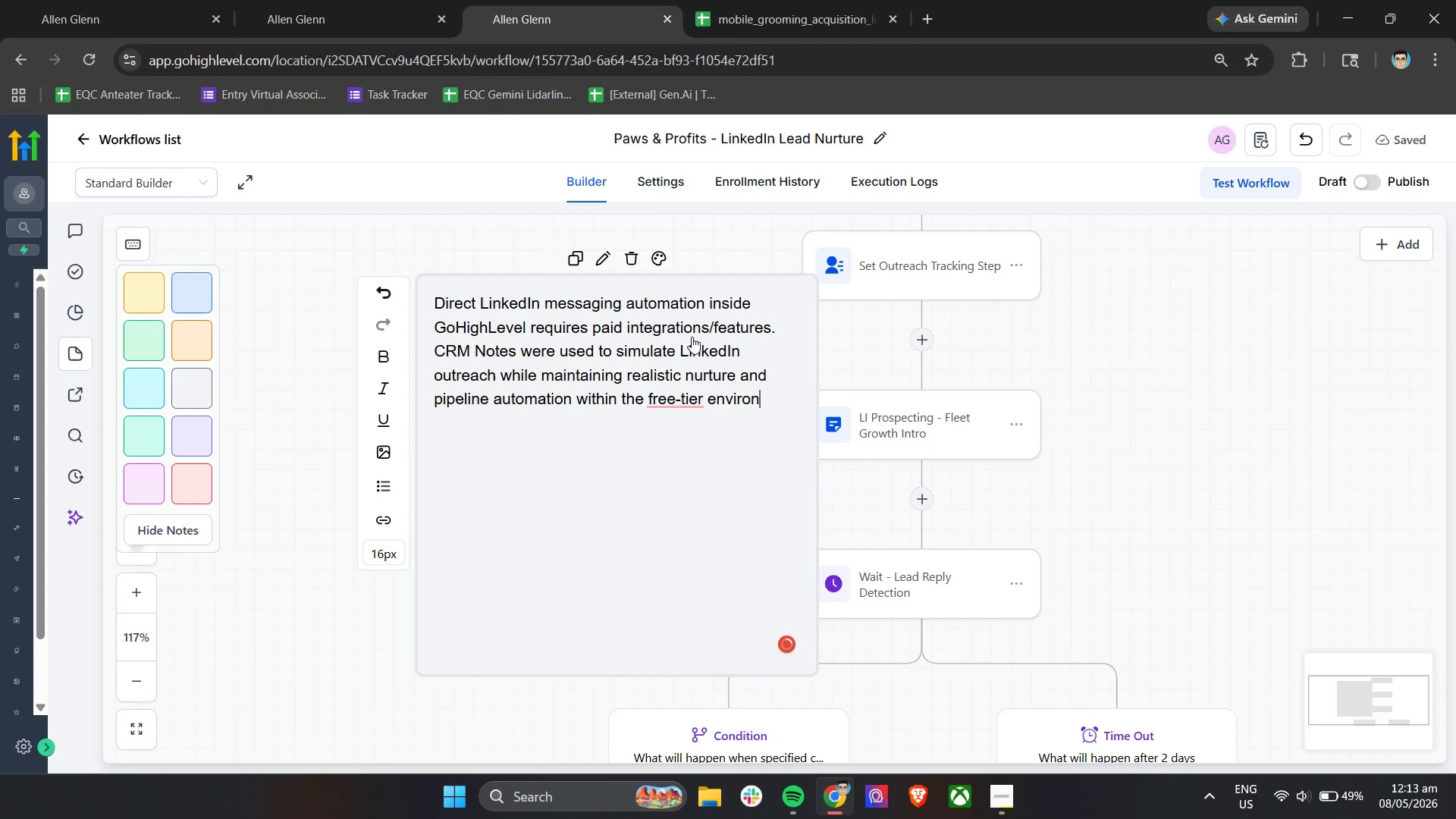 
type(ment.)
 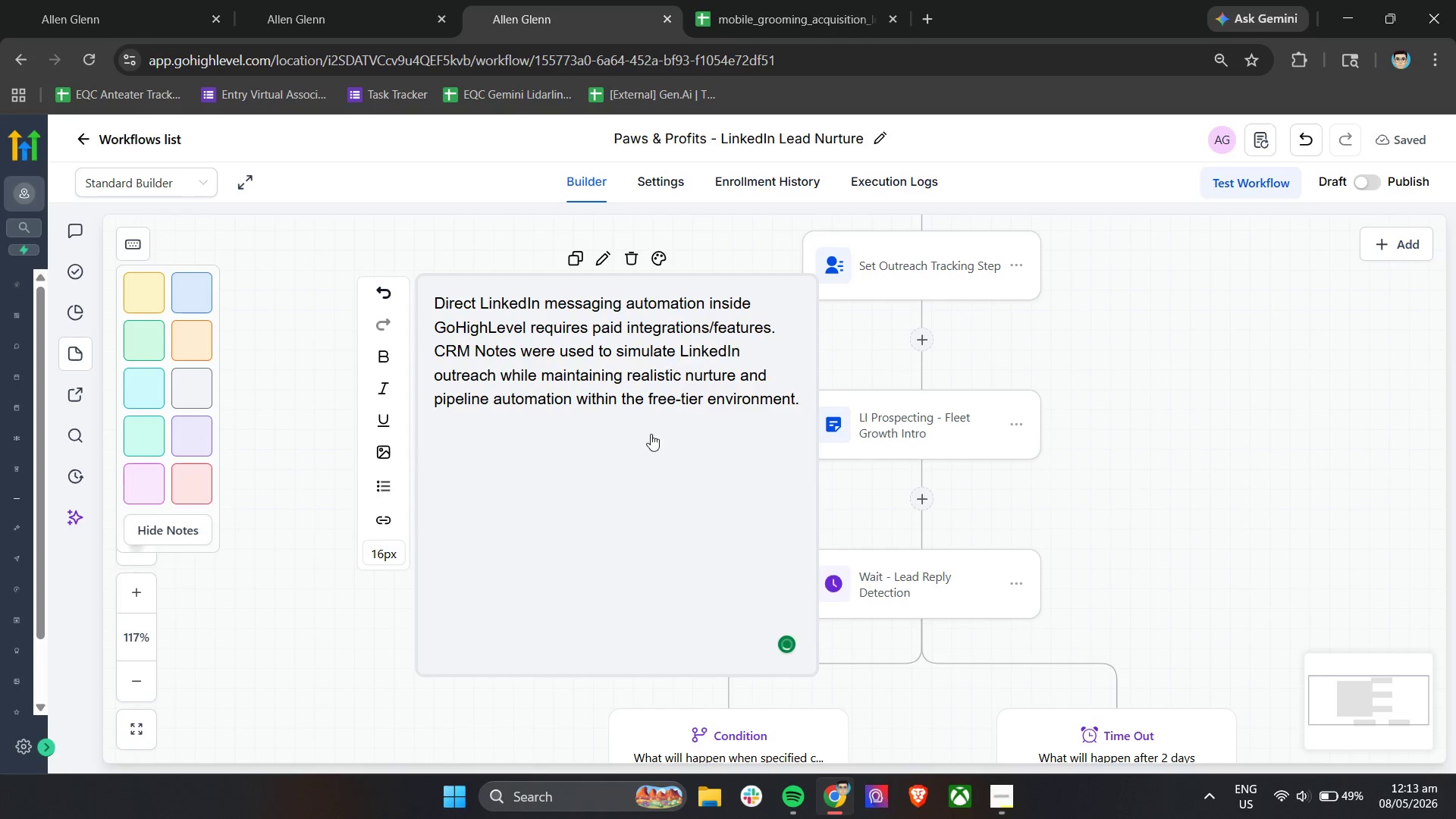 
left_click([615, 519])
 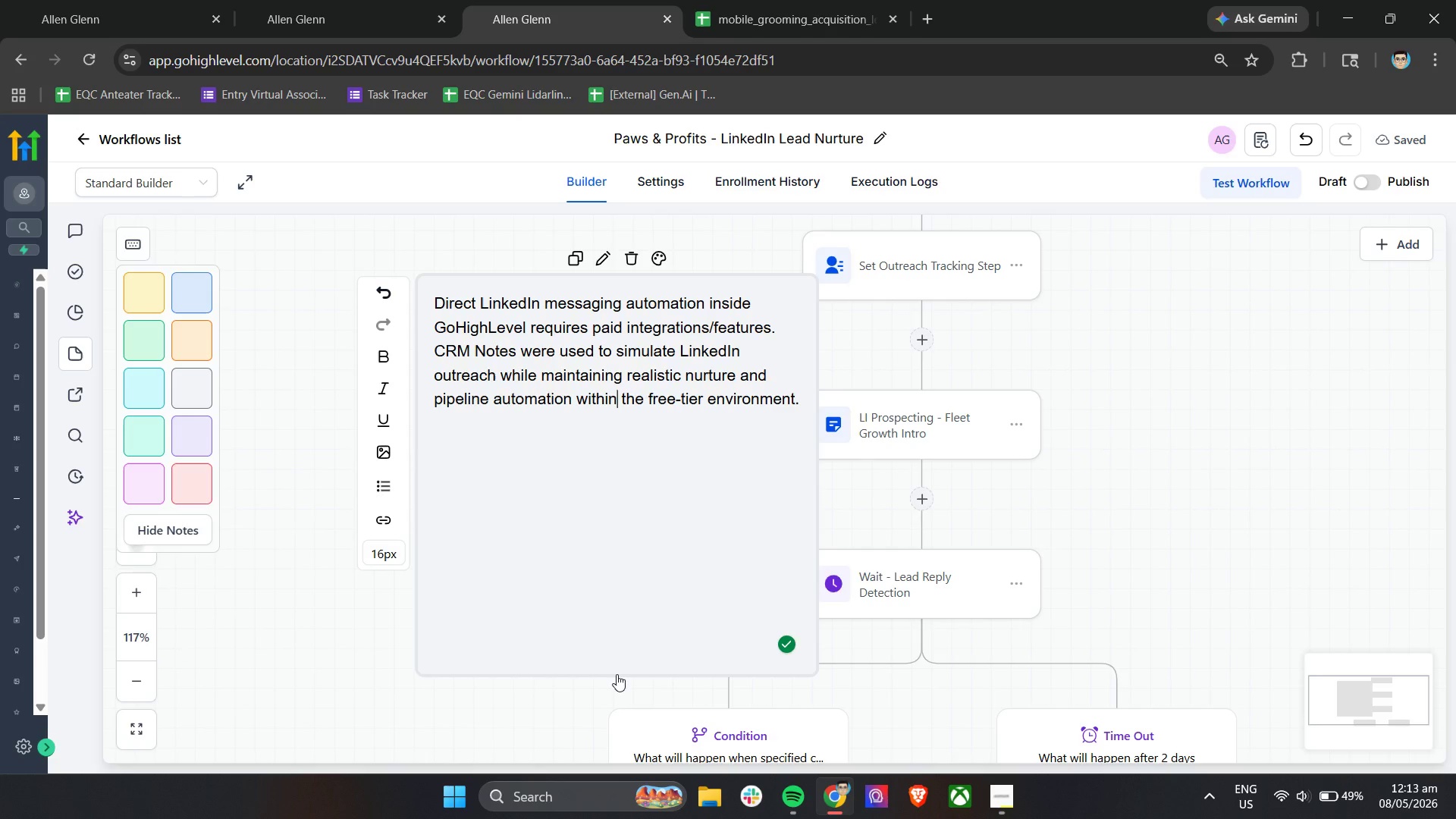 
left_click_drag(start_coordinate=[617, 676], to_coordinate=[657, 421])
 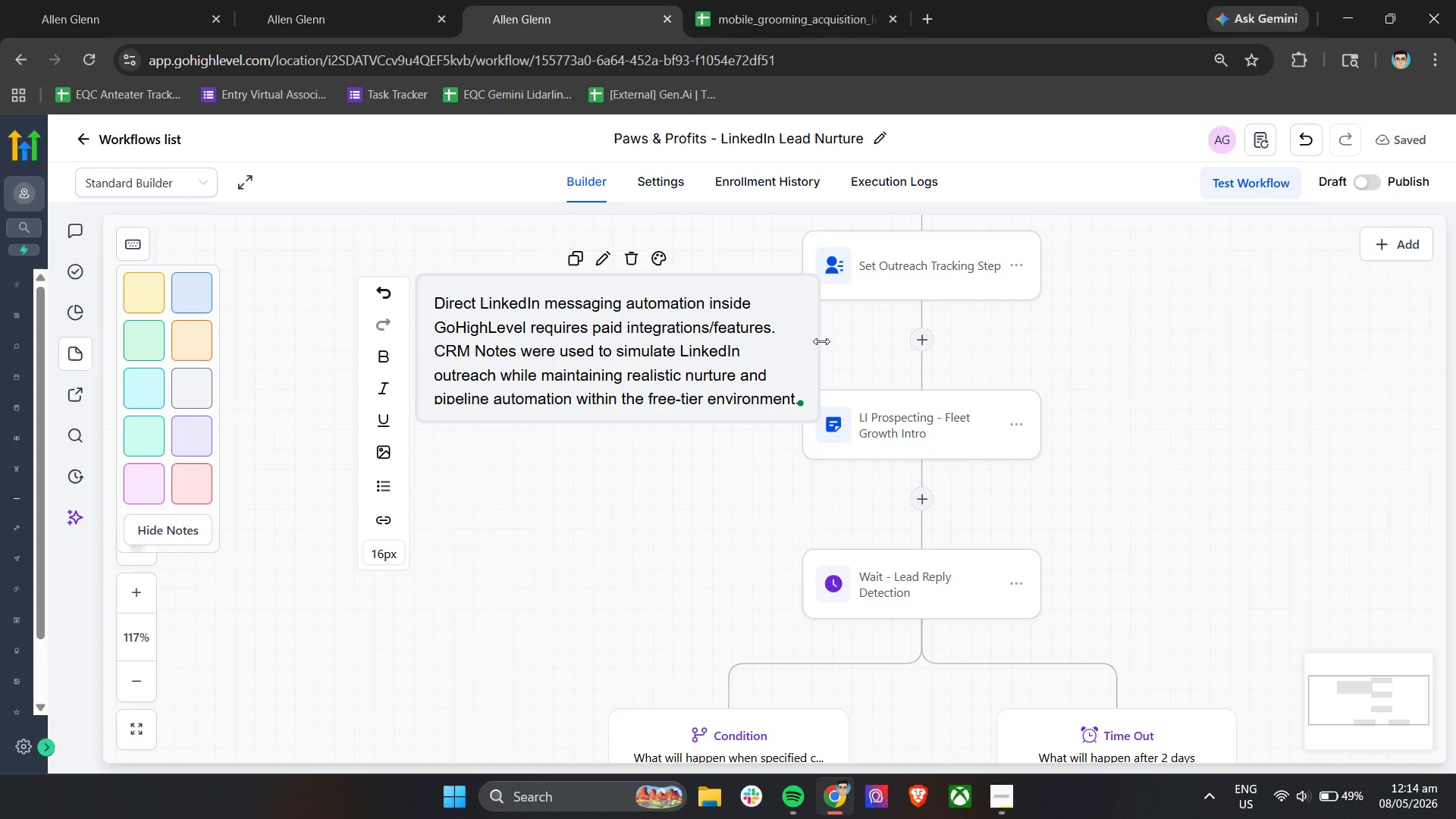 
left_click_drag(start_coordinate=[821, 341], to_coordinate=[892, 334])
 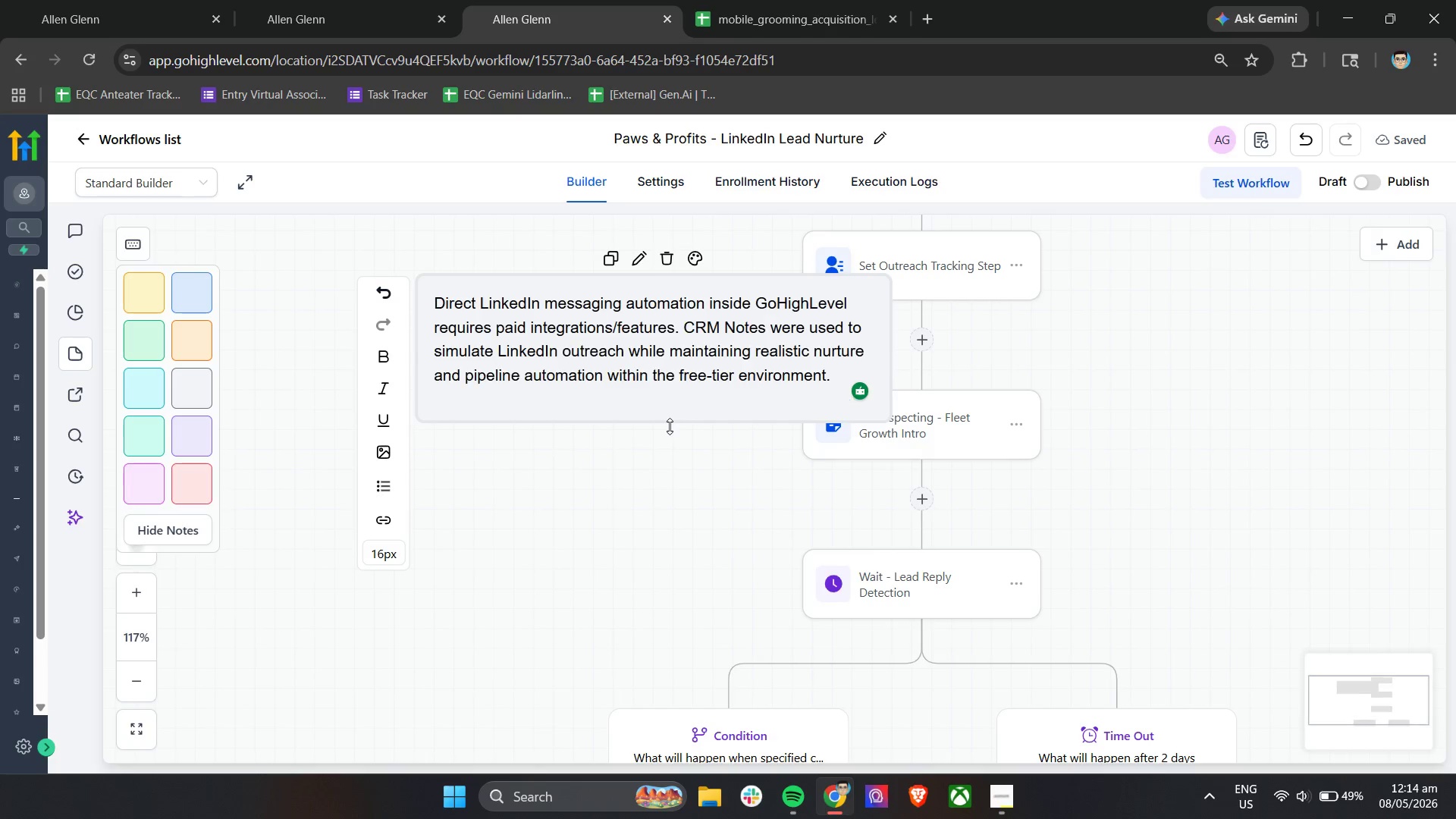 
left_click_drag(start_coordinate=[670, 426], to_coordinate=[671, 405])
 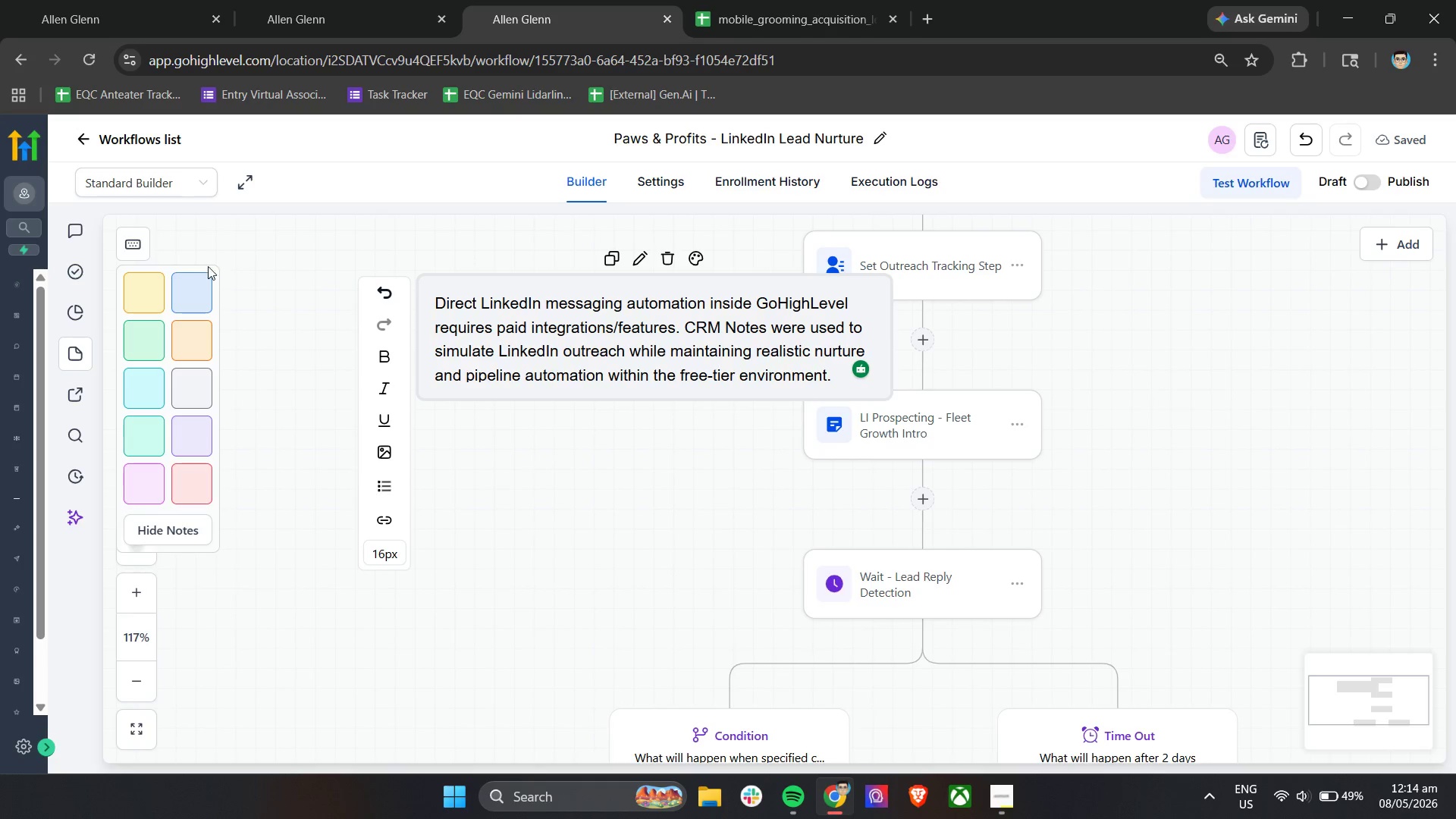 
left_click([65, 347])
 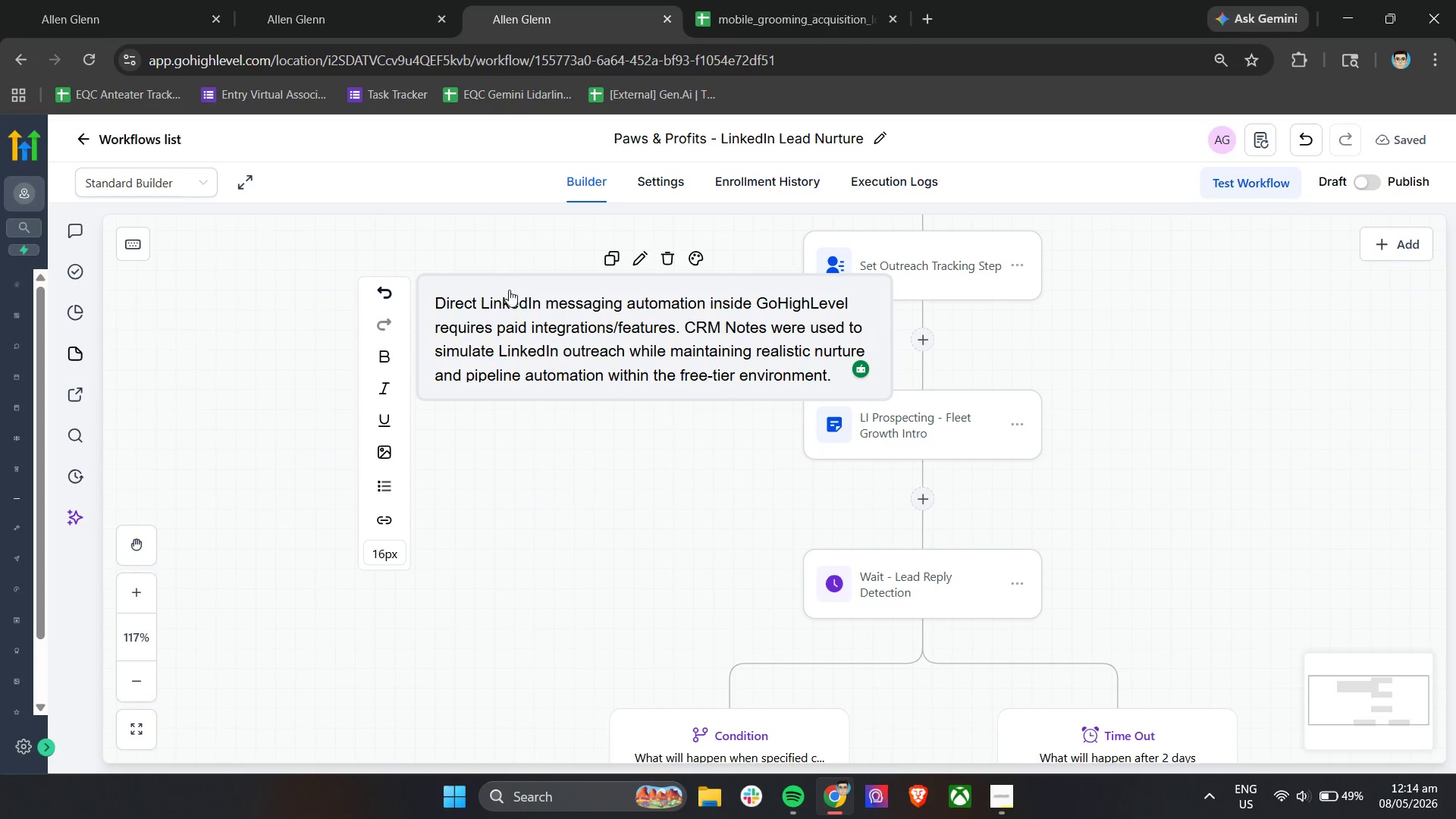 
left_click_drag(start_coordinate=[510, 290], to_coordinate=[455, 328])
 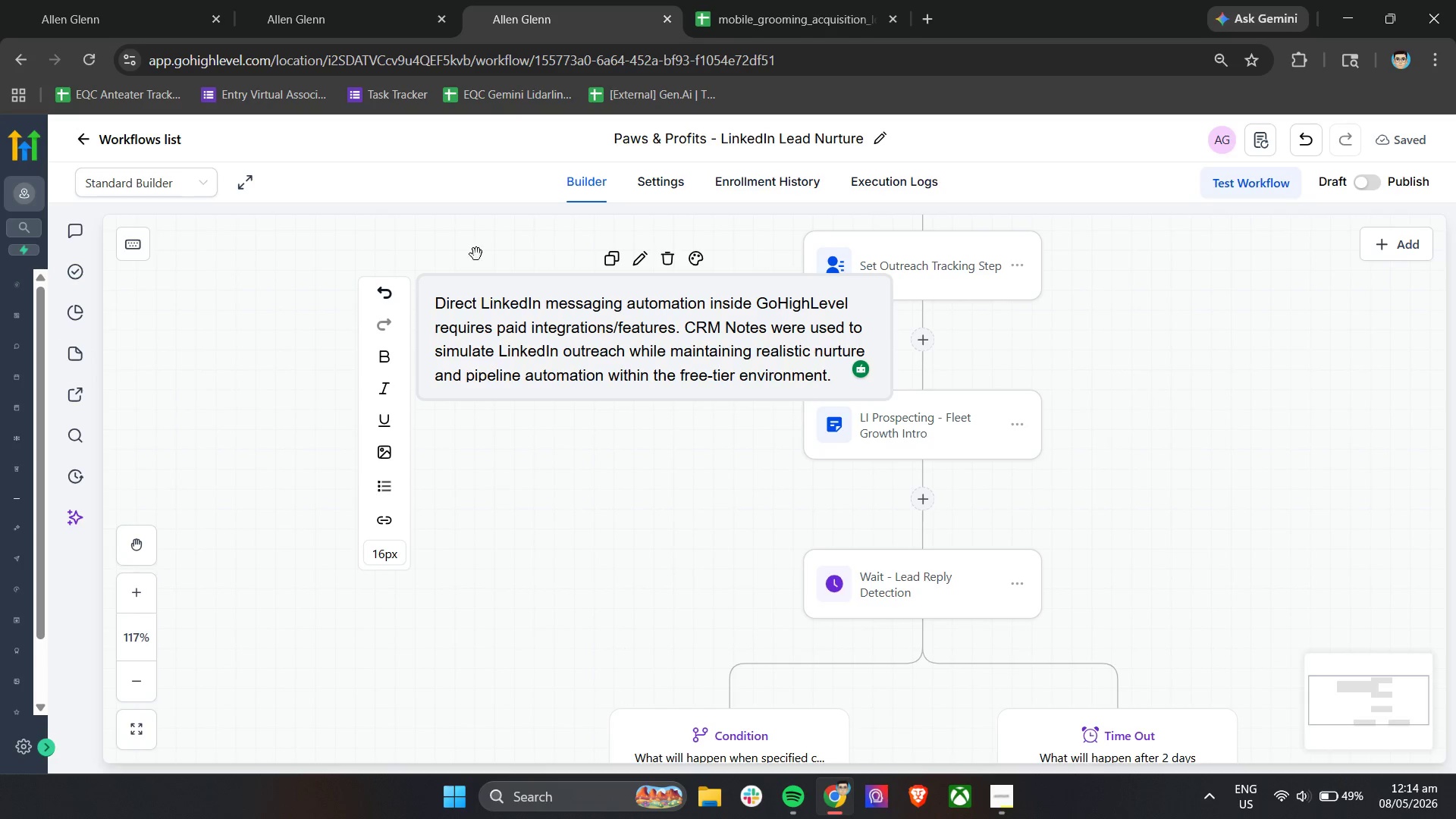 
left_click([473, 247])
 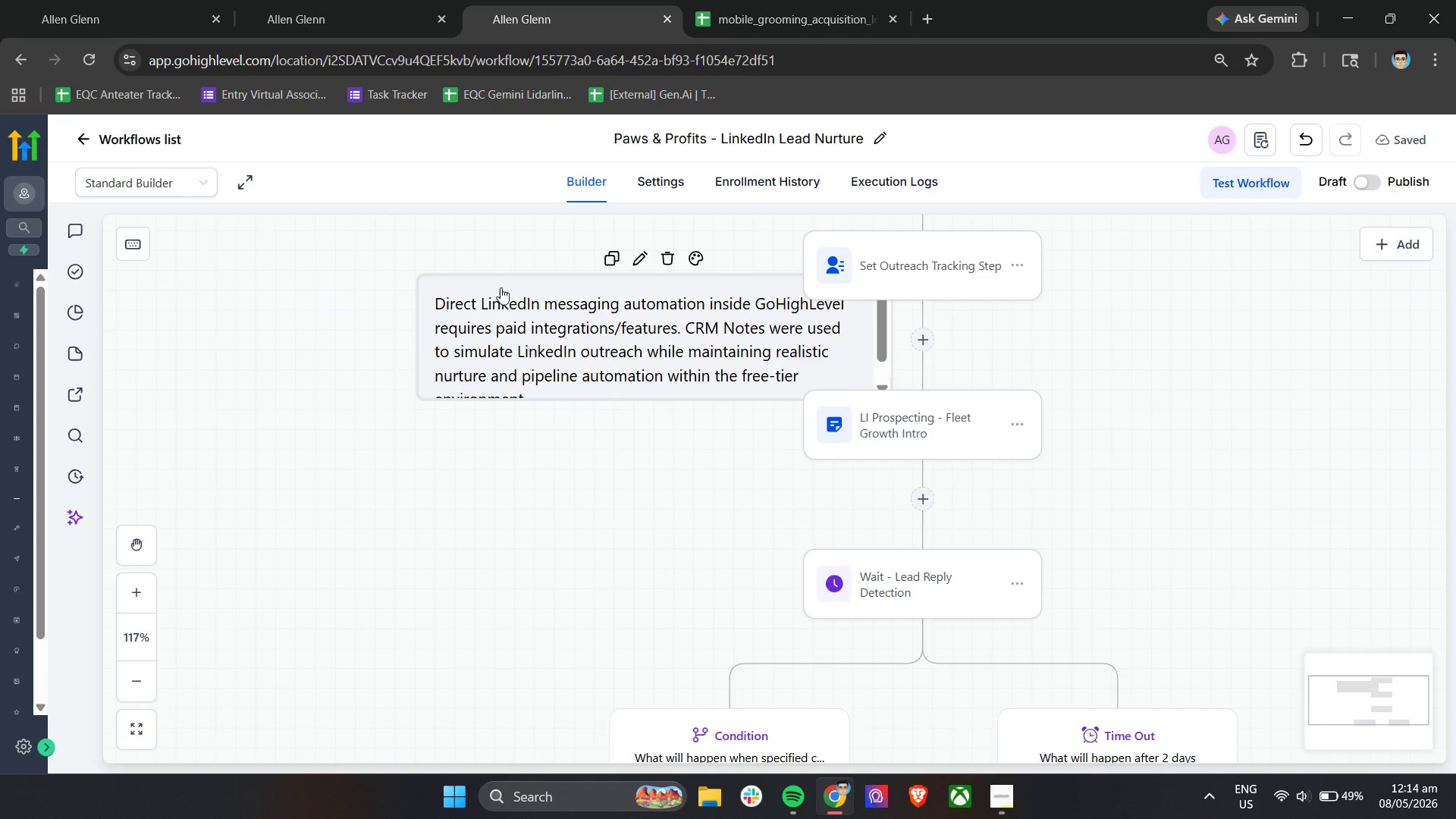 
left_click_drag(start_coordinate=[507, 286], to_coordinate=[356, 281])
 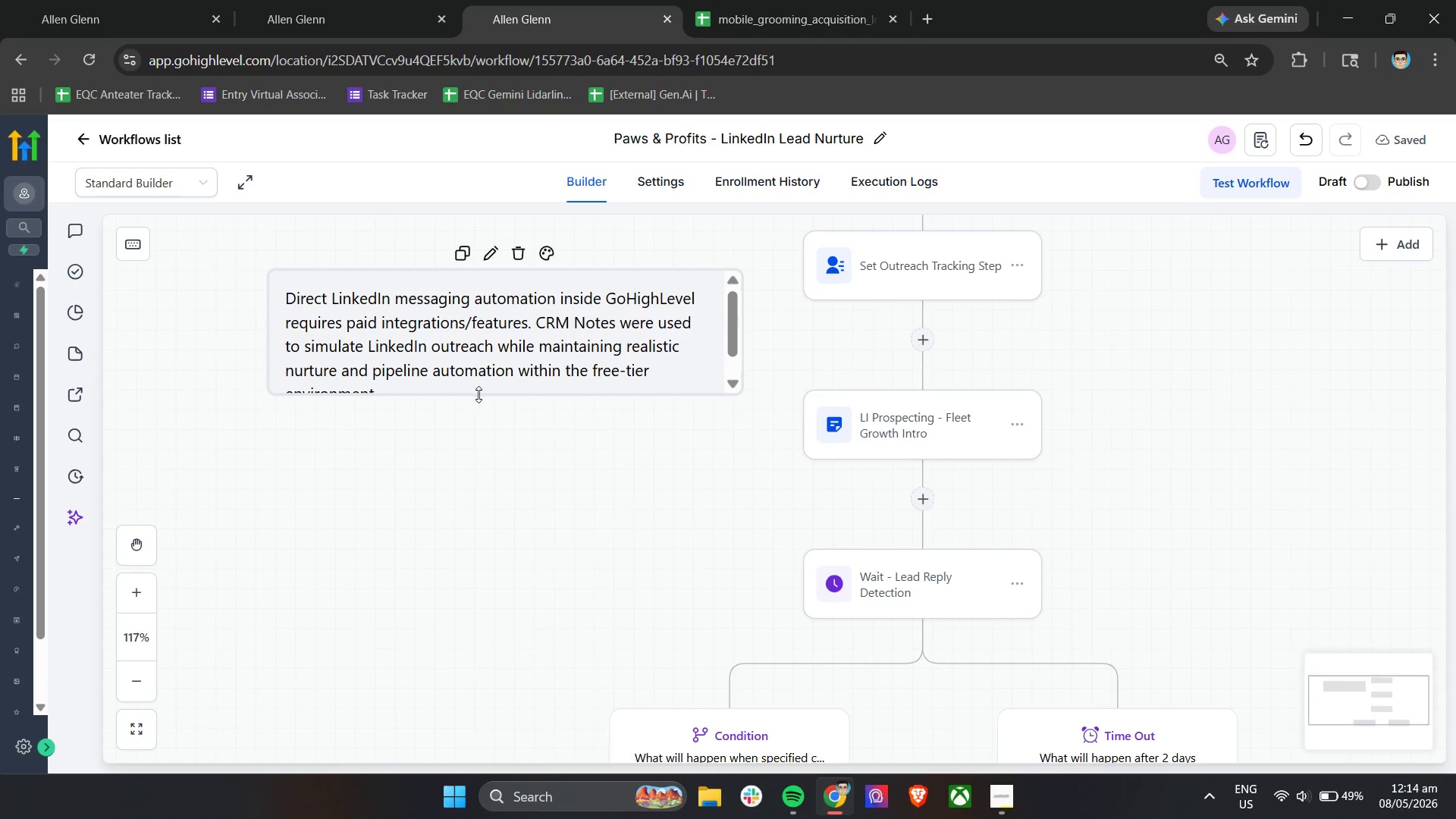 
left_click_drag(start_coordinate=[479, 394], to_coordinate=[473, 425])
 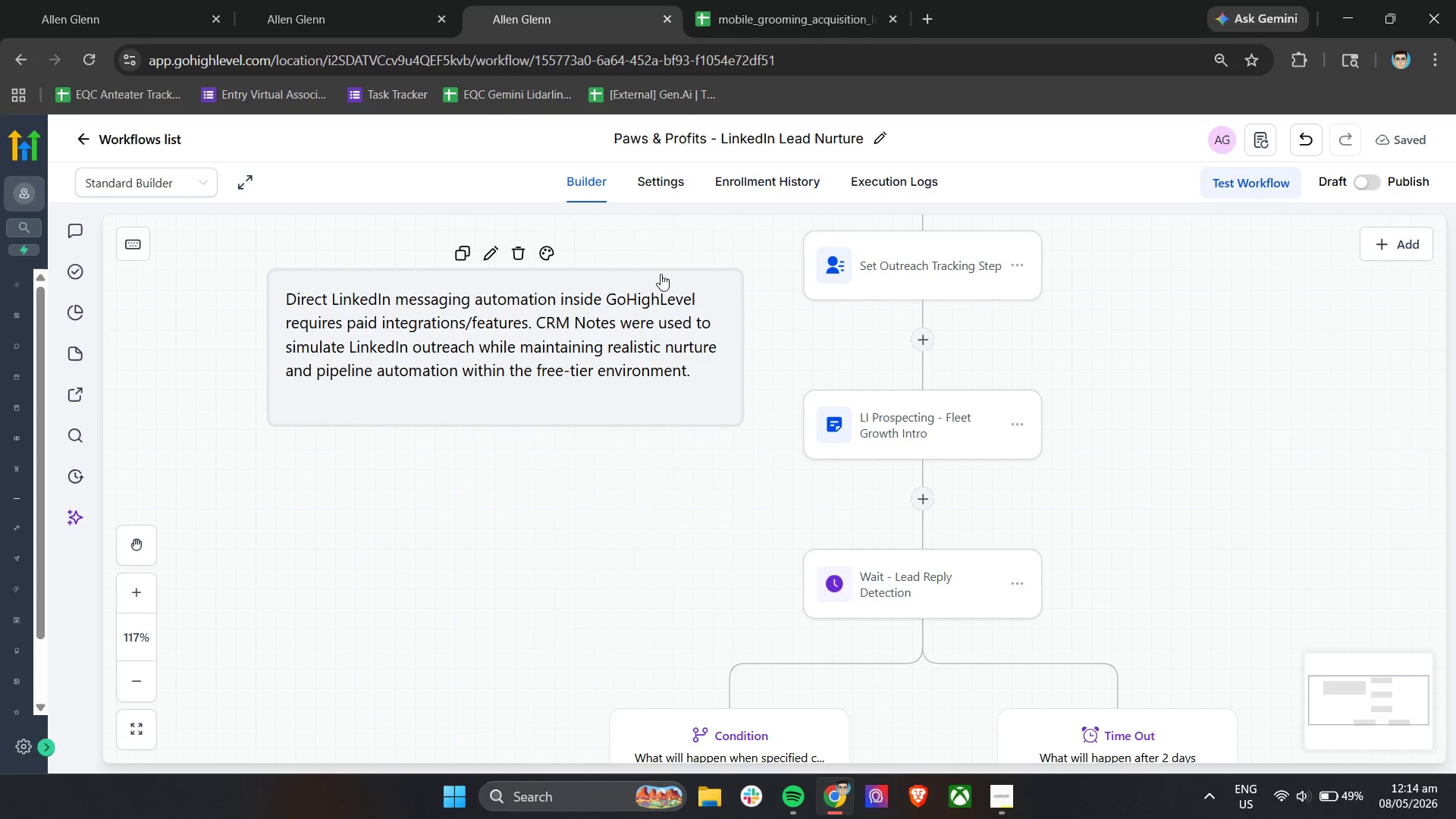 
left_click_drag(start_coordinate=[670, 281], to_coordinate=[712, 345])
 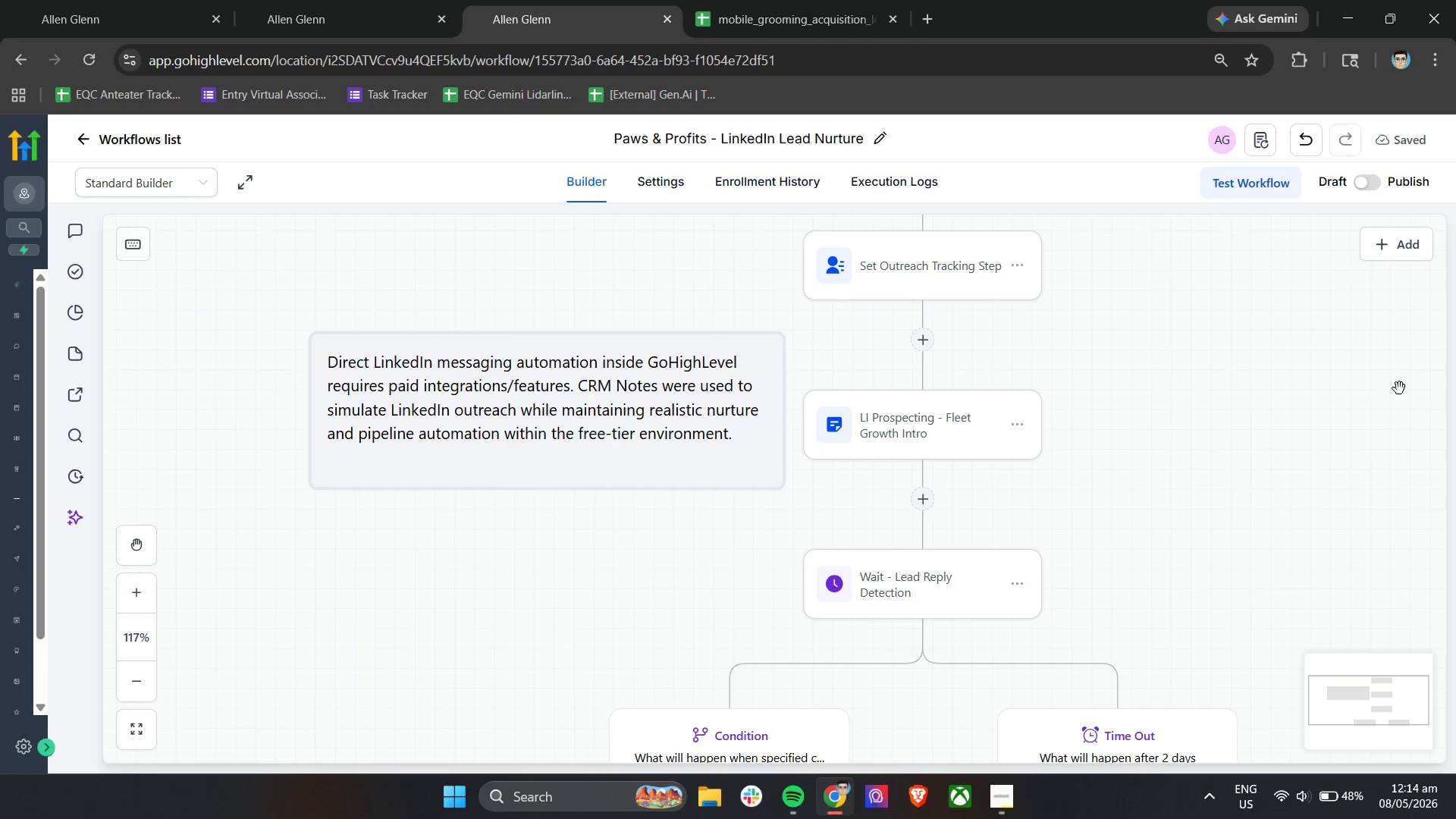 
left_click([1302, 360])
 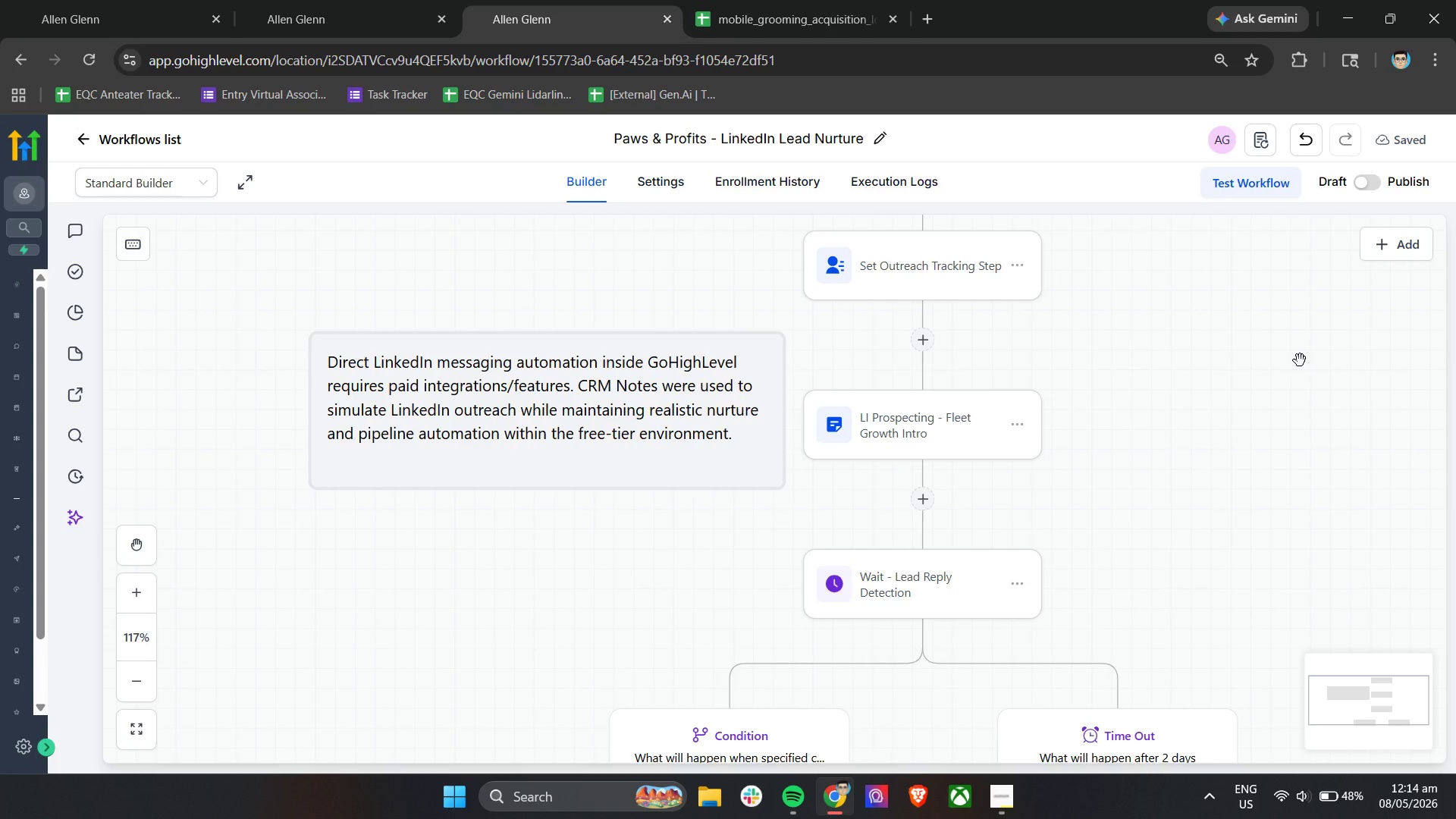 
wait(29.8)
 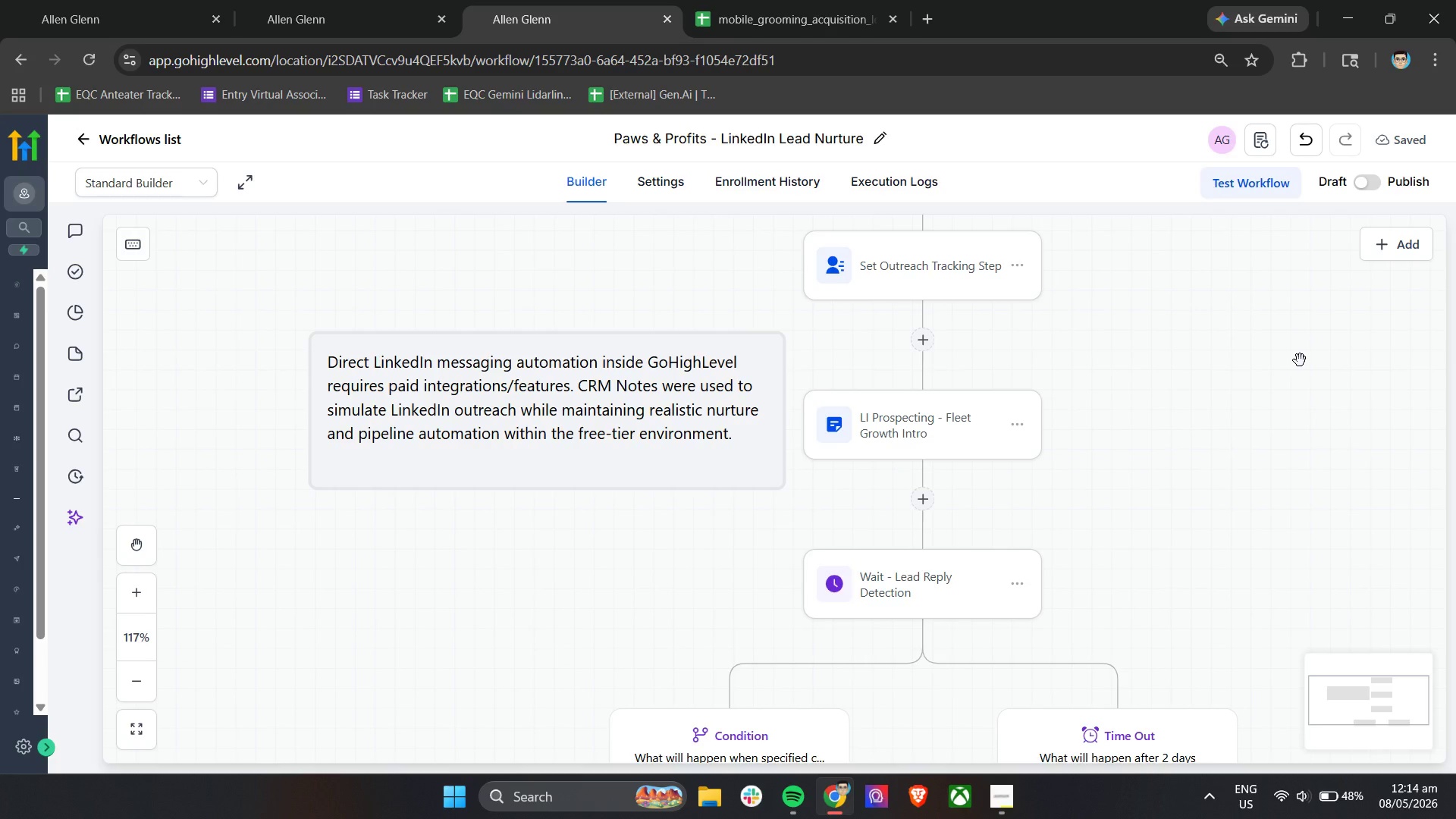 
scroll: coordinate [1300, 366], scroll_direction: down, amount: 6.0
 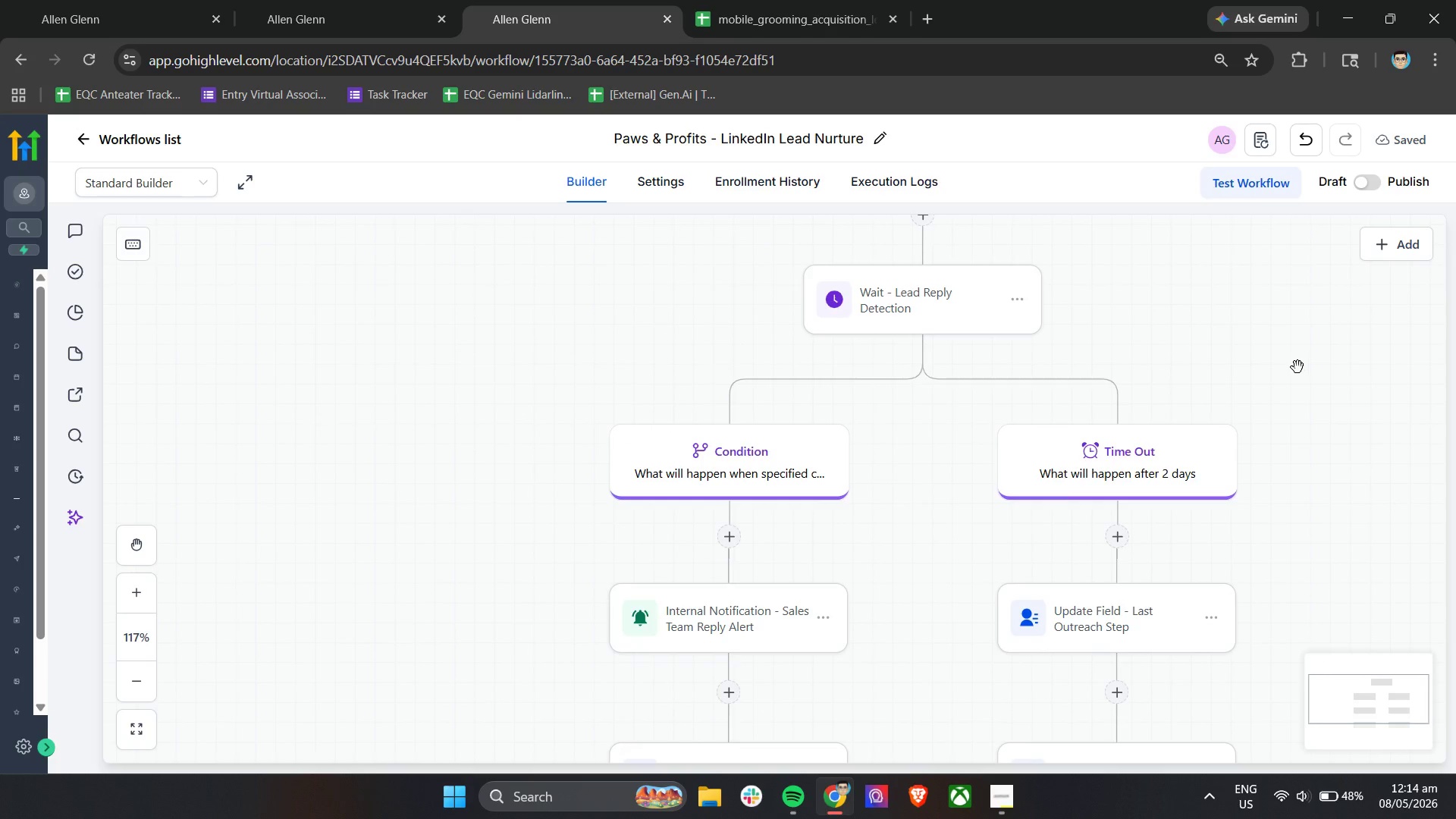 
left_click_drag(start_coordinate=[1302, 374], to_coordinate=[940, 379])
 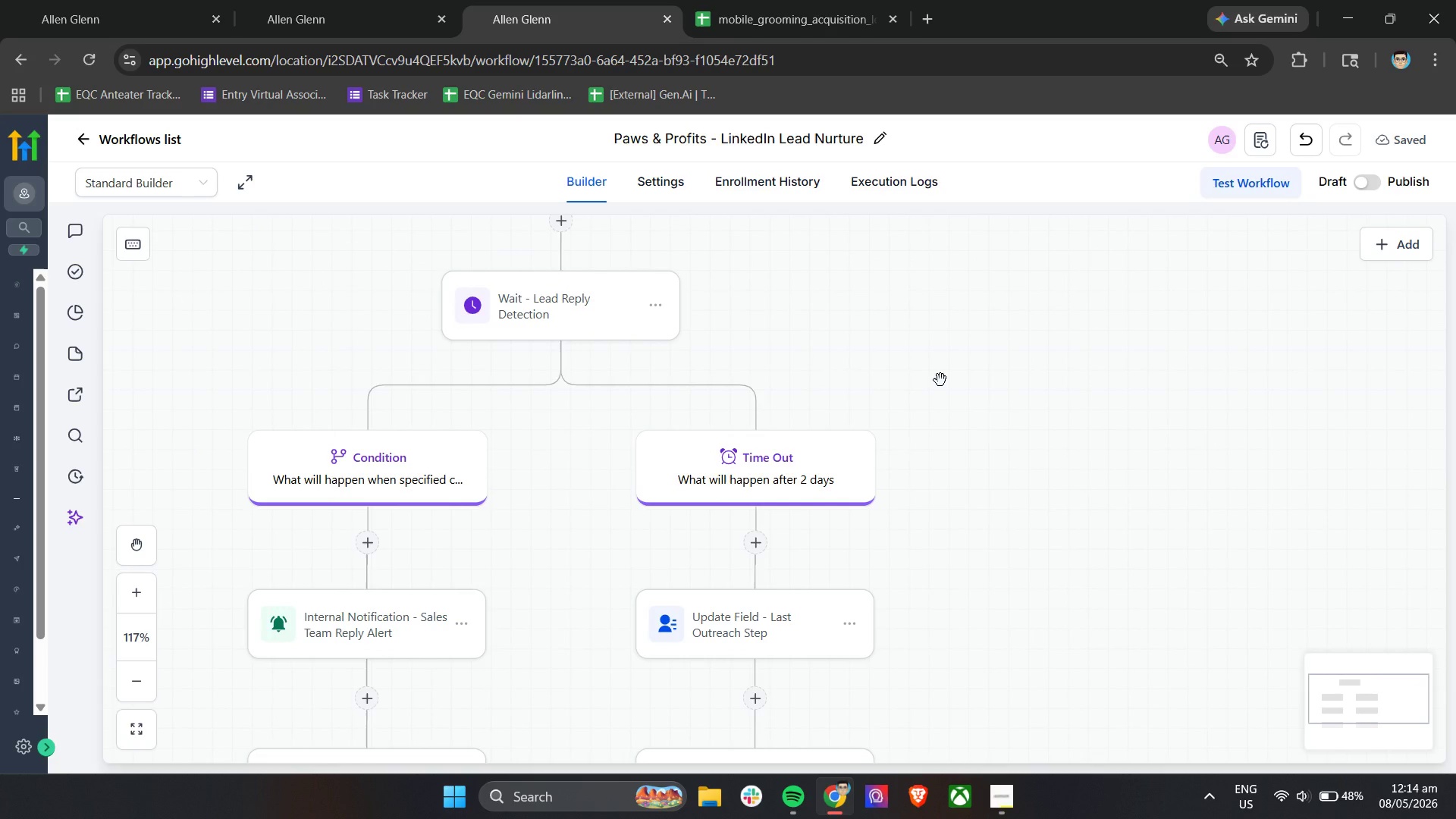 
wait(7.3)
 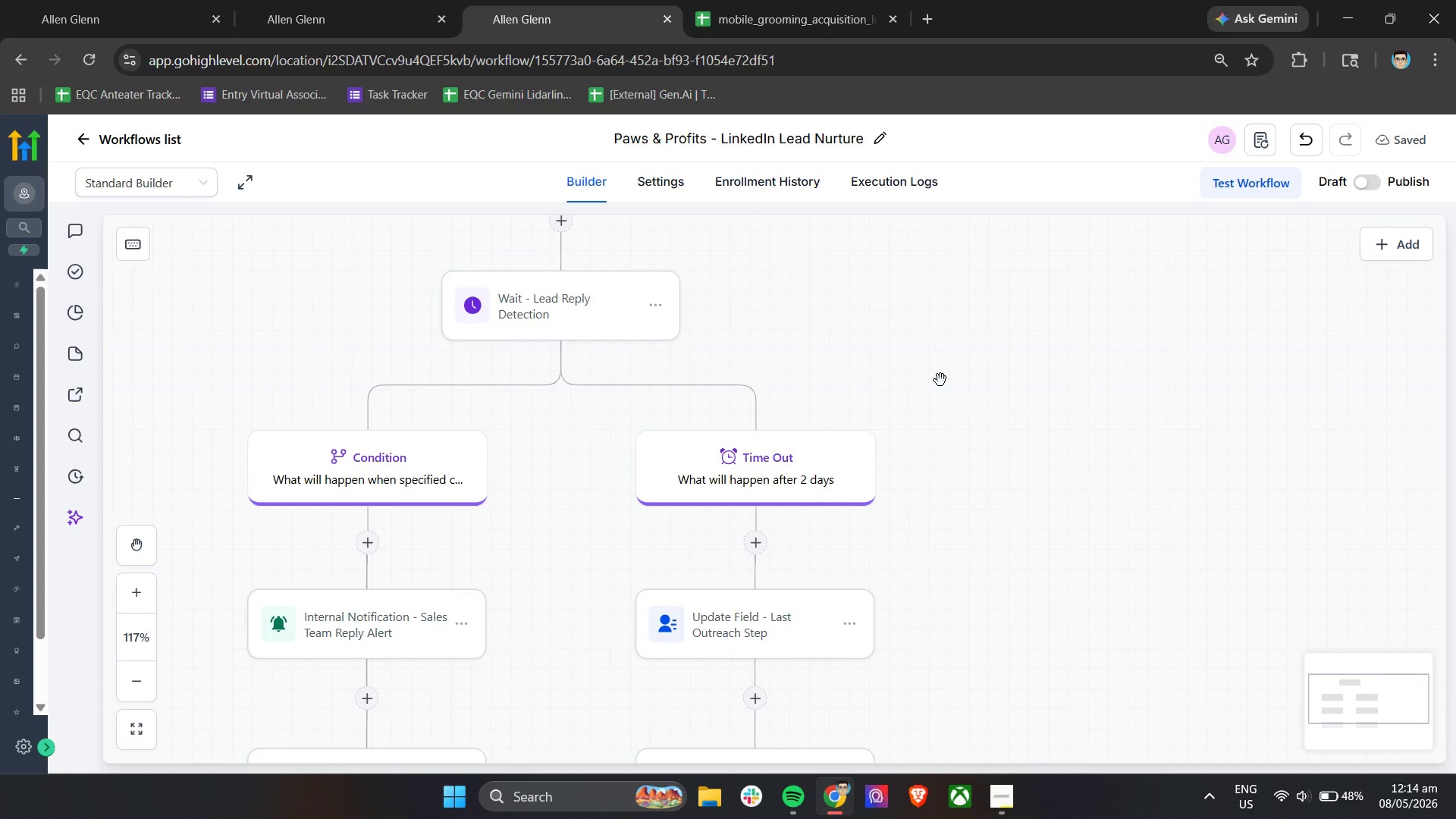 
left_click([73, 344])
 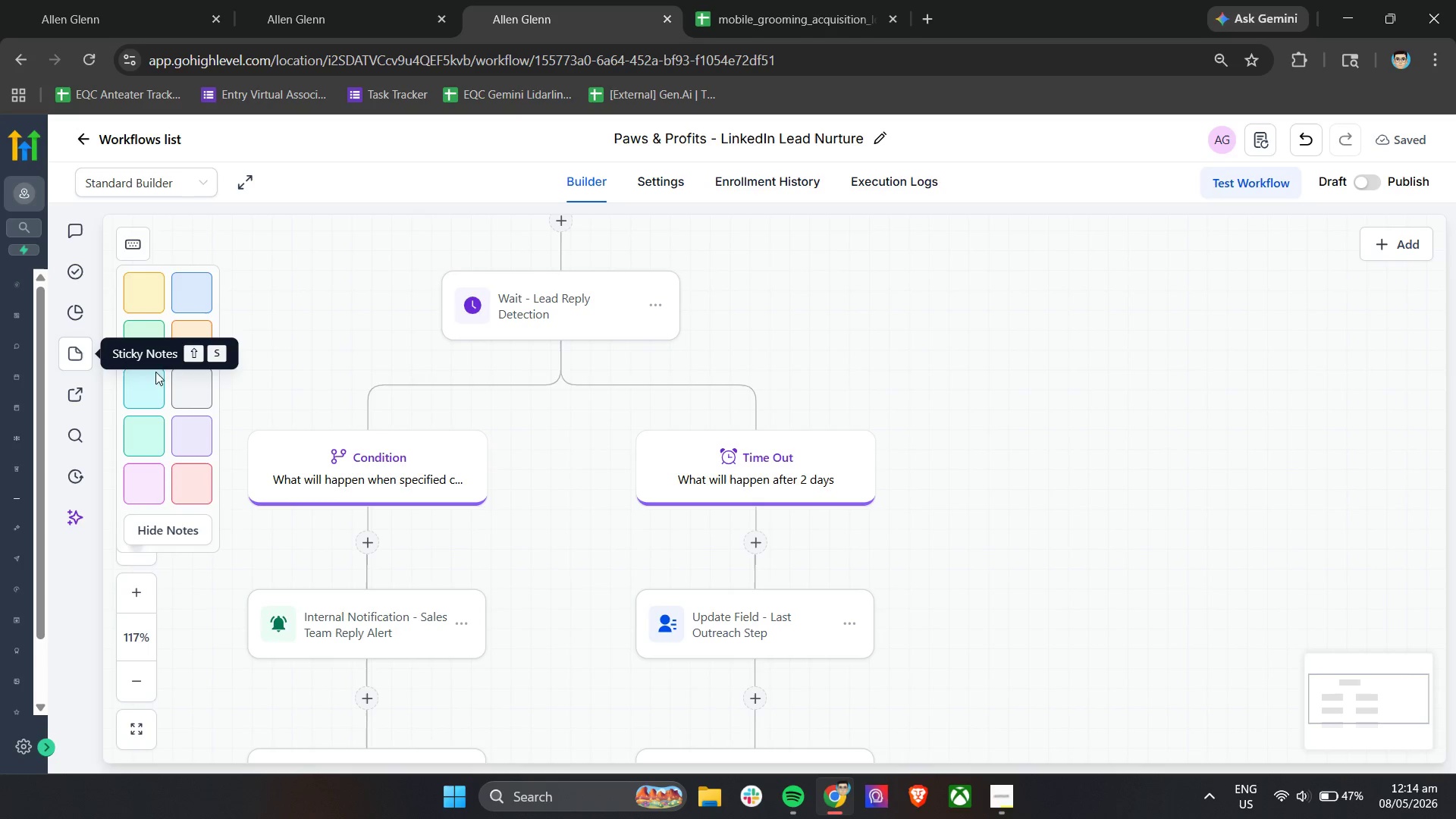 
left_click([194, 384])
 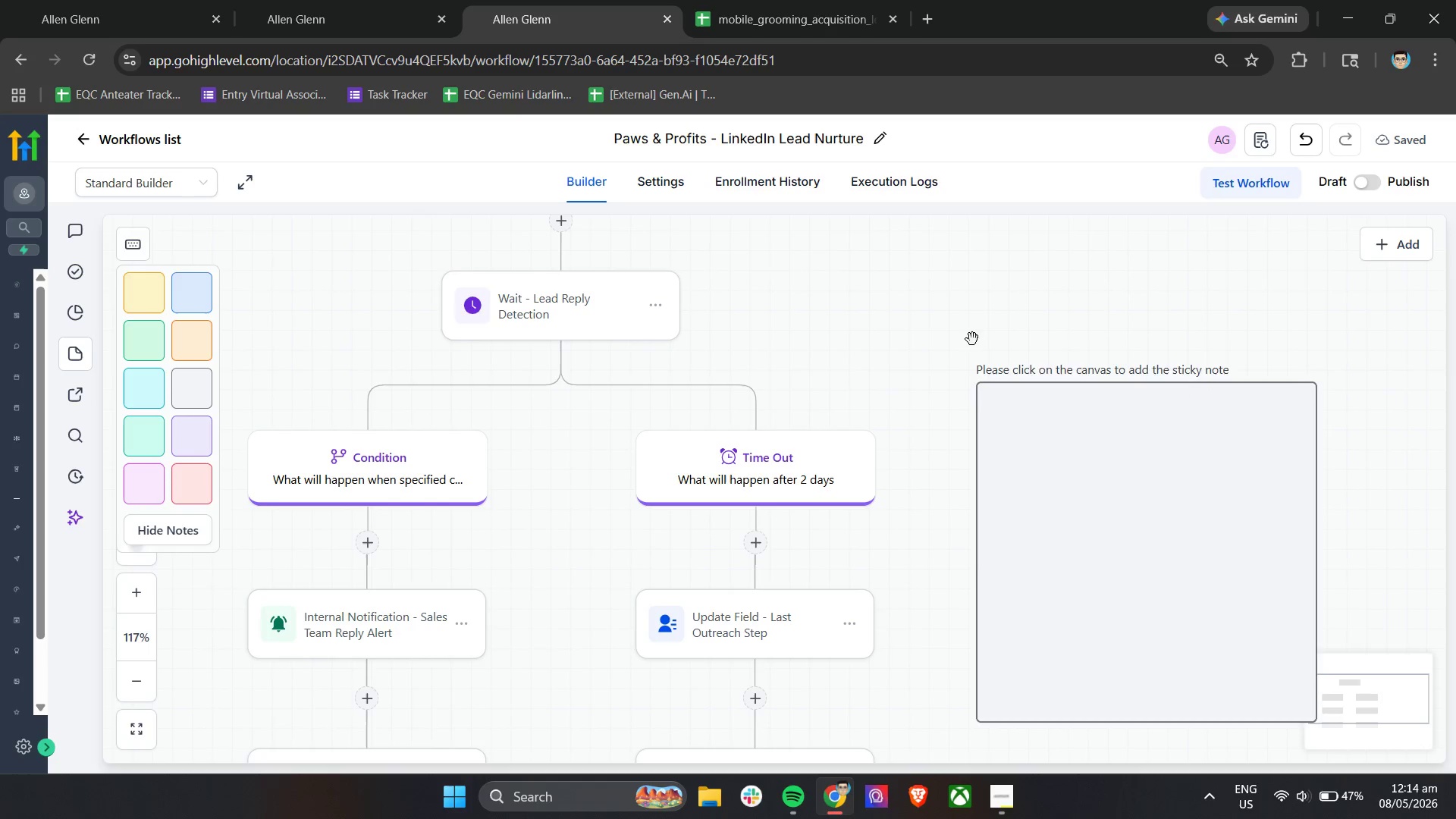 
left_click([946, 298])
 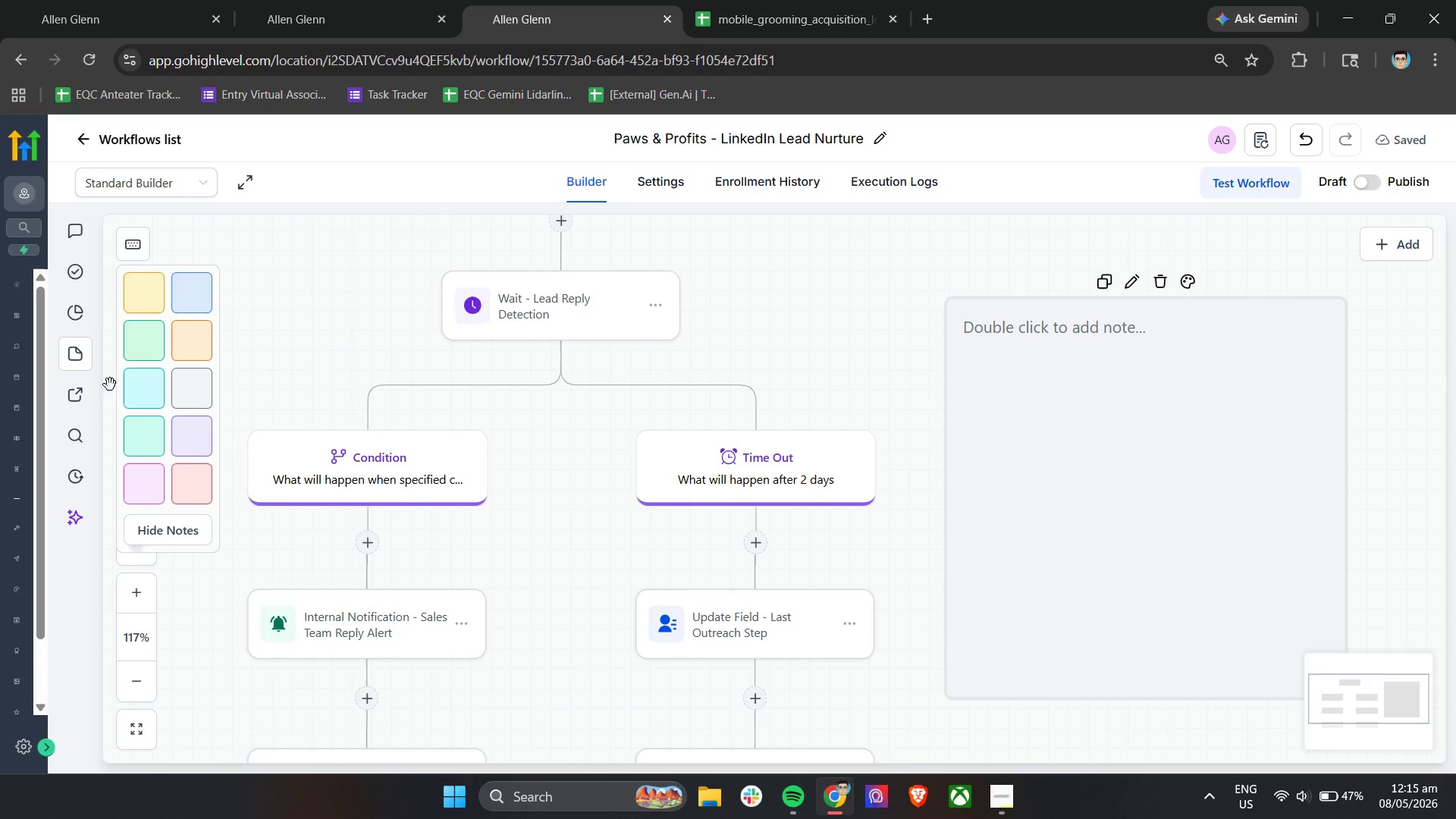 
left_click([75, 357])
 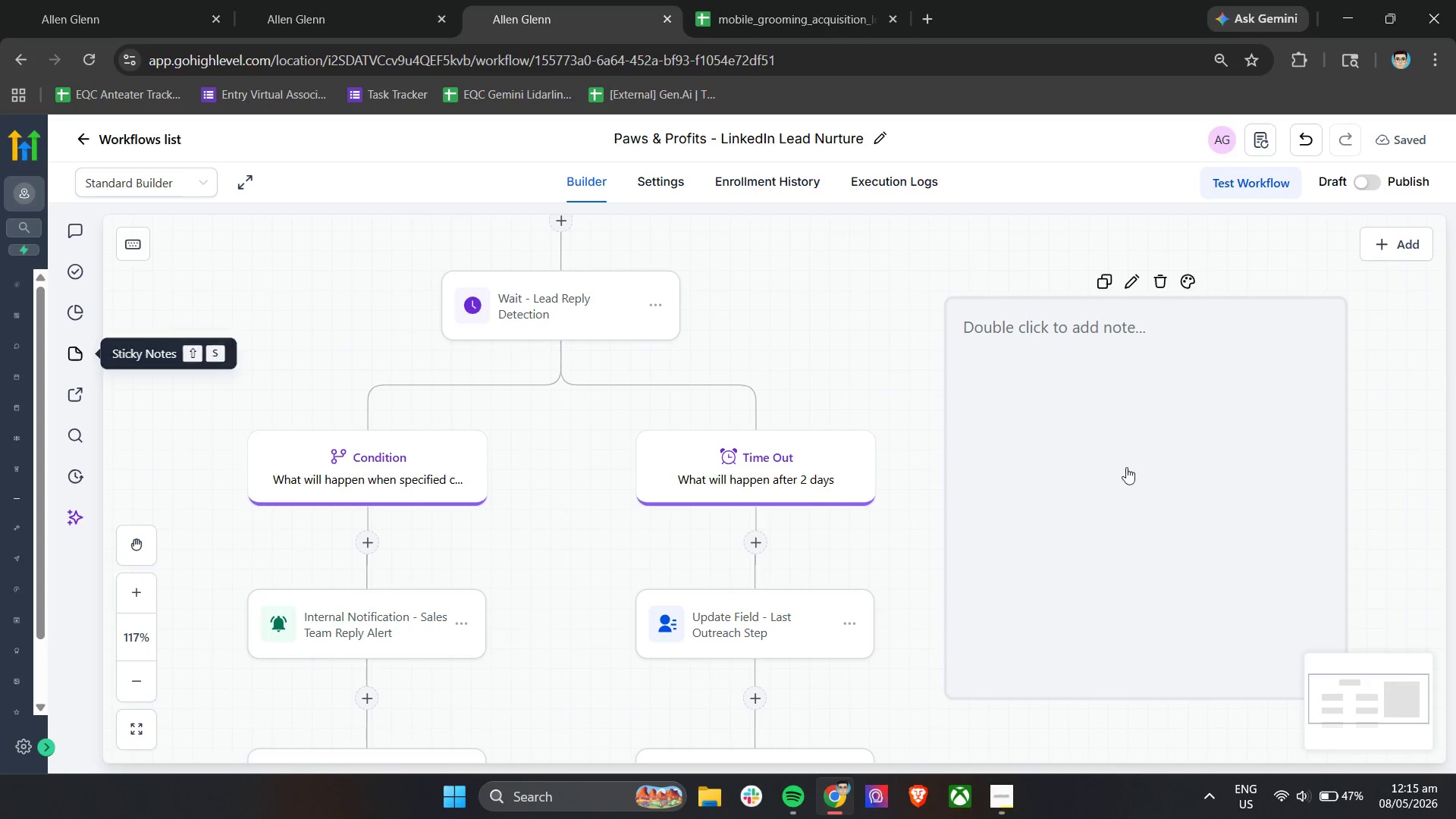 
left_click([1137, 453])
 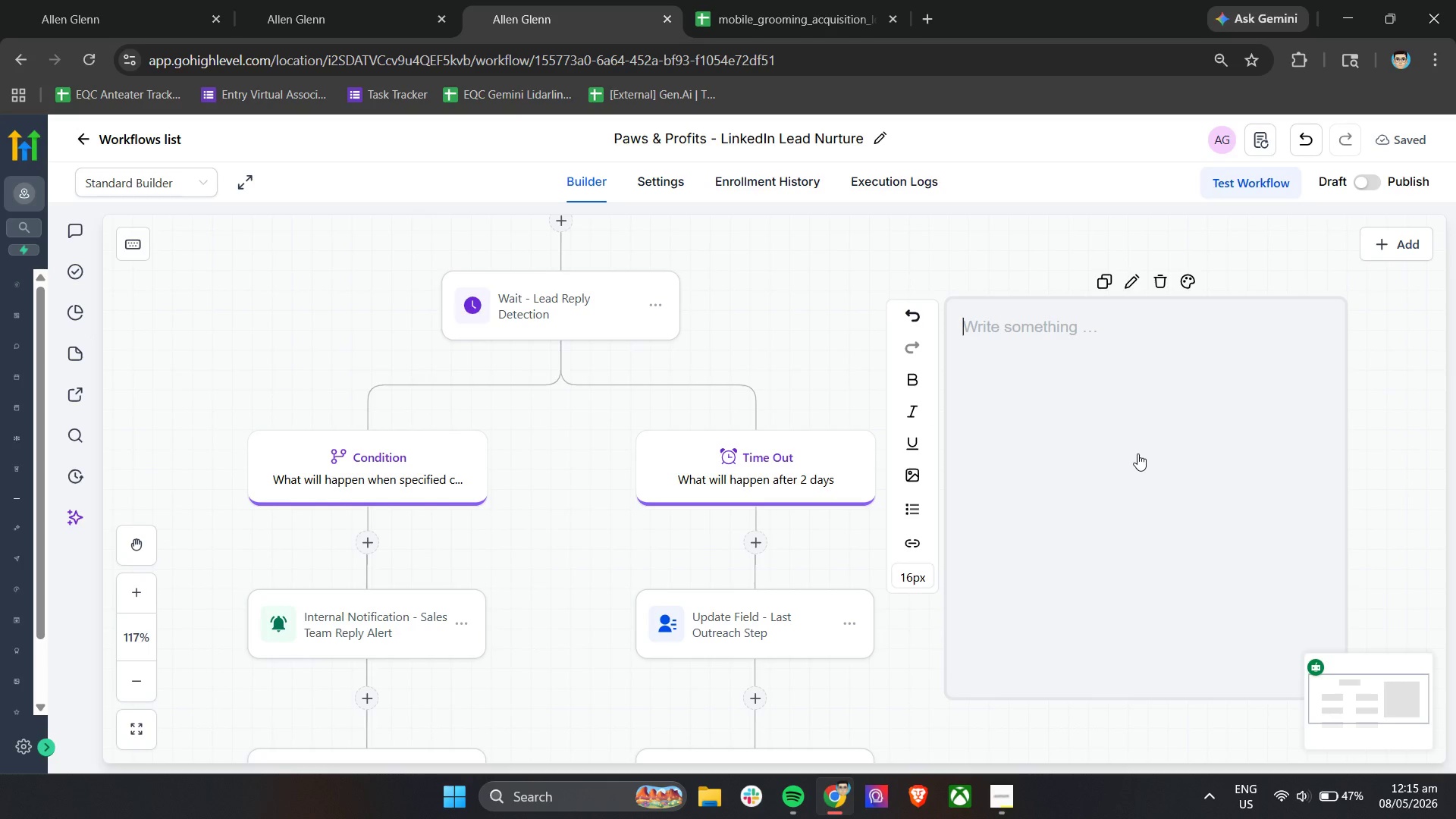 
type(LinkedIn replies and Li)
key(Backspace)
key(Backspace)
type(link ena)
key(Backspace)
type(gagement are tracked operationally through manual tag updates to simulate real-workd )
key(Backspace)
key(Backspace)
key(Backspace)
type(ld sales team activity inside Gohigh)
key(Backspace)
key(Backspace)
key(Backspace)
key(Backspace)
type(HighLevel.)
 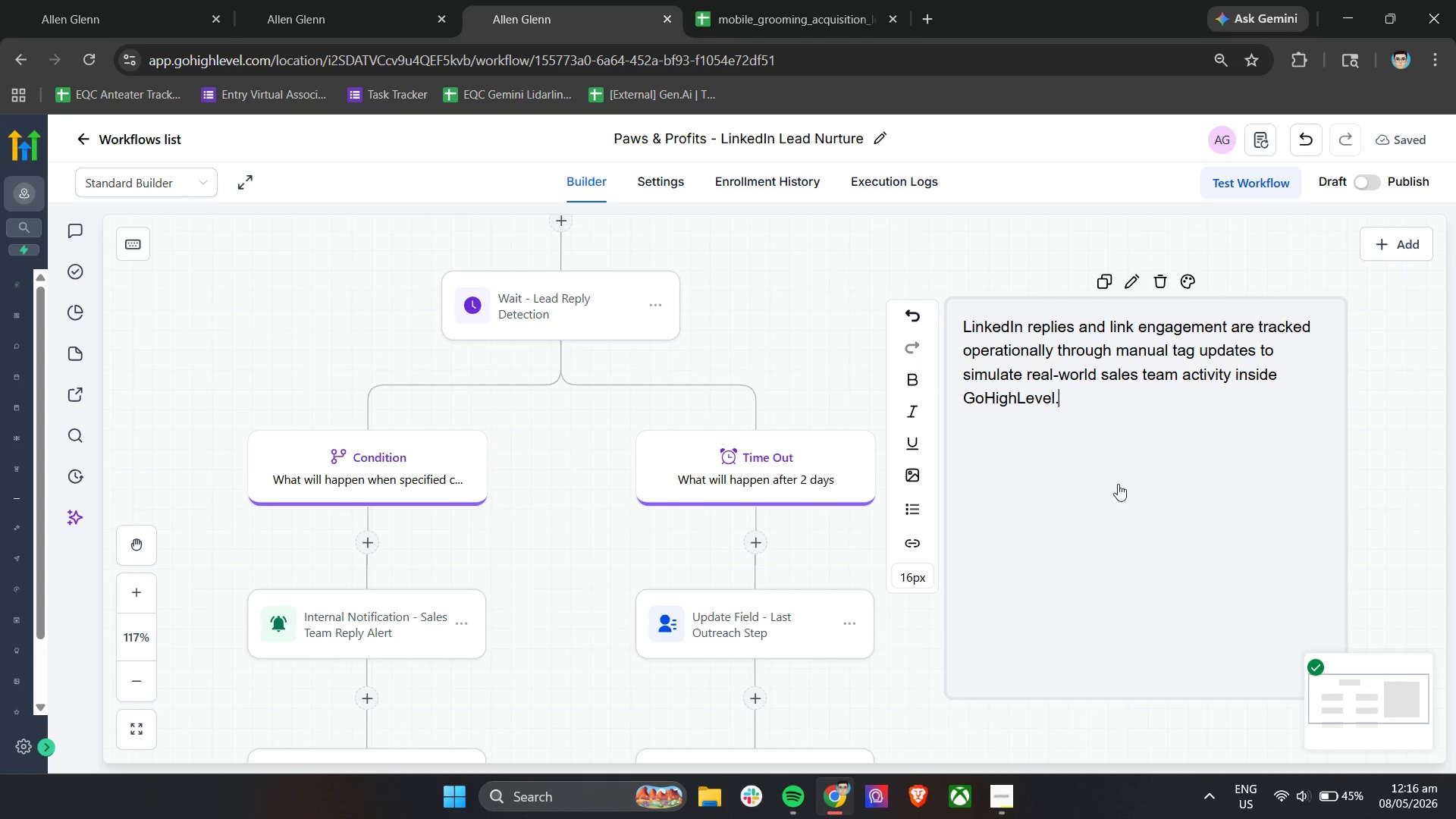 
scroll: coordinate [815, 414], scroll_direction: up, amount: 4.0
 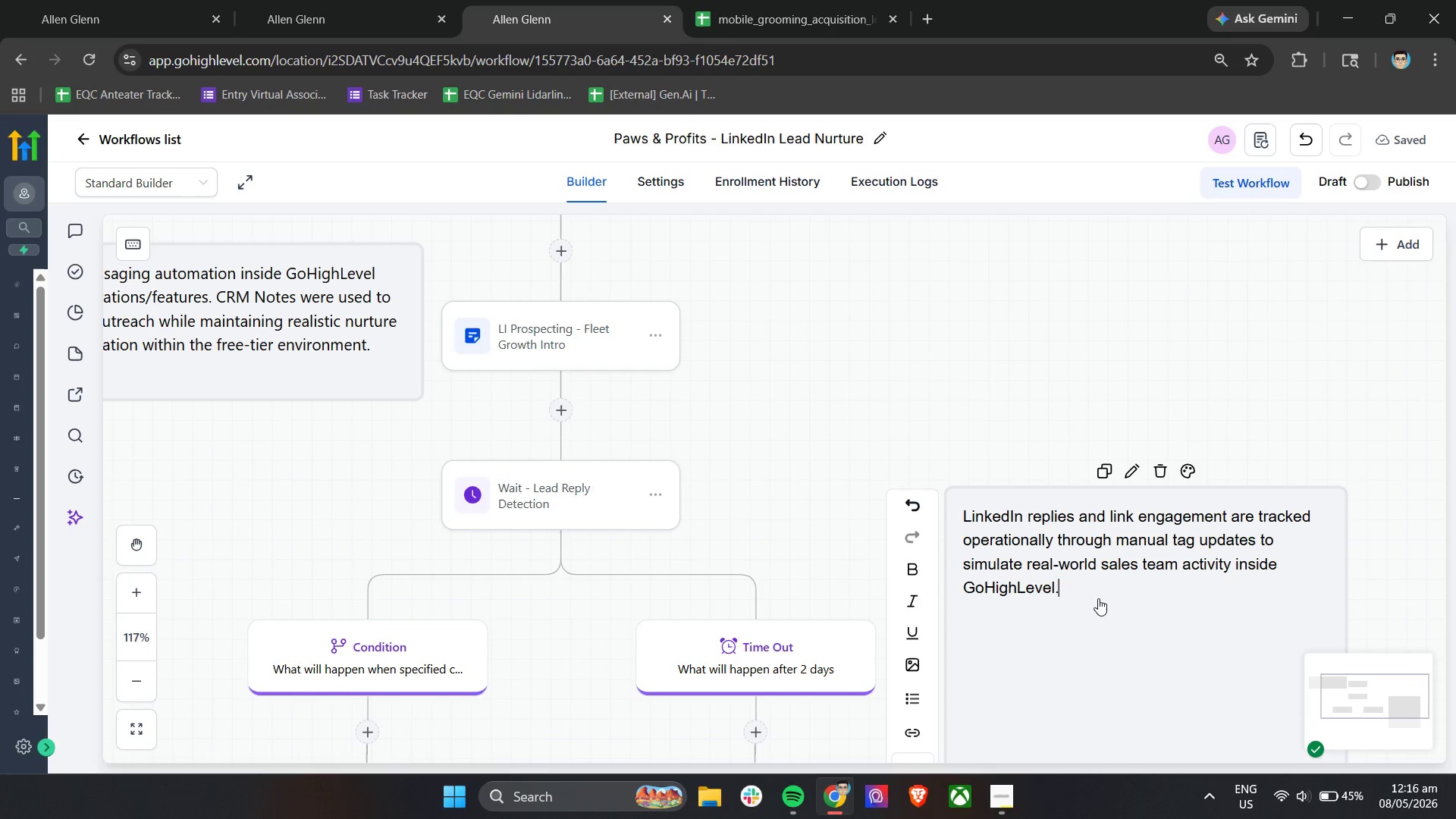 
scroll: coordinate [1247, 359], scroll_direction: down, amount: 10.0
 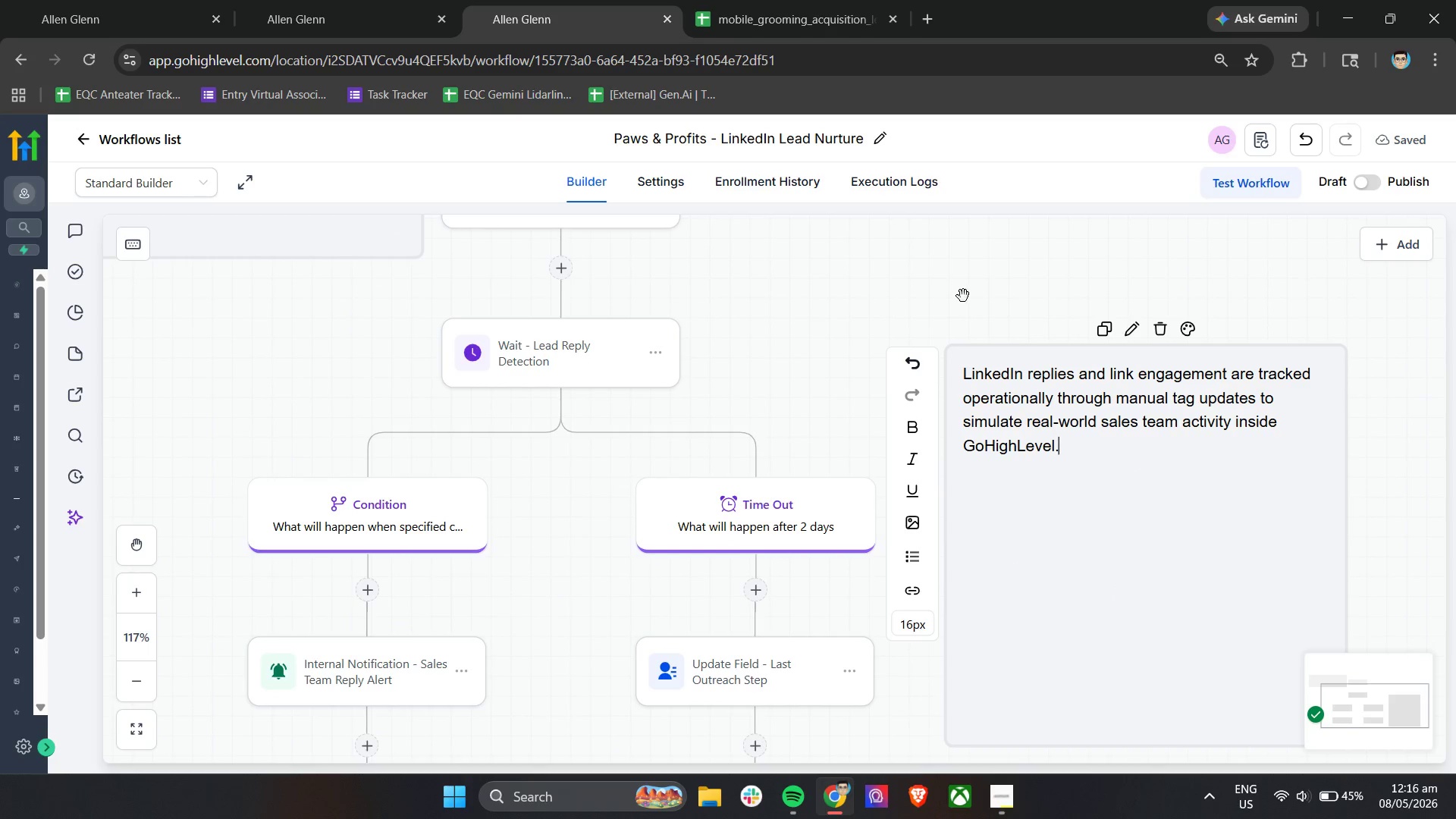 
left_click([963, 286])
 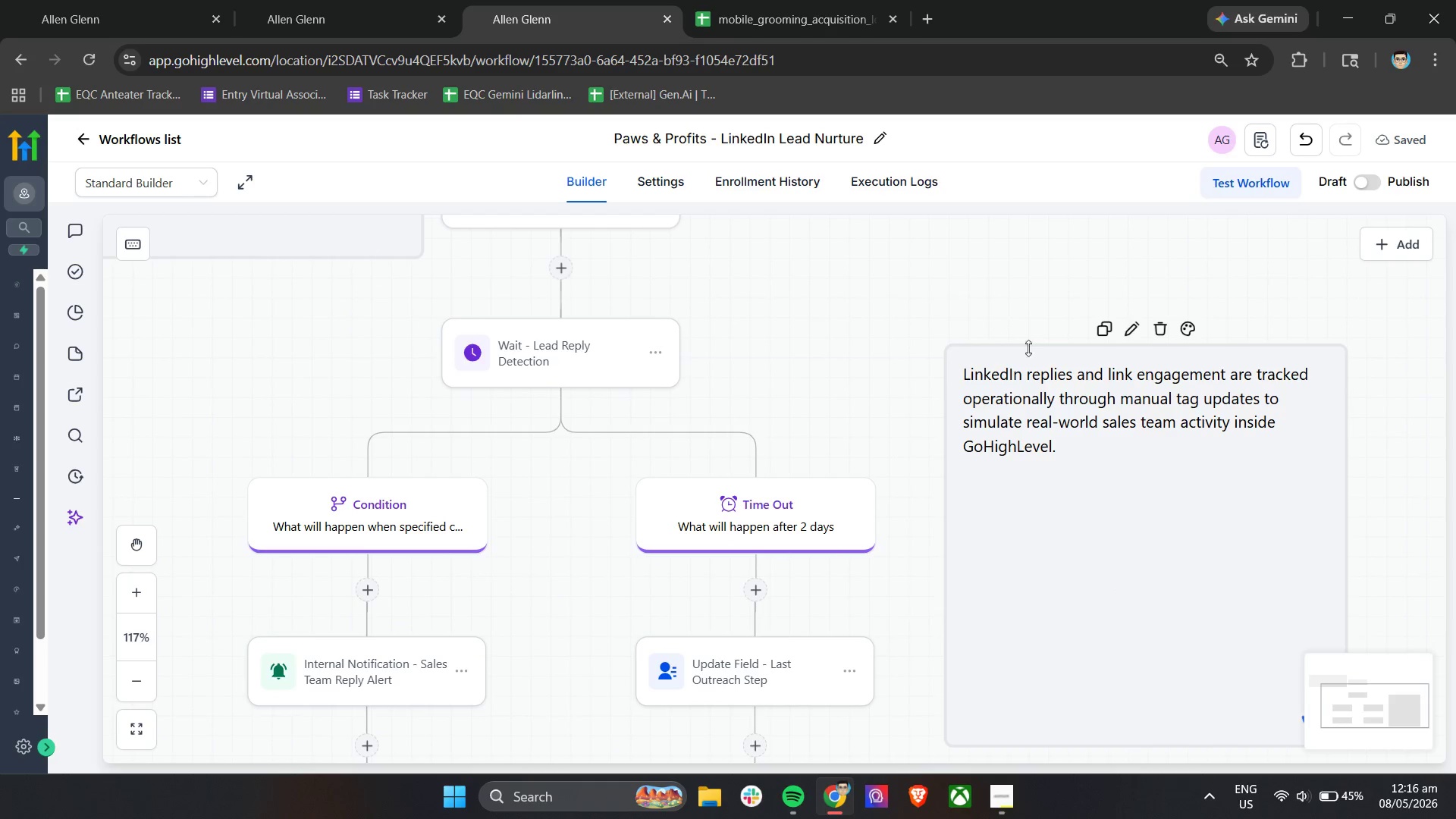 
scroll: coordinate [1065, 379], scroll_direction: down, amount: 3.0
 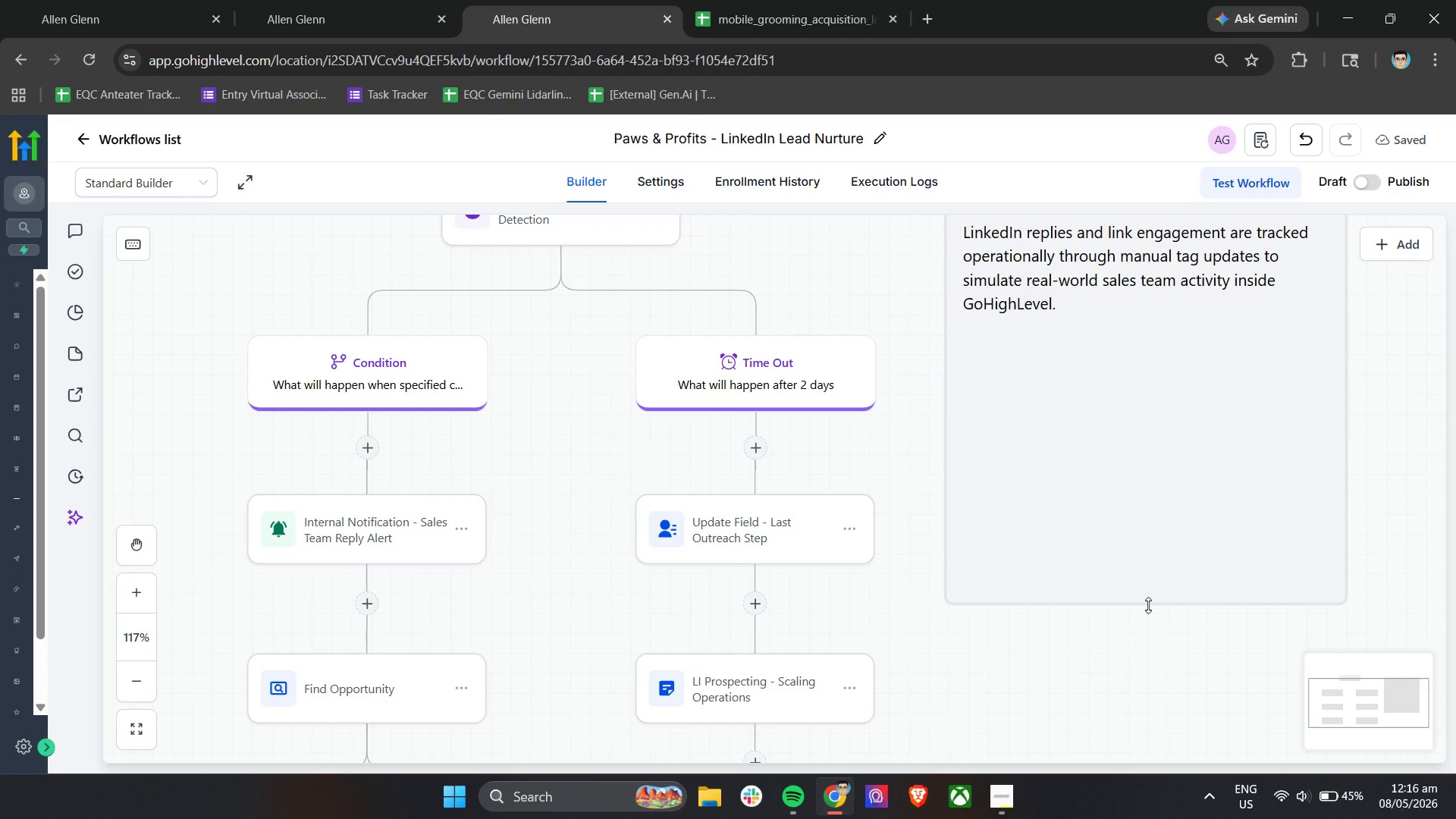 
left_click_drag(start_coordinate=[1148, 605], to_coordinate=[1139, 328])
 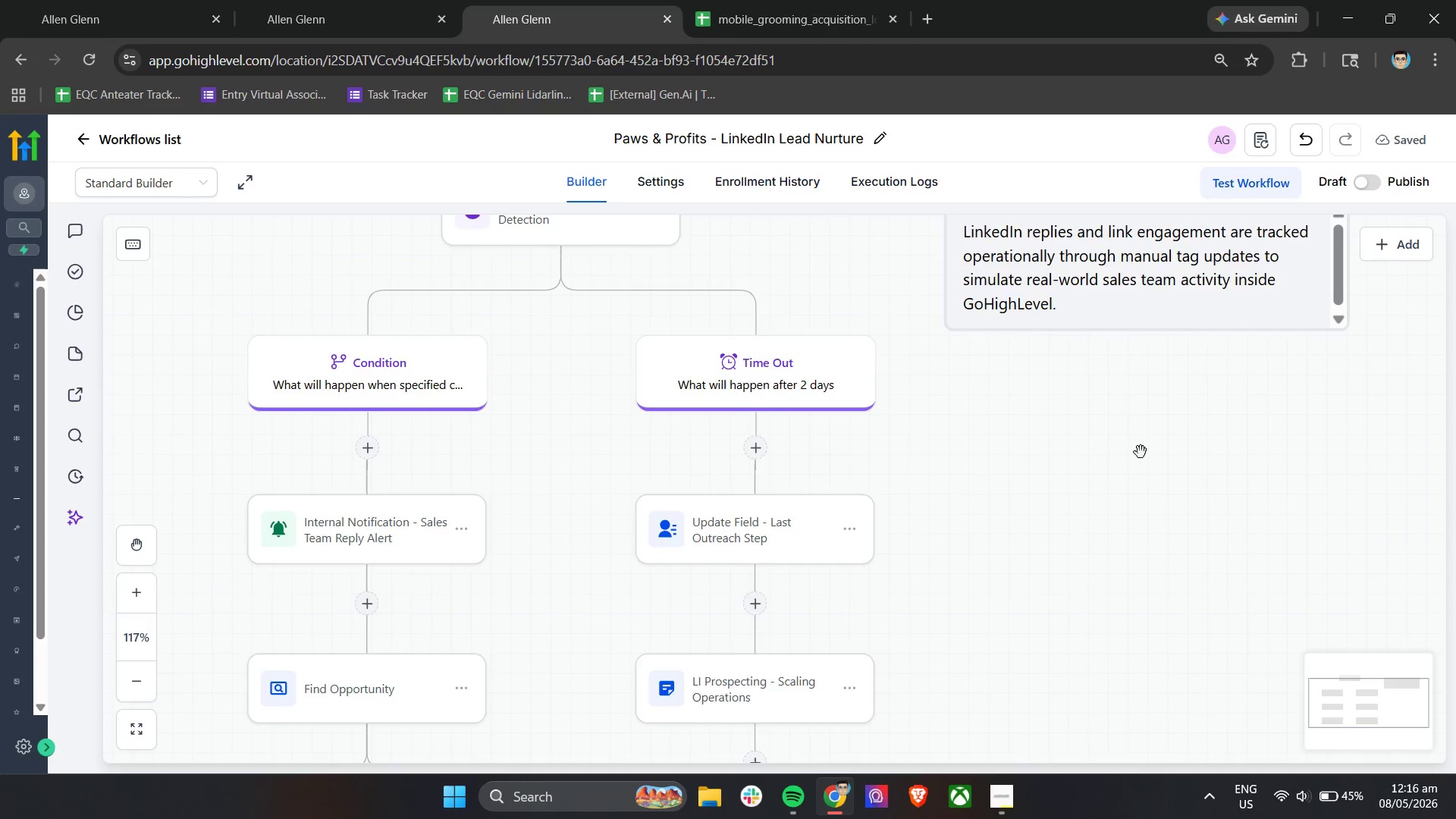 
scroll: coordinate [1141, 485], scroll_direction: up, amount: 3.0
 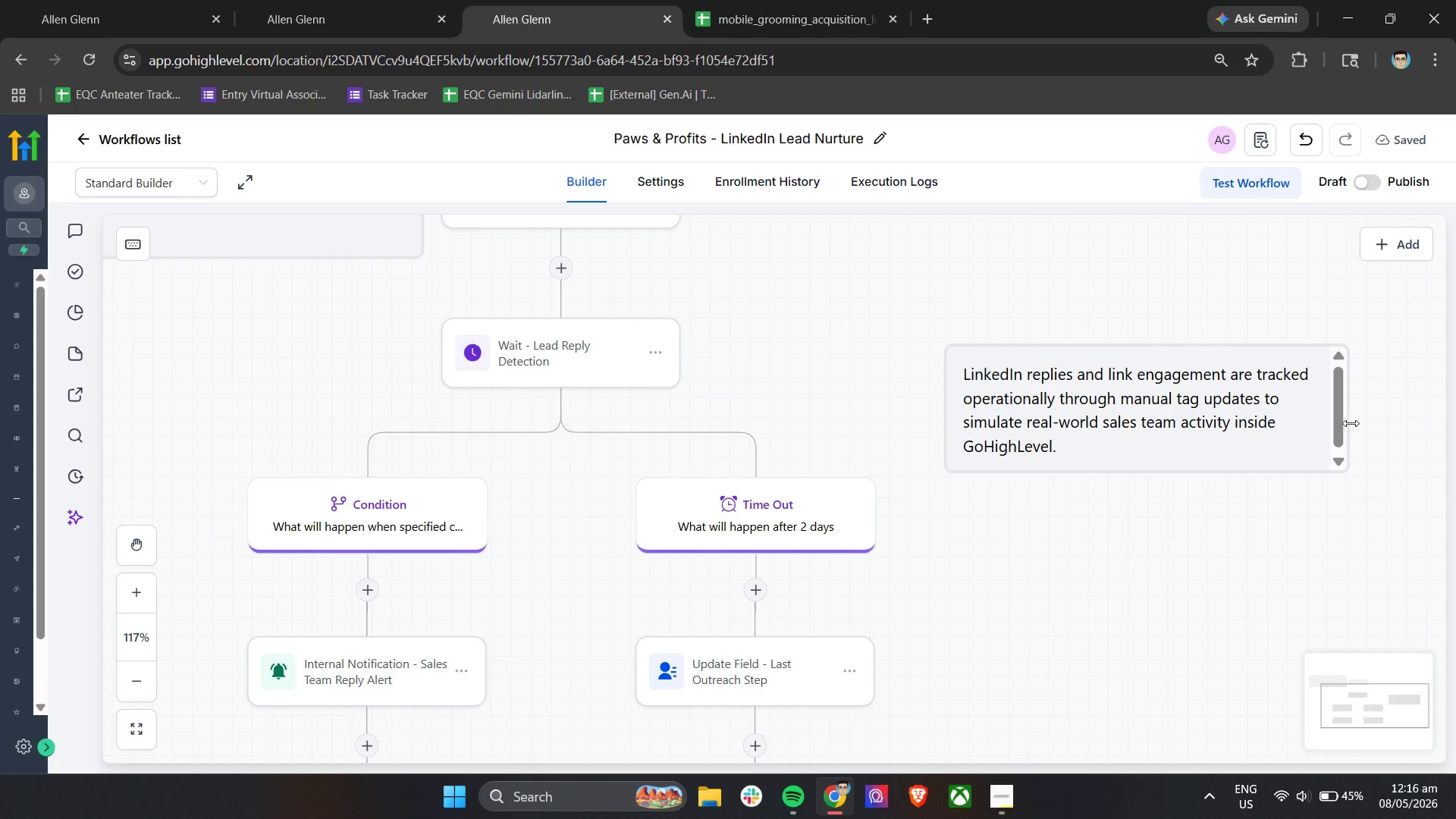 
left_click_drag(start_coordinate=[1349, 423], to_coordinate=[1383, 423])
 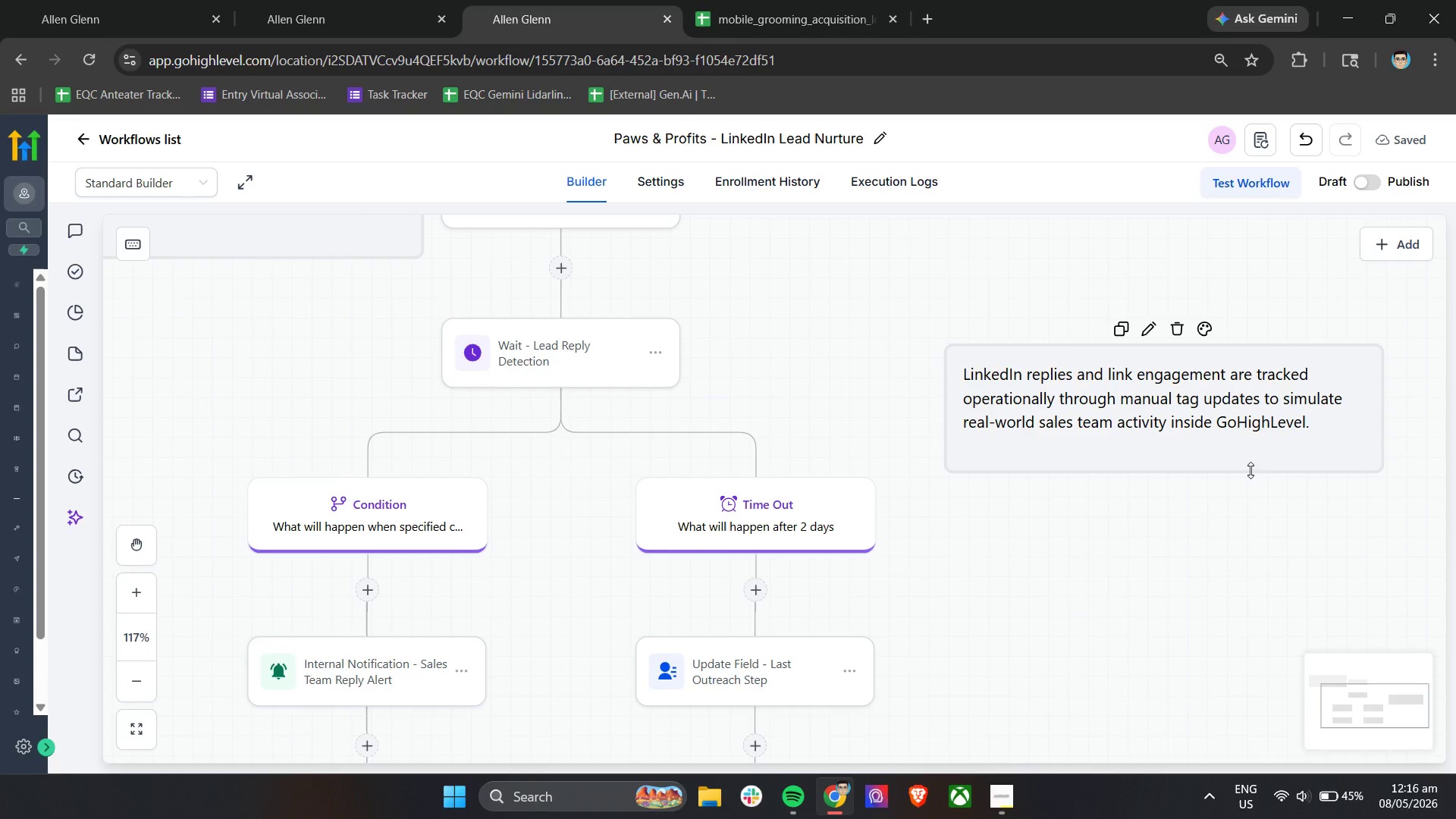 
left_click_drag(start_coordinate=[1250, 471], to_coordinate=[1255, 453])
 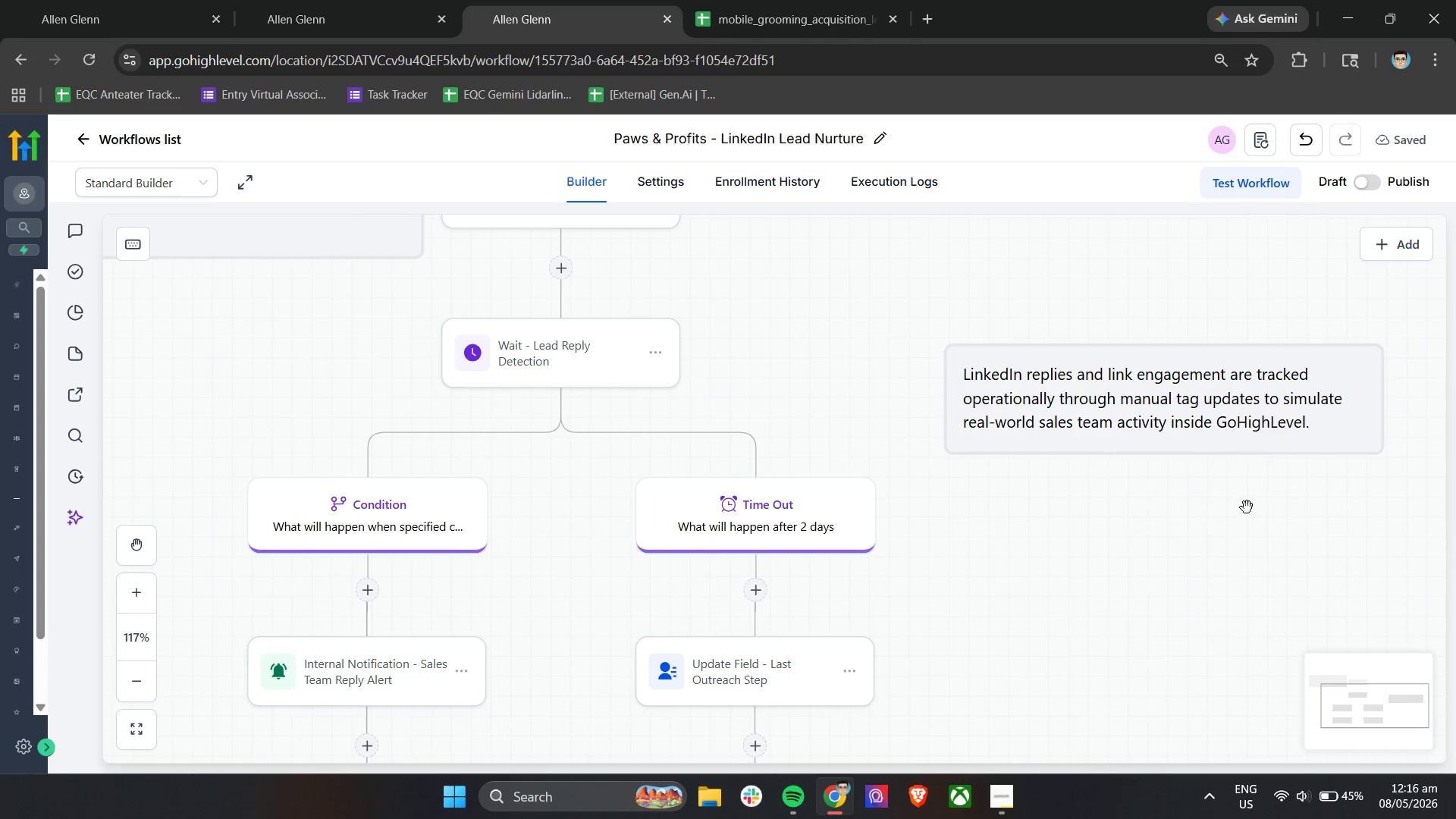 
left_click([1247, 510])
 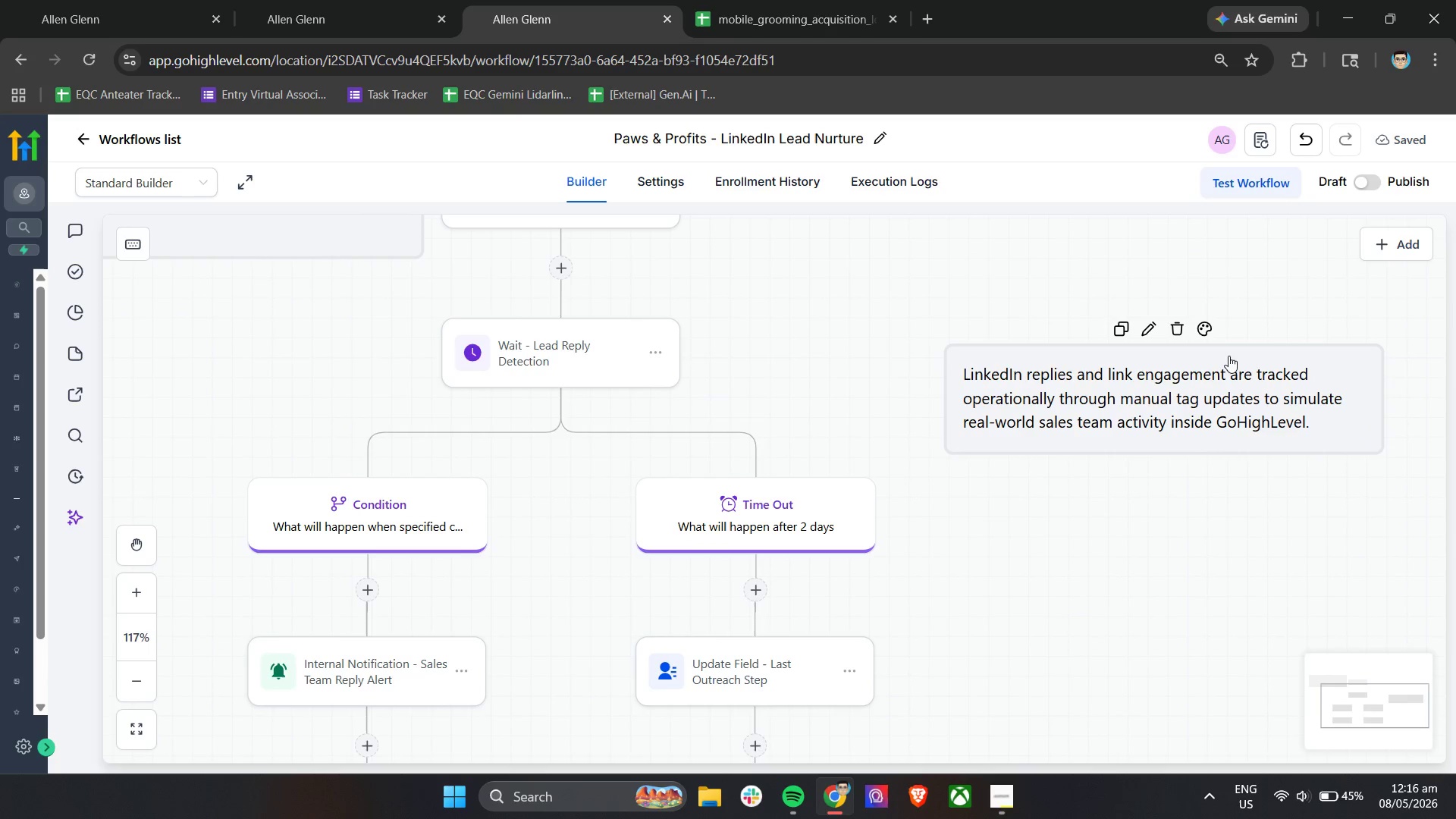 
left_click_drag(start_coordinate=[1238, 358], to_coordinate=[1014, 318])
 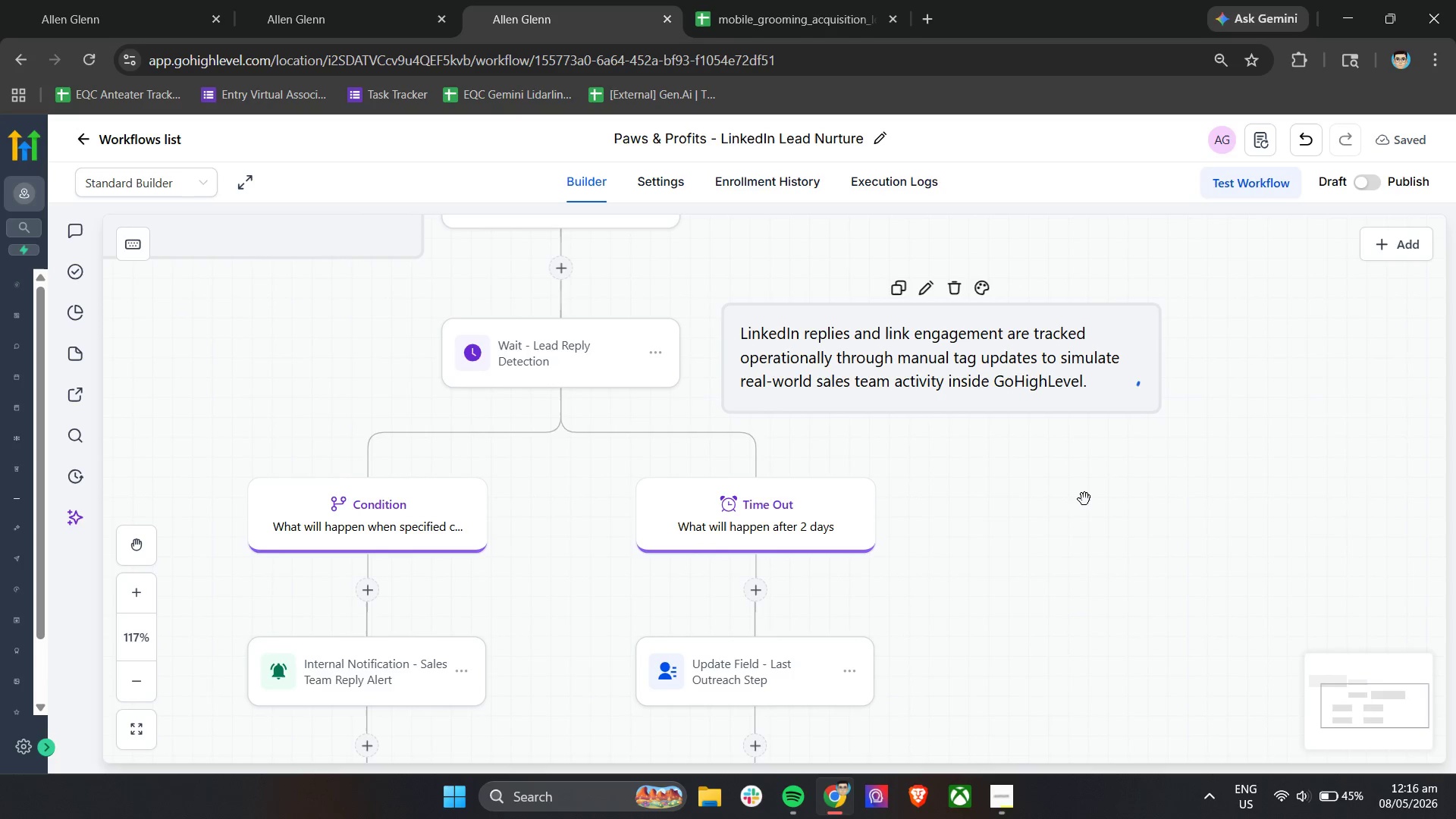 
double_click([1084, 500])
 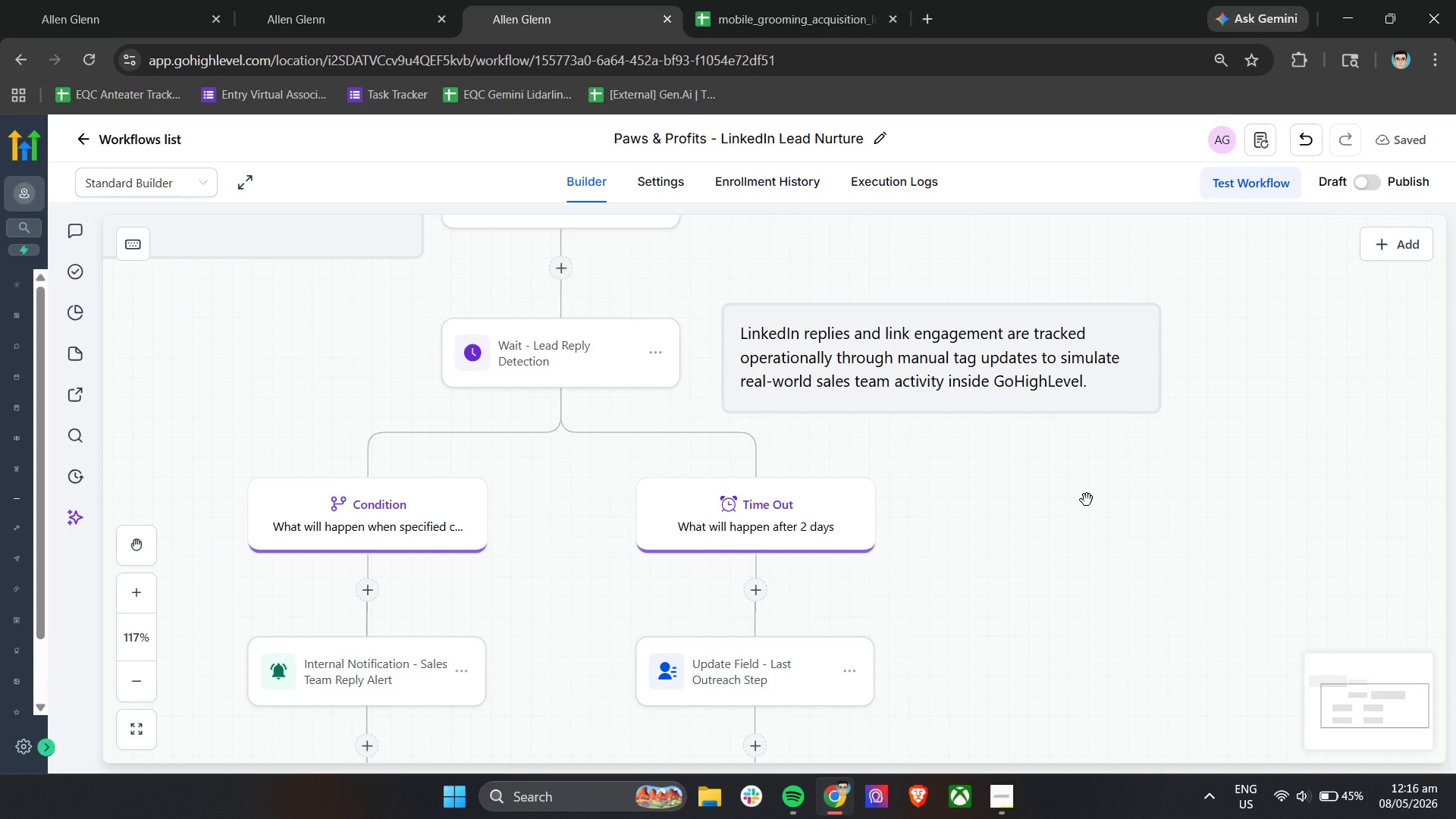 
wait(13.22)
 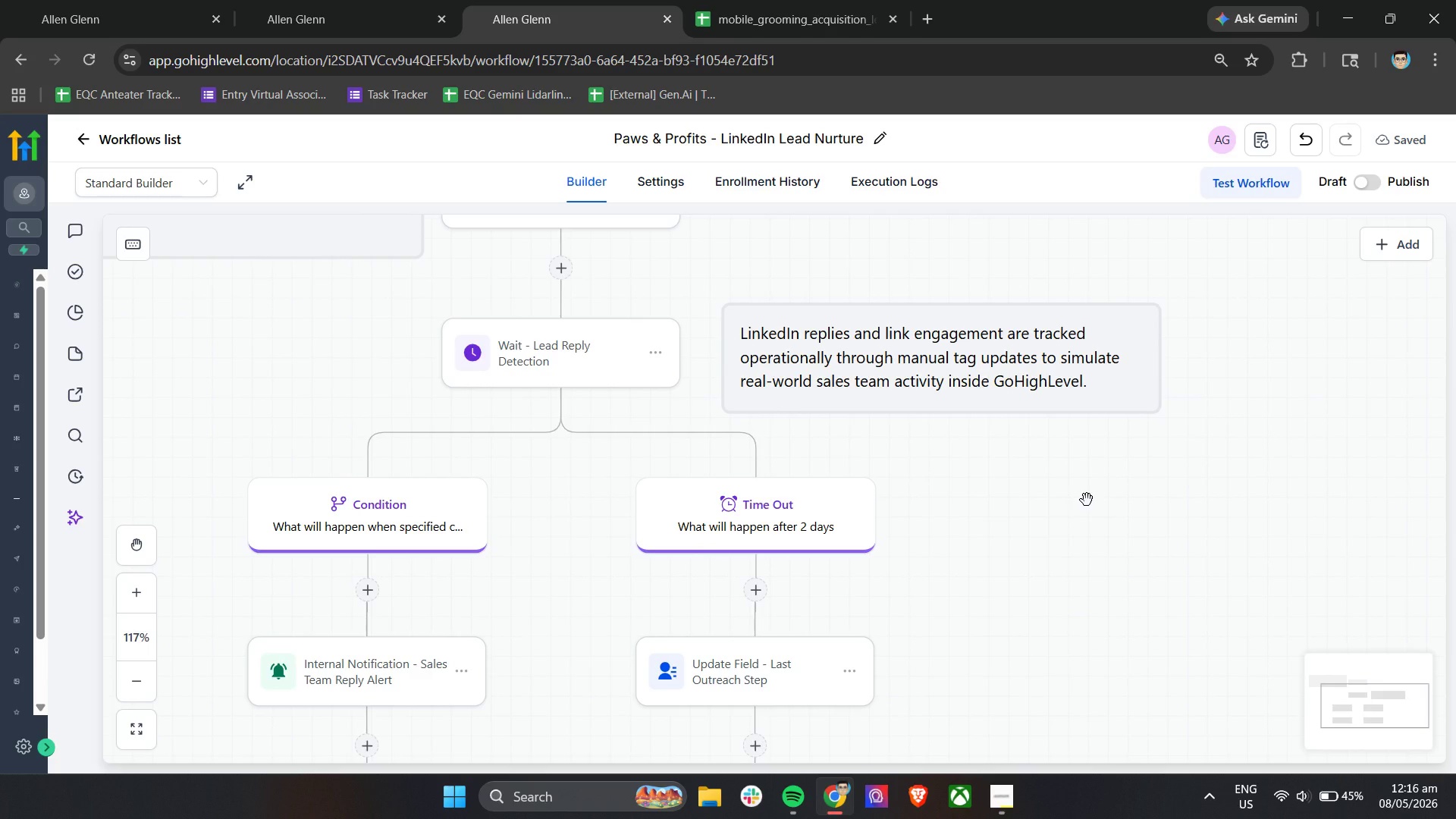 
scroll: coordinate [1075, 479], scroll_direction: down, amount: 20.0
 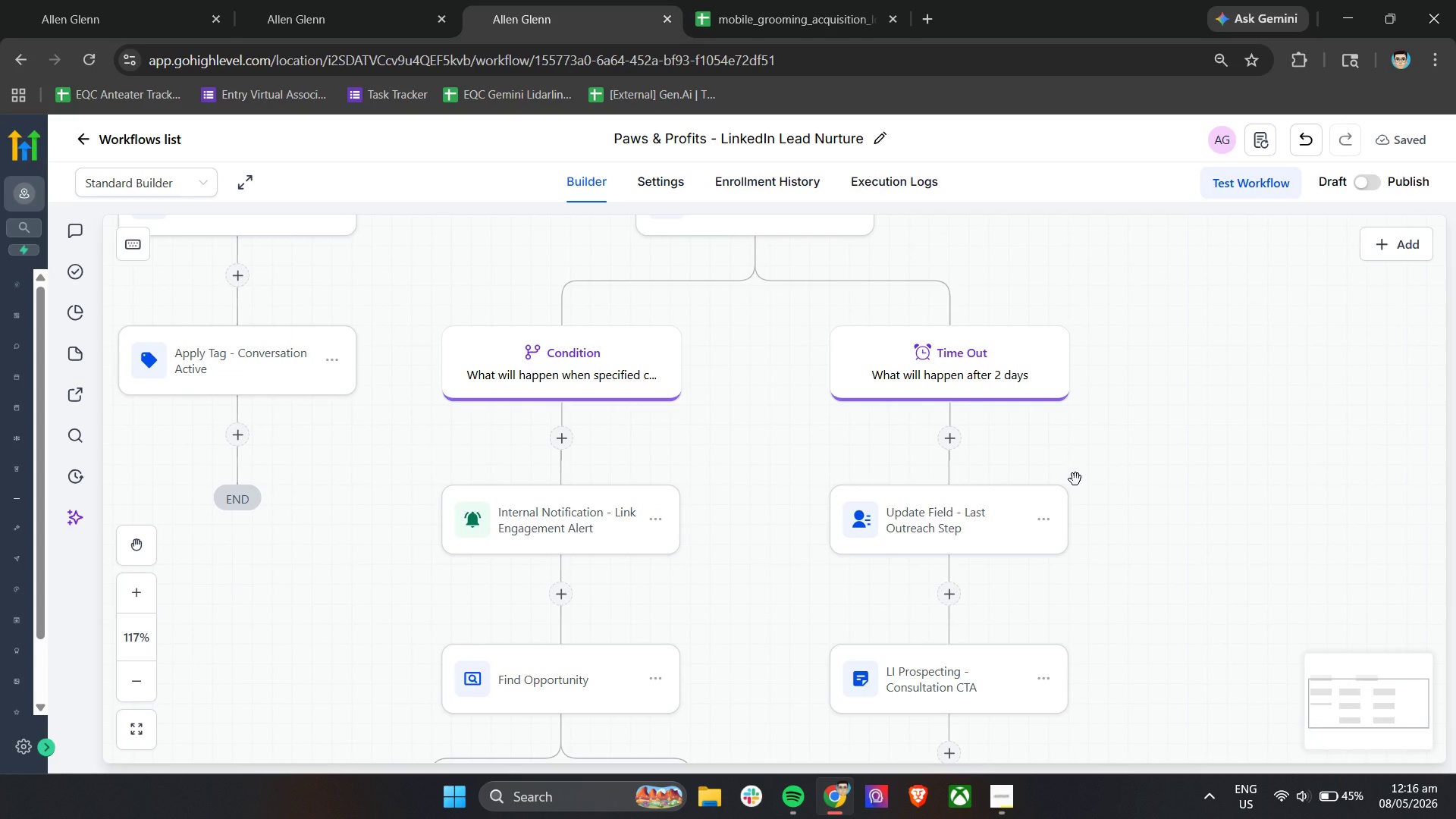 
hold_key(key=ShiftLeft, duration=1.0)
scroll: coordinate [1075, 478], scroll_direction: up, amount: 10.0
 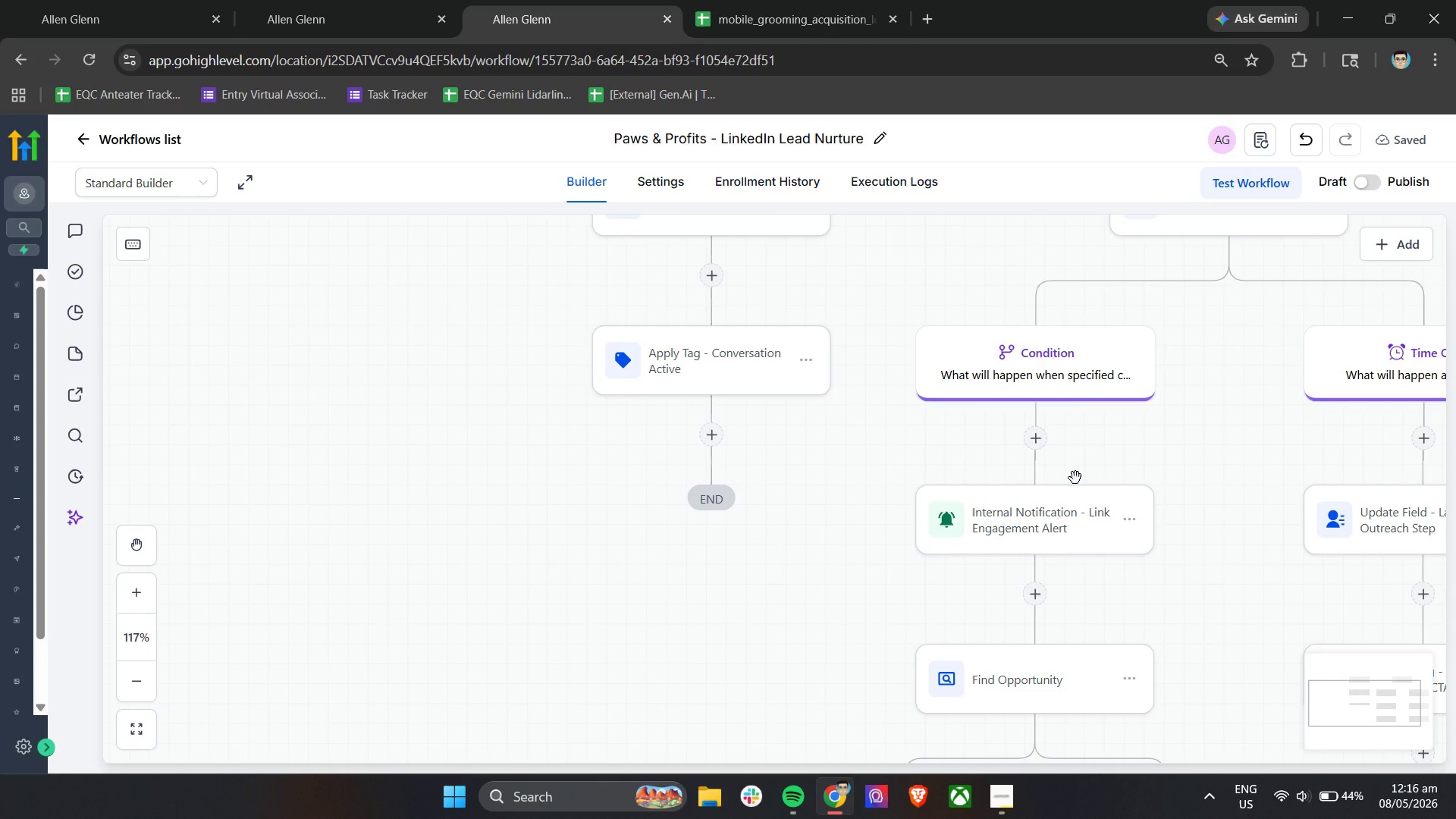 
wait(17.28)
 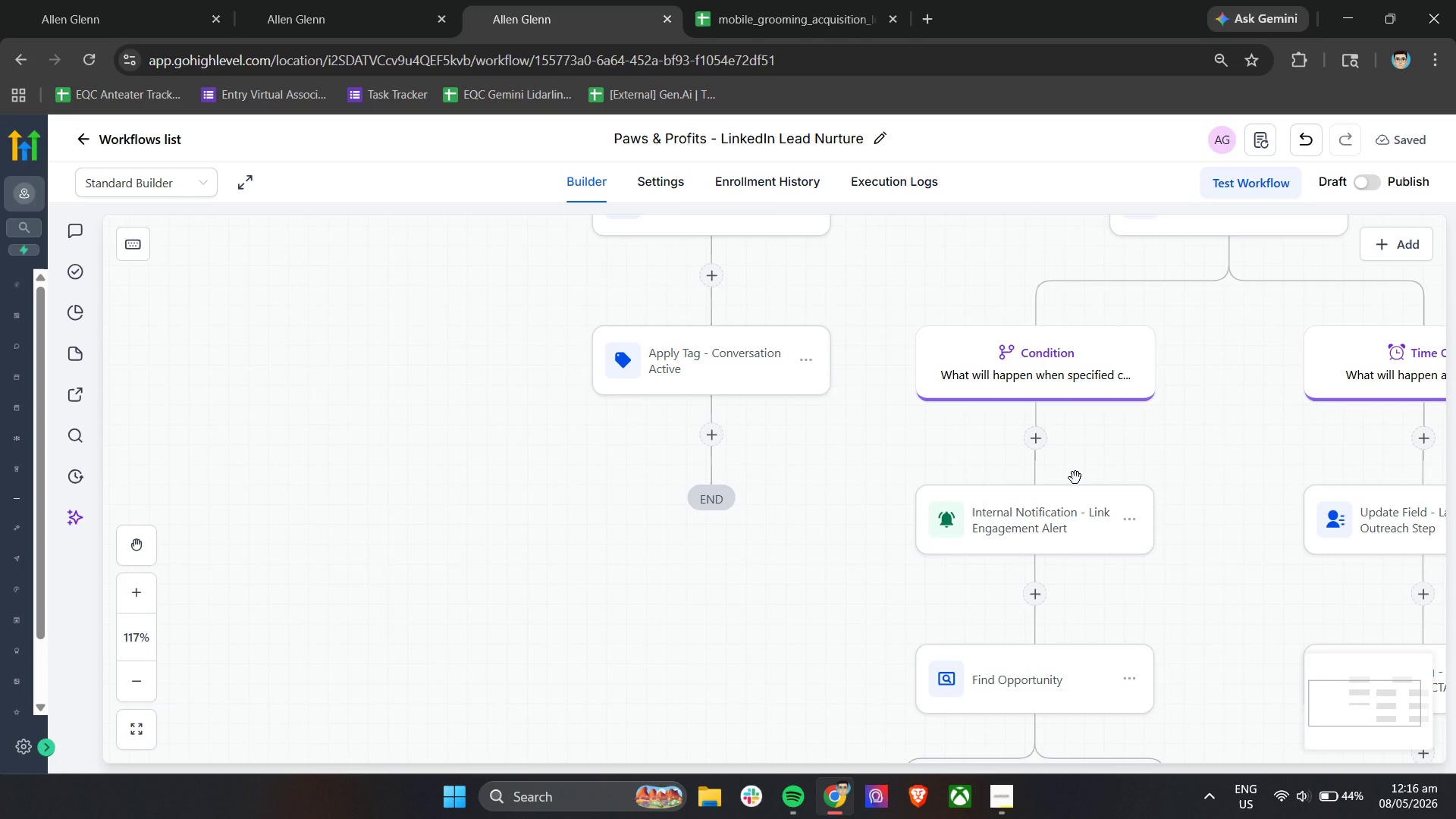 
left_click([69, 351])
 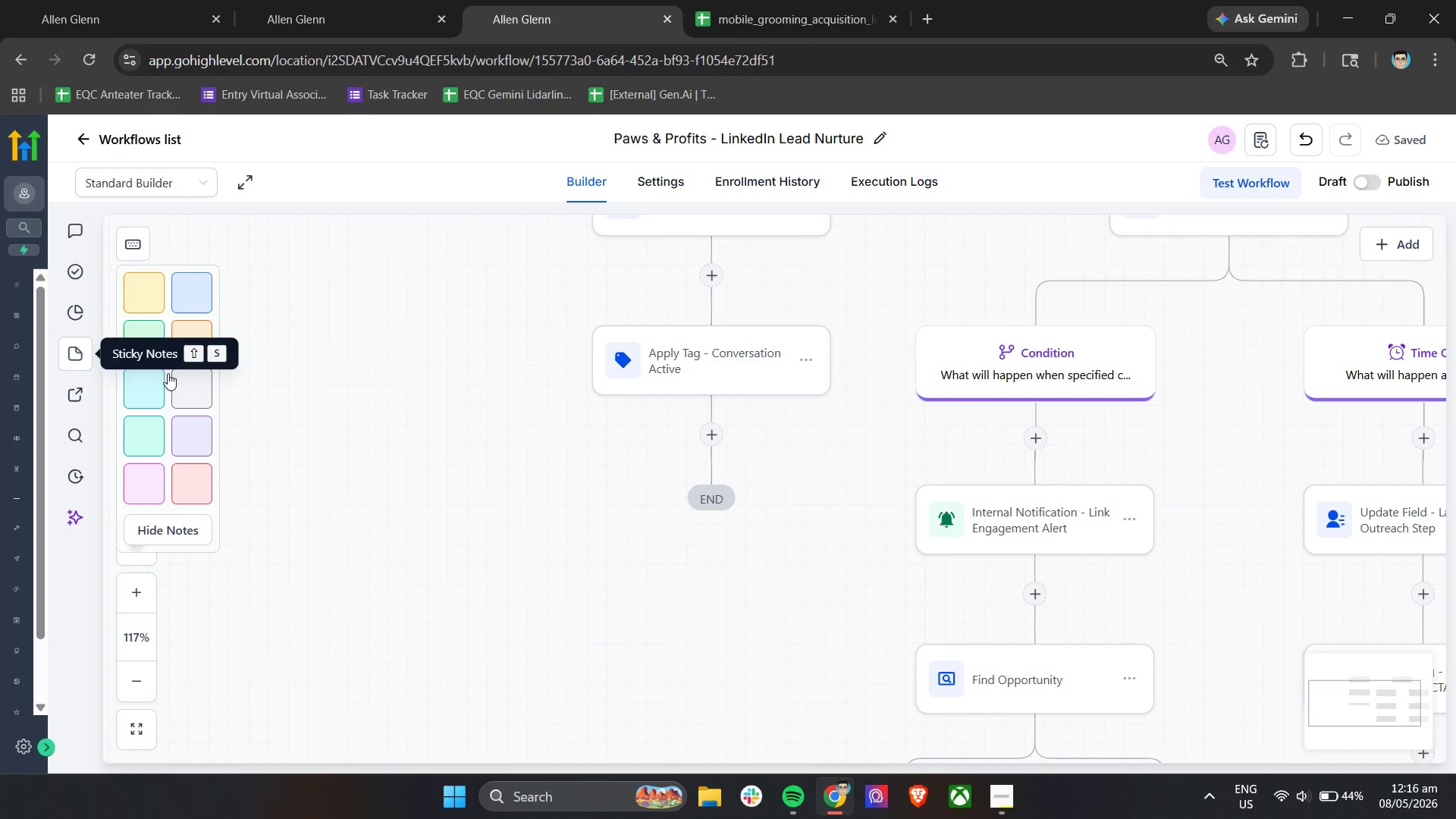 
left_click([213, 395])
 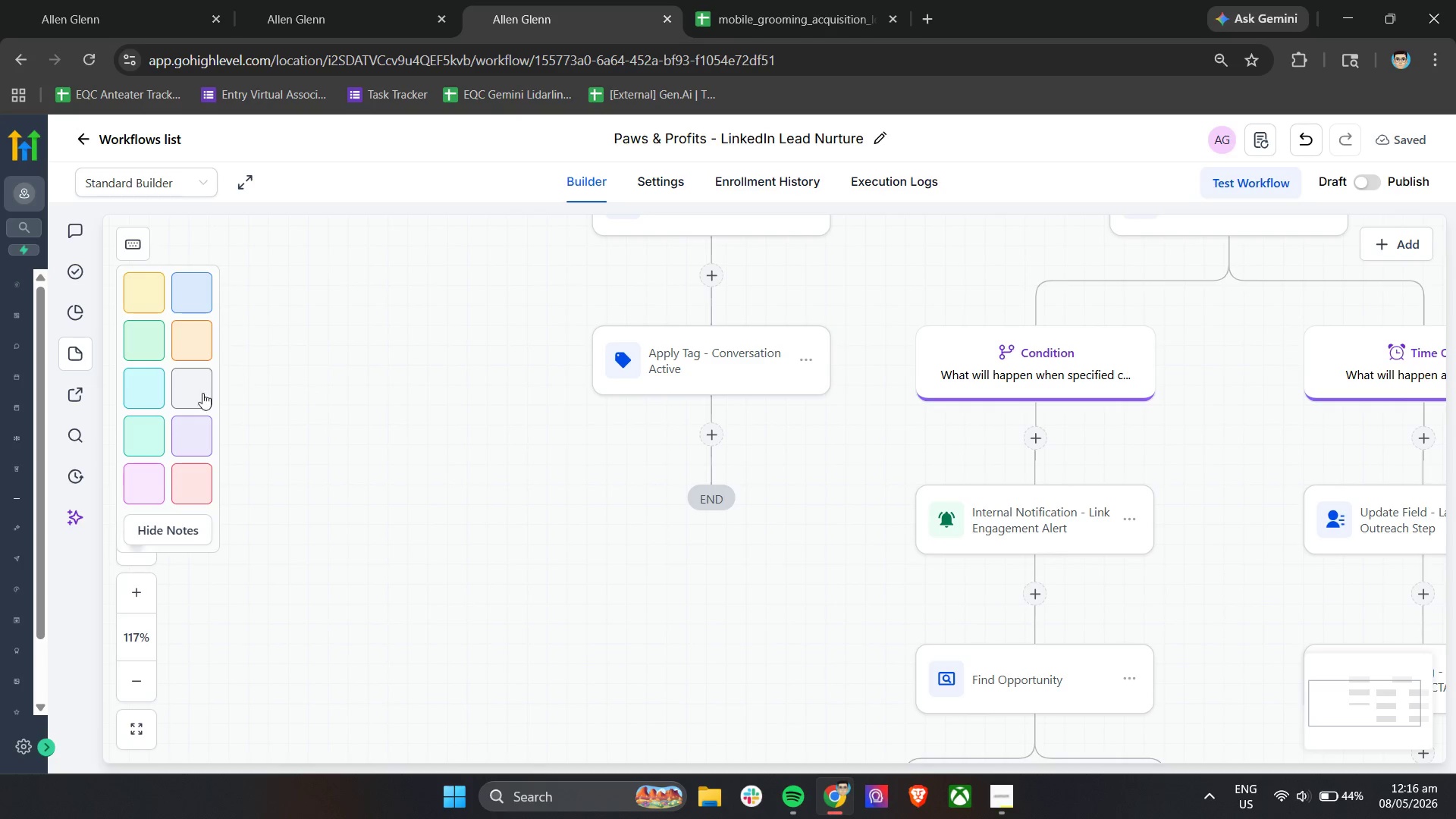 
left_click([182, 397])
 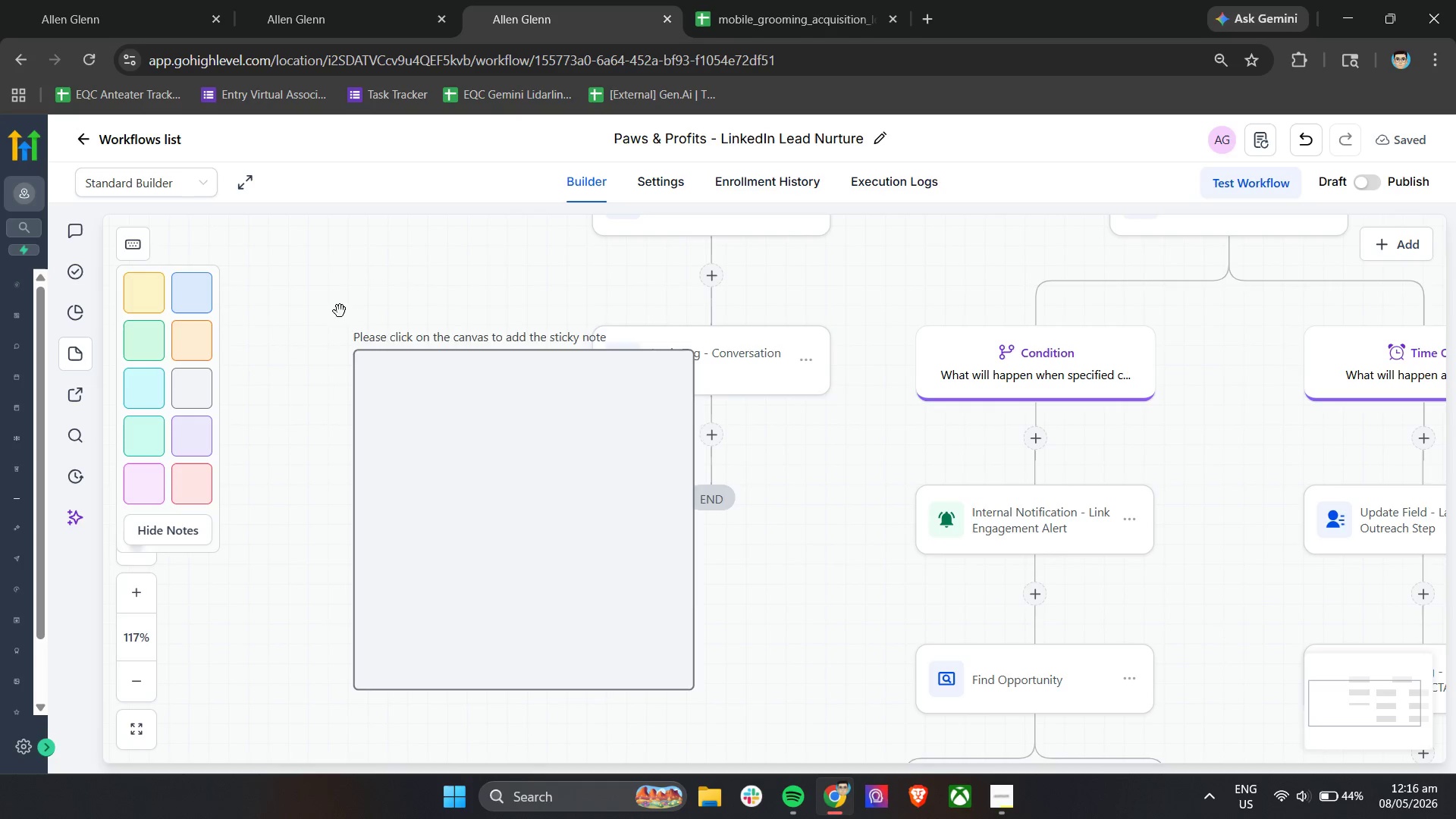 
left_click([321, 298])
 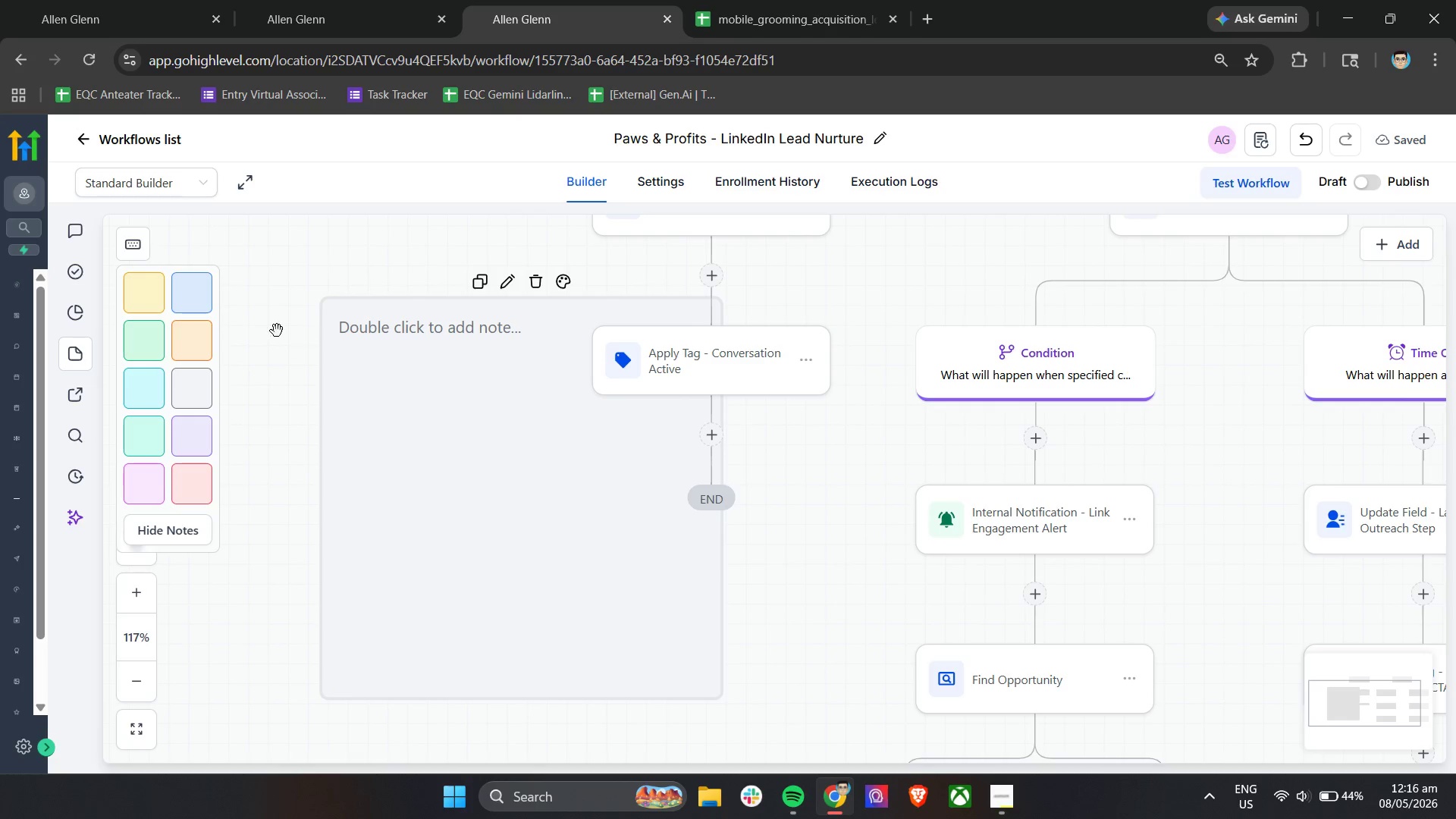 
left_click_drag(start_coordinate=[357, 340], to_coordinate=[336, 340])
 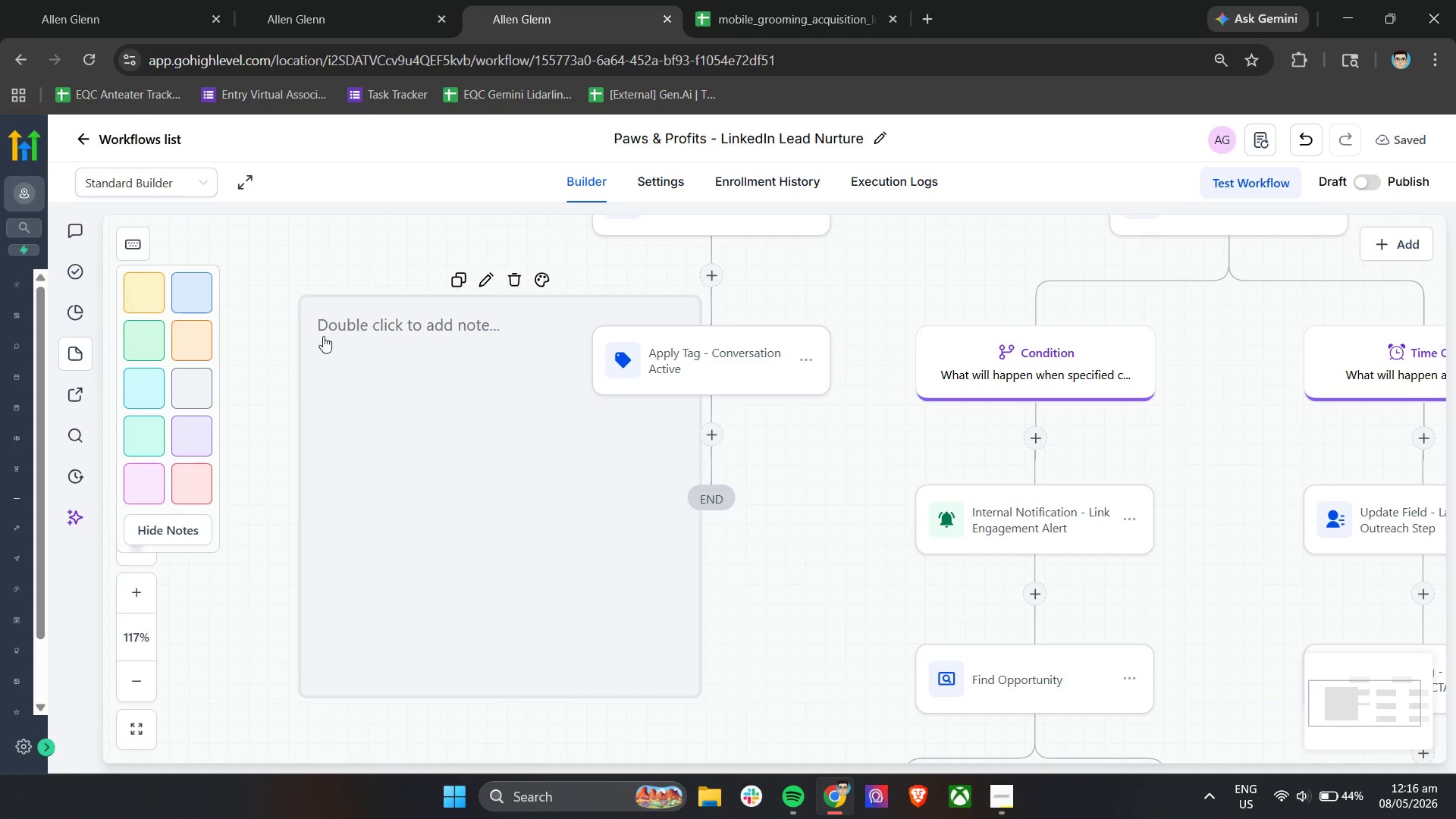 
left_click_drag(start_coordinate=[332, 339], to_coordinate=[322, 336])
 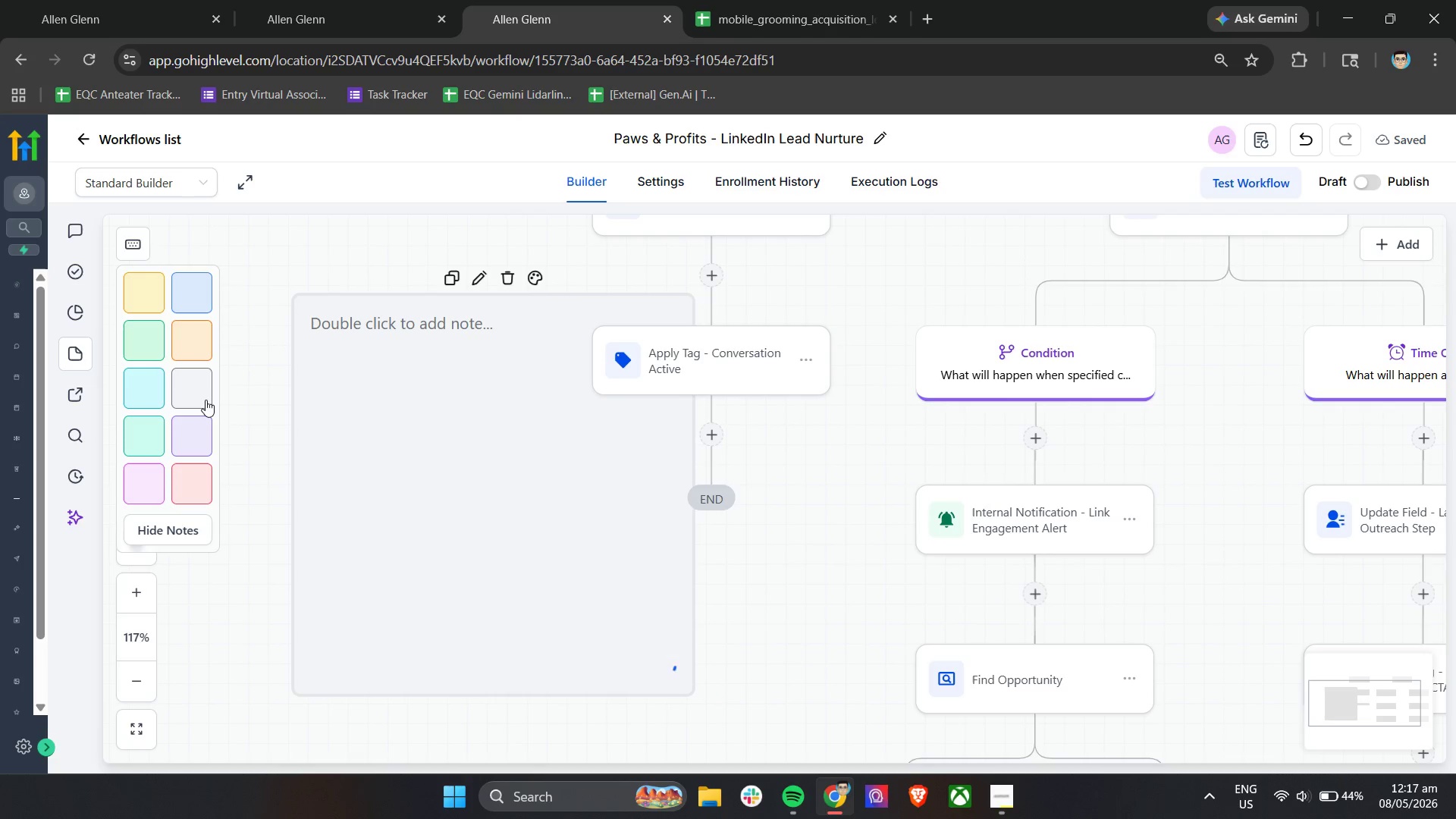 
left_click([201, 399])
 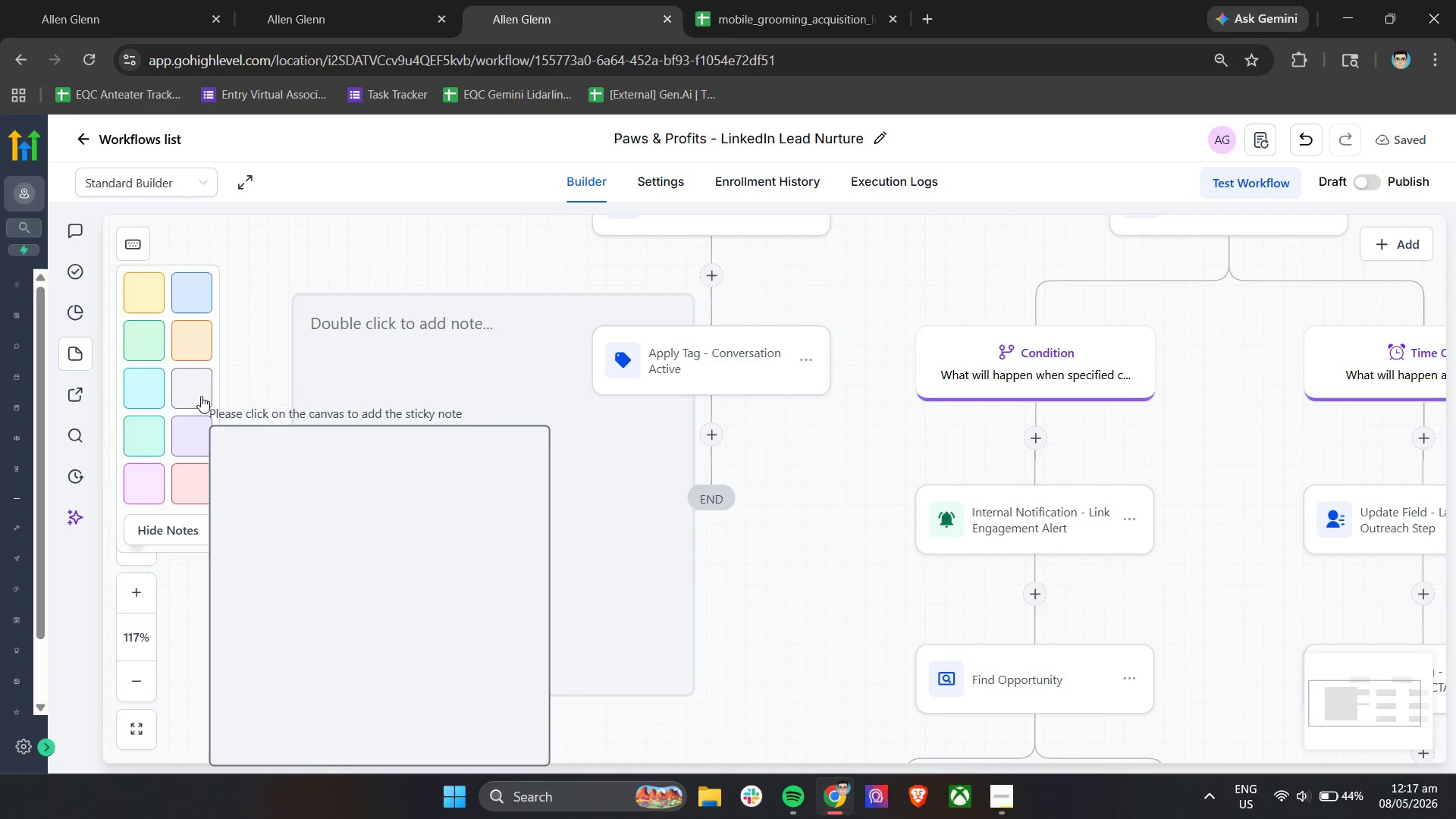 
left_click([201, 395])
 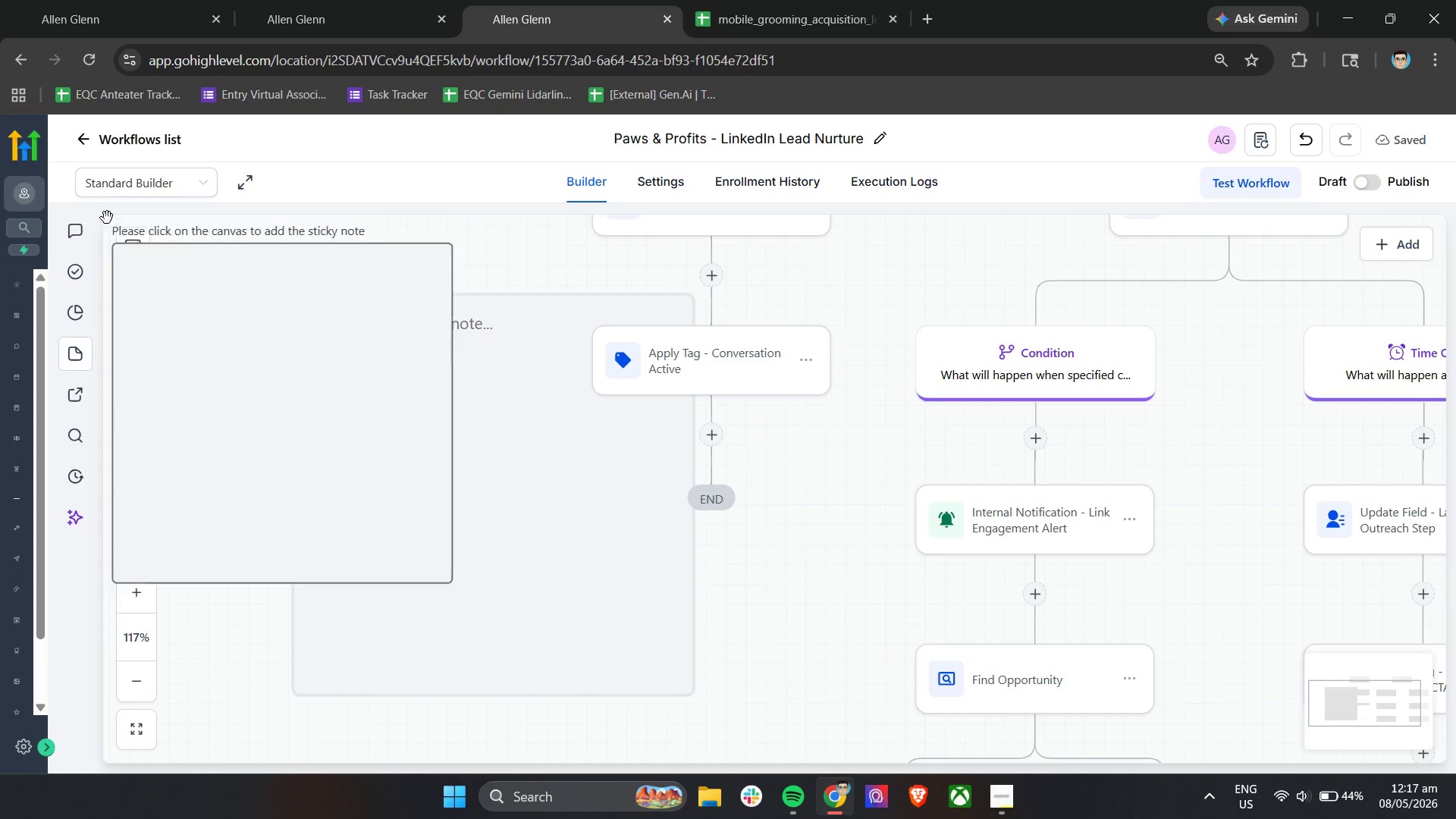 
left_click([96, 219])
 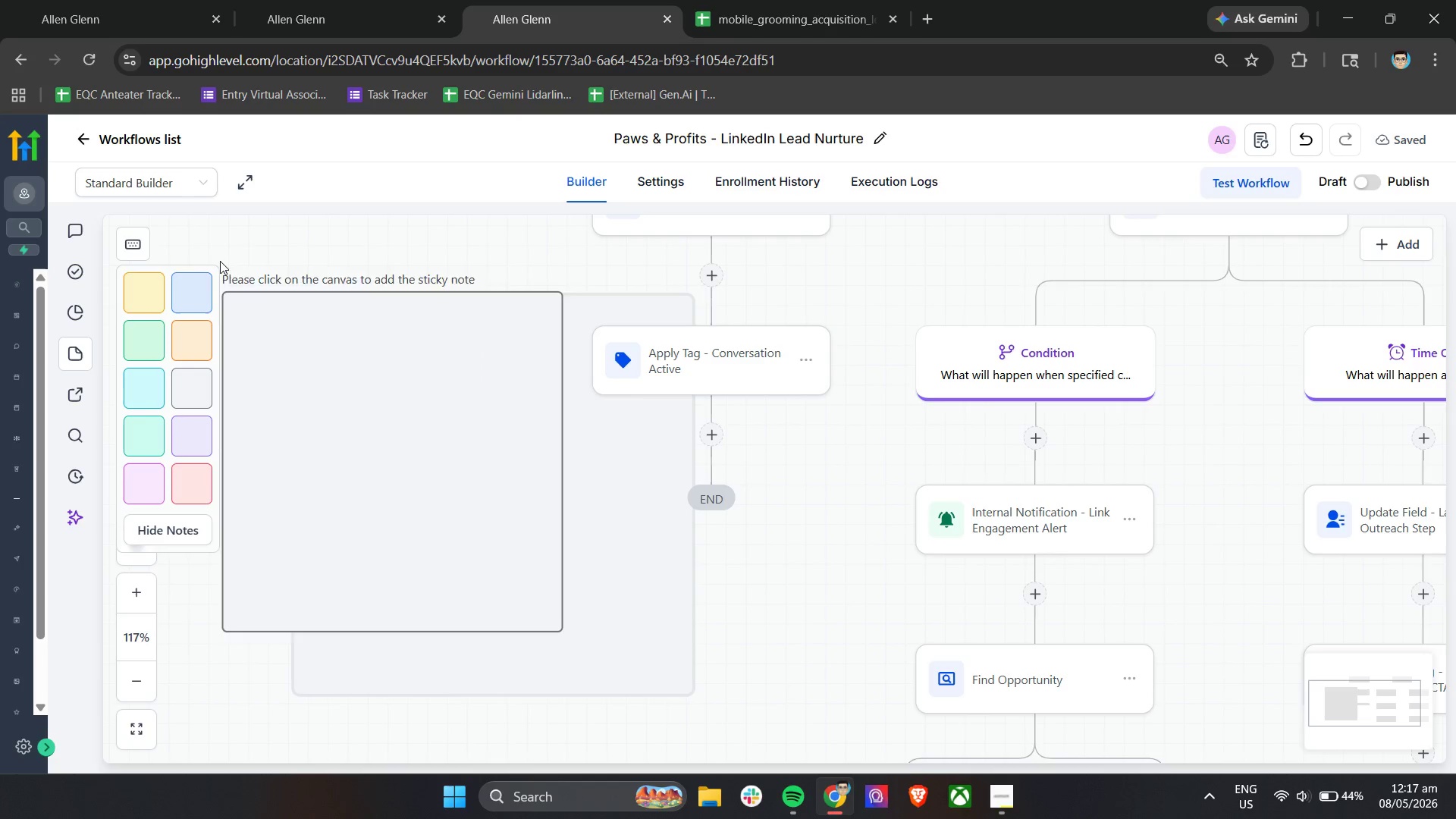 
left_click([261, 249])
 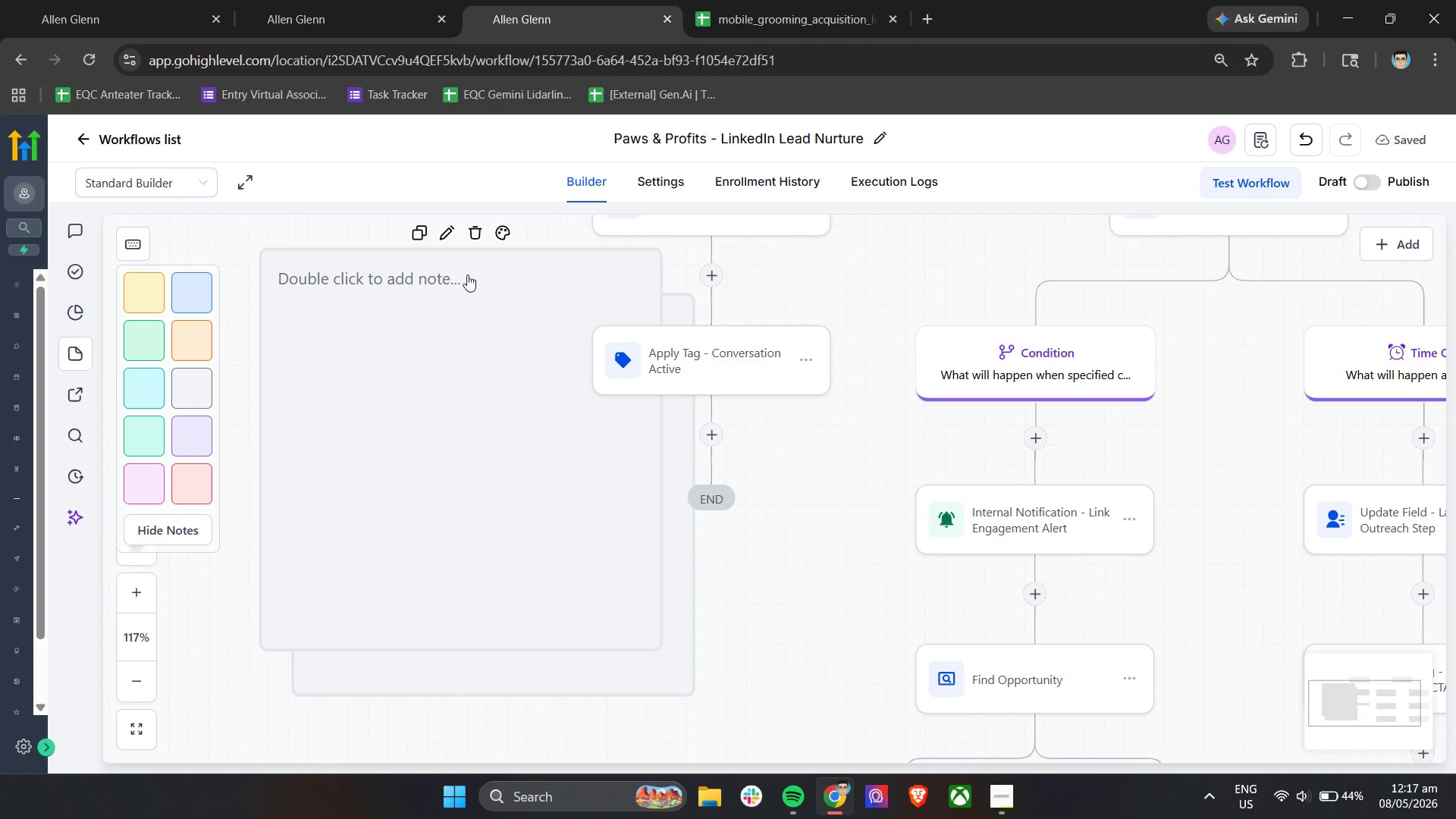 
left_click([474, 239])
 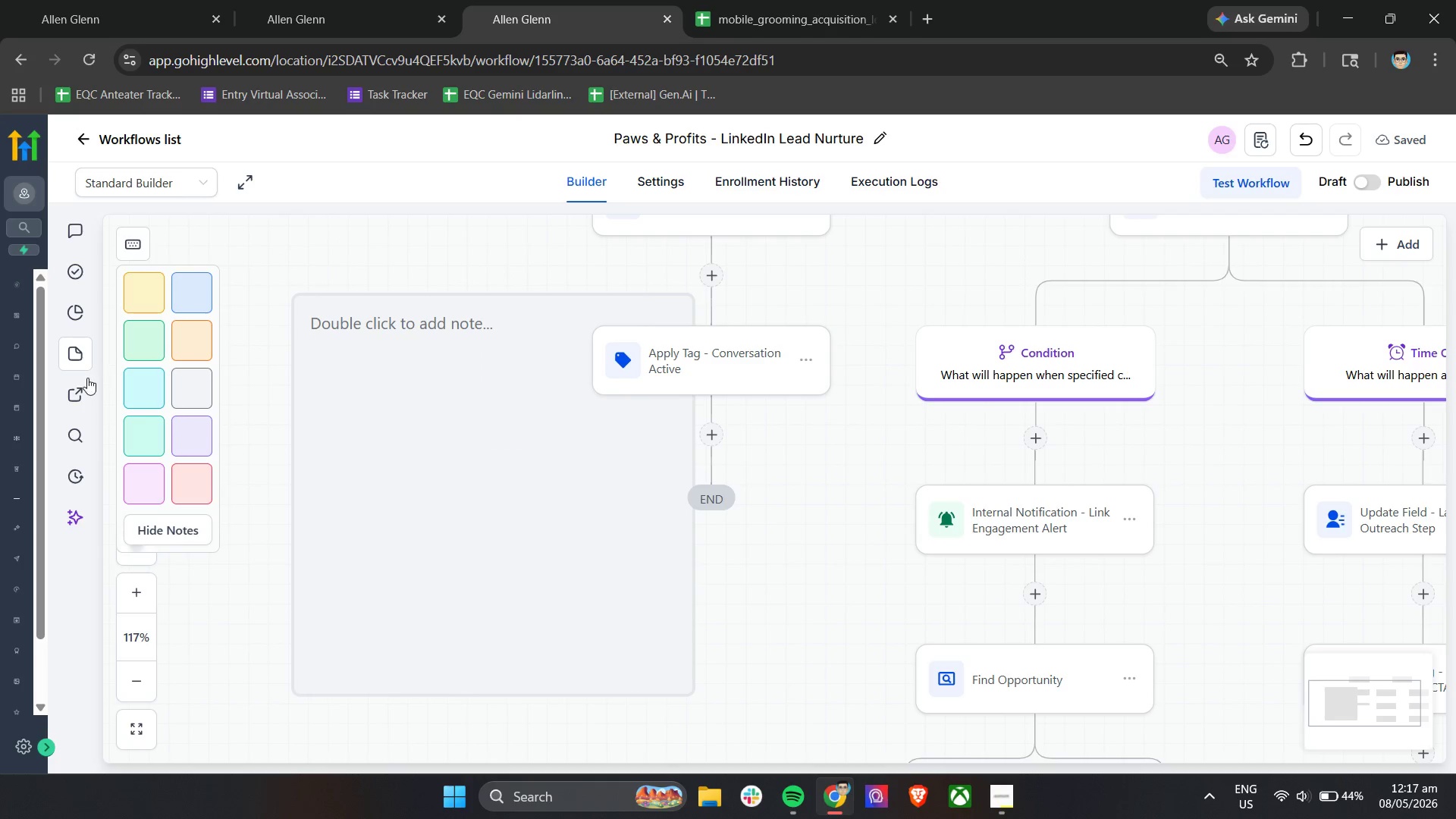 
double_click([406, 361])
 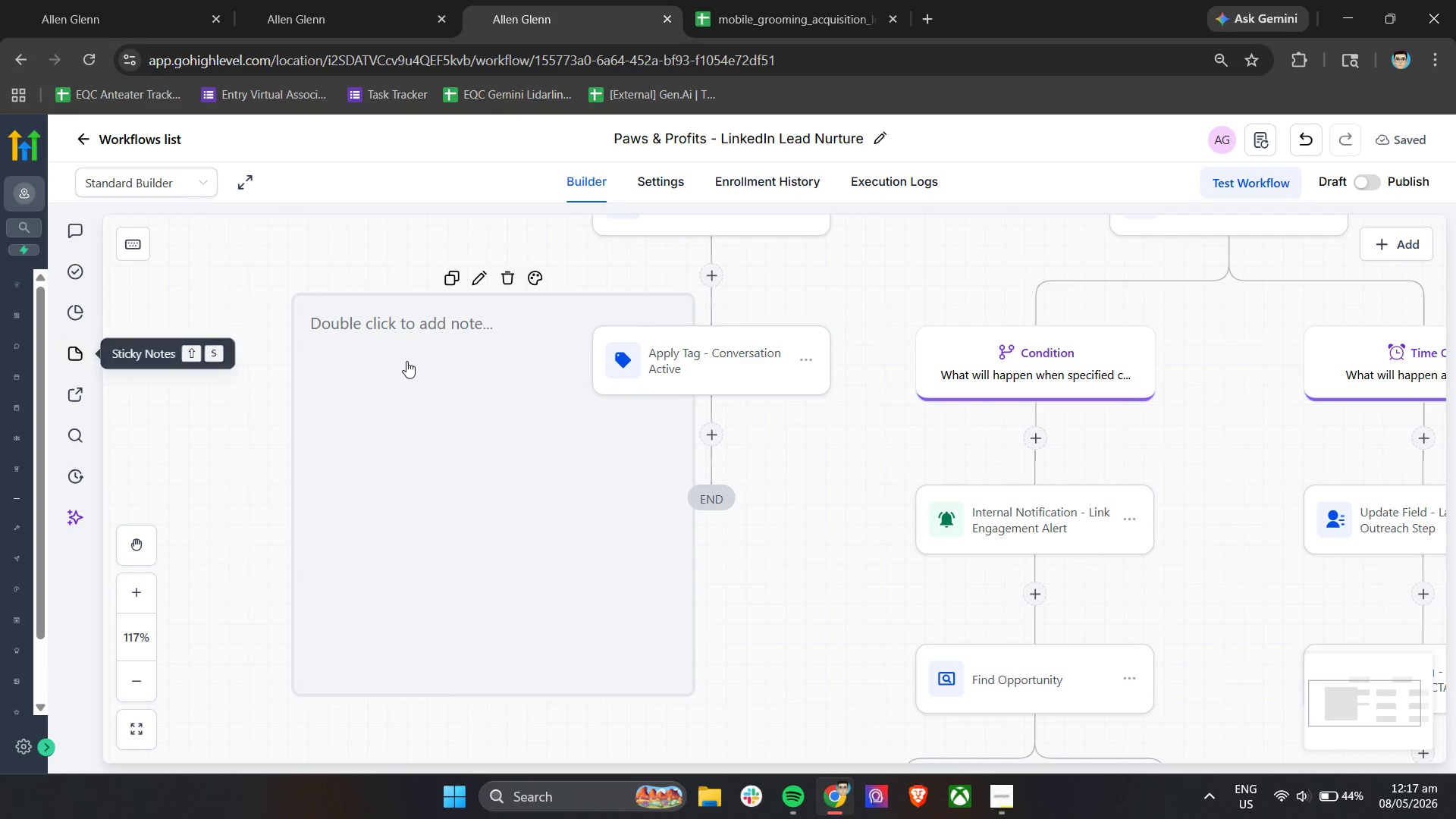 
triple_click([406, 361])
 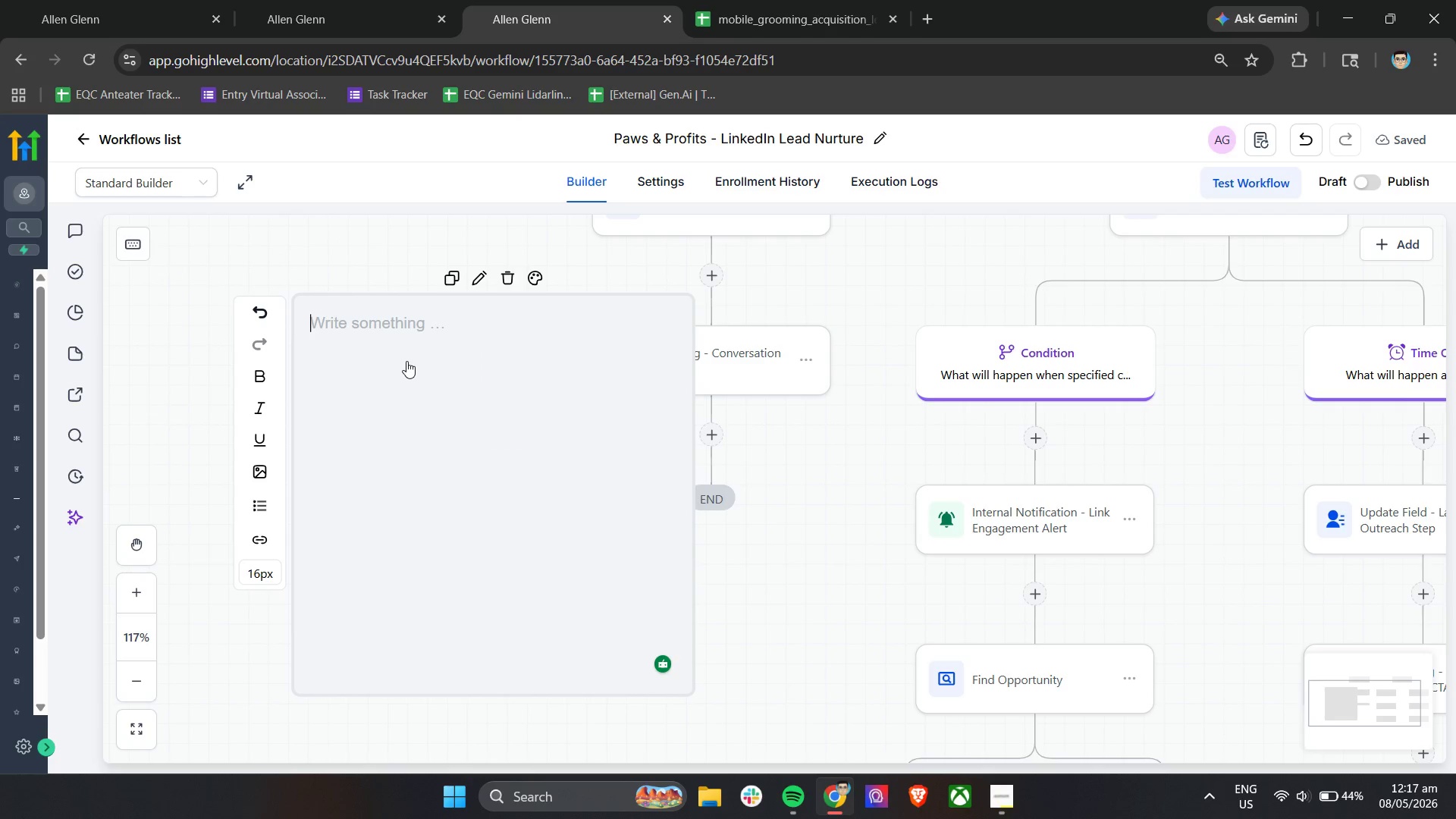 
type(Engaged lead )
 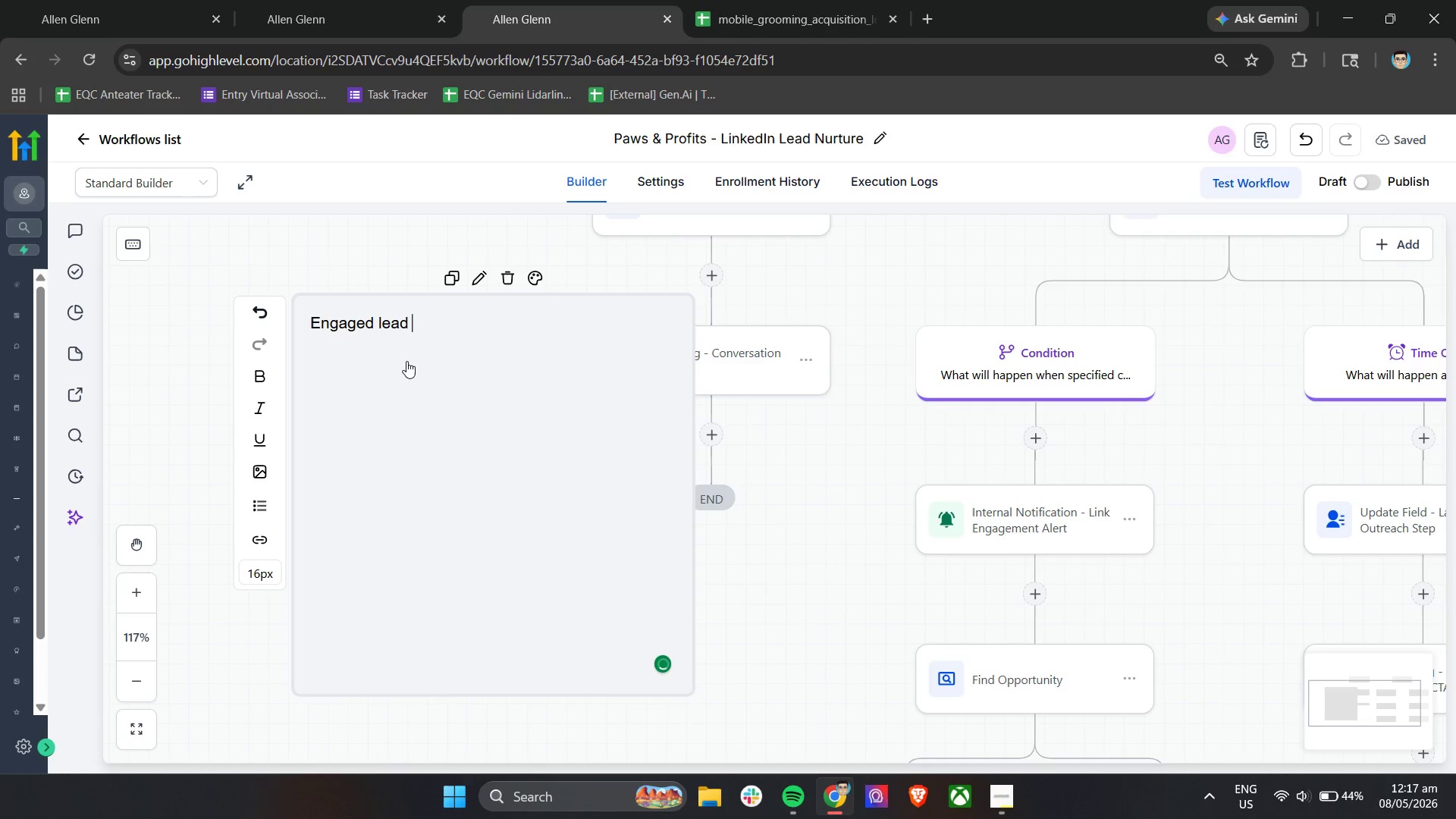 
scroll: coordinate [406, 361], scroll_direction: up, amount: 1.0
 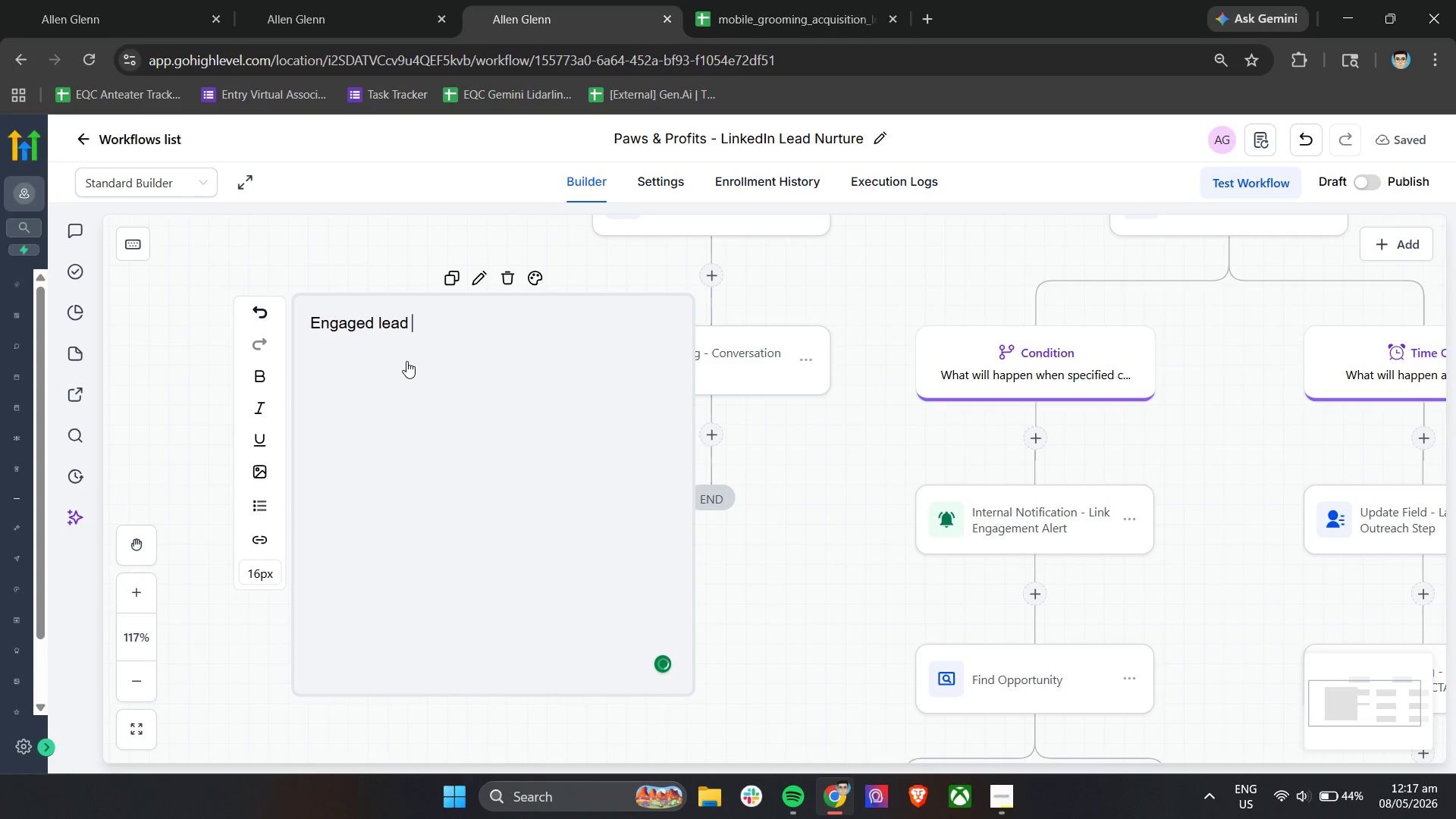 
key(Backspace)
type(s are Ro)
key(Backspace)
key(Backspace)
type(routed into Conversation Active )
key(Backspace)
type(, While non-responsive prospects are automatically categorized in to )
key(Backspace)
key(Backspace)
key(Backspace)
key(Backspace)
type(t o)
key(Backspace)
key(Backspace)
type(o the No Response stage after the nurture sequence completes.)
 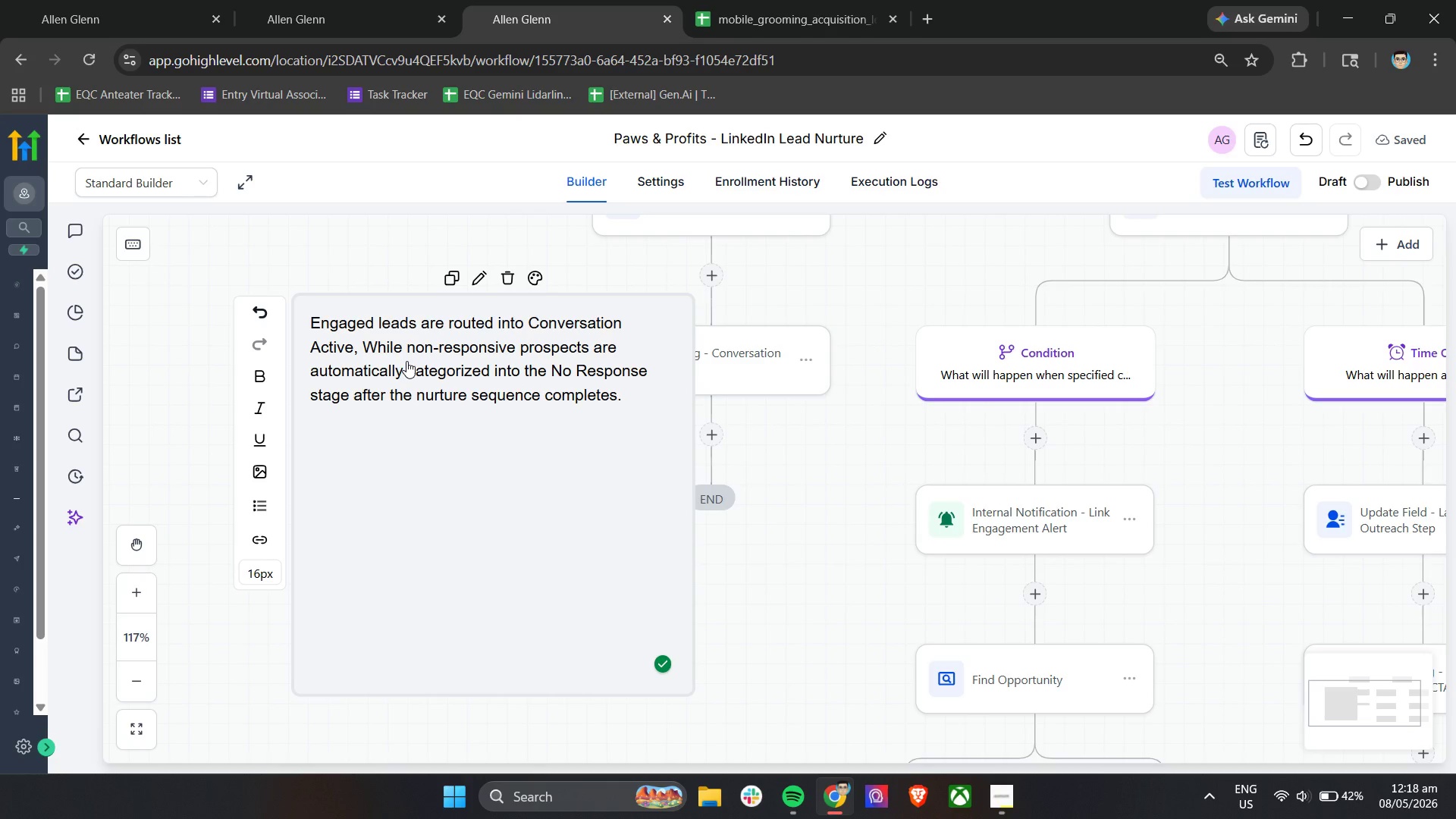 
left_click_drag(start_coordinate=[525, 695], to_coordinate=[531, 413])
 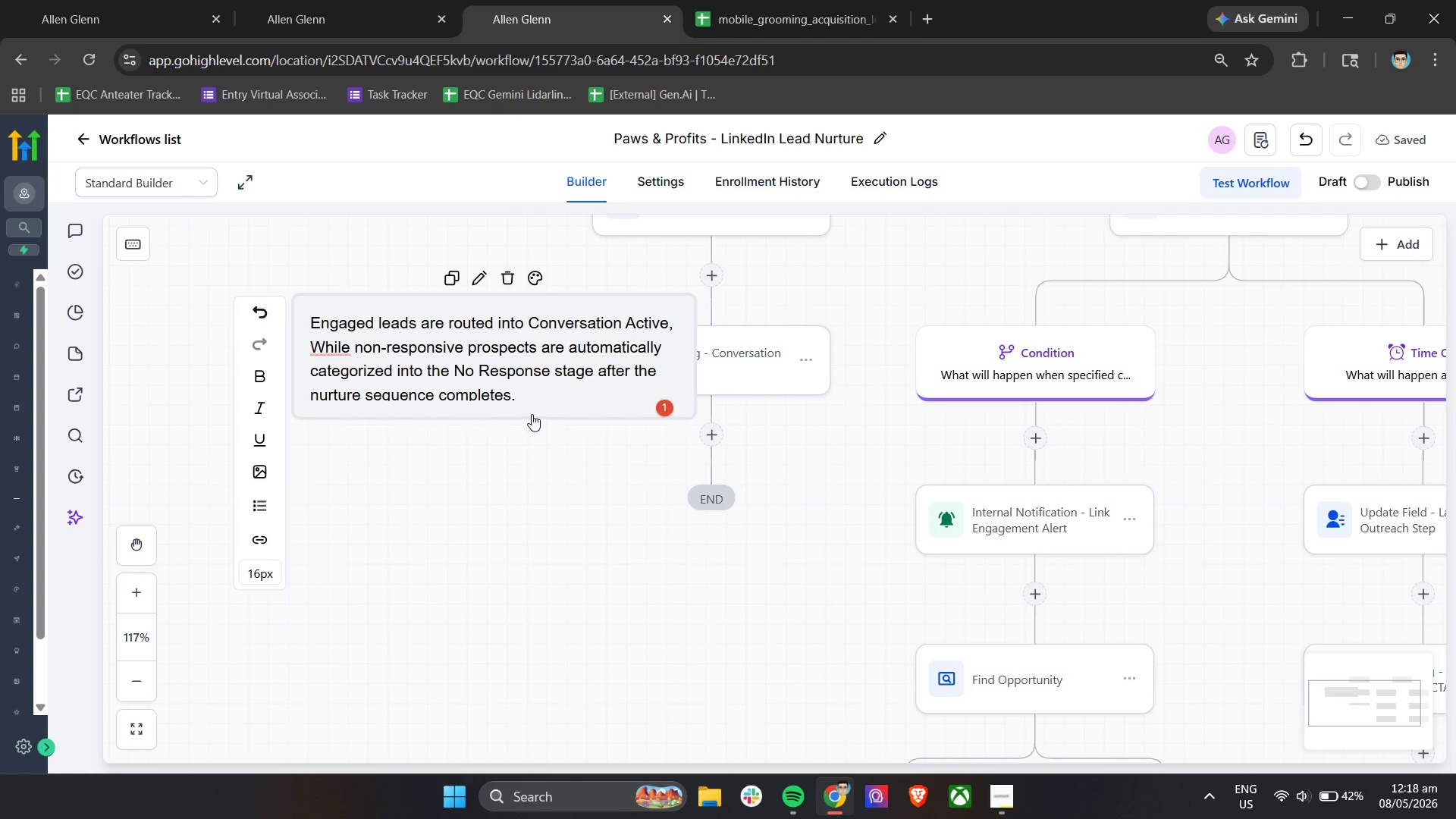 
left_click([531, 413])
 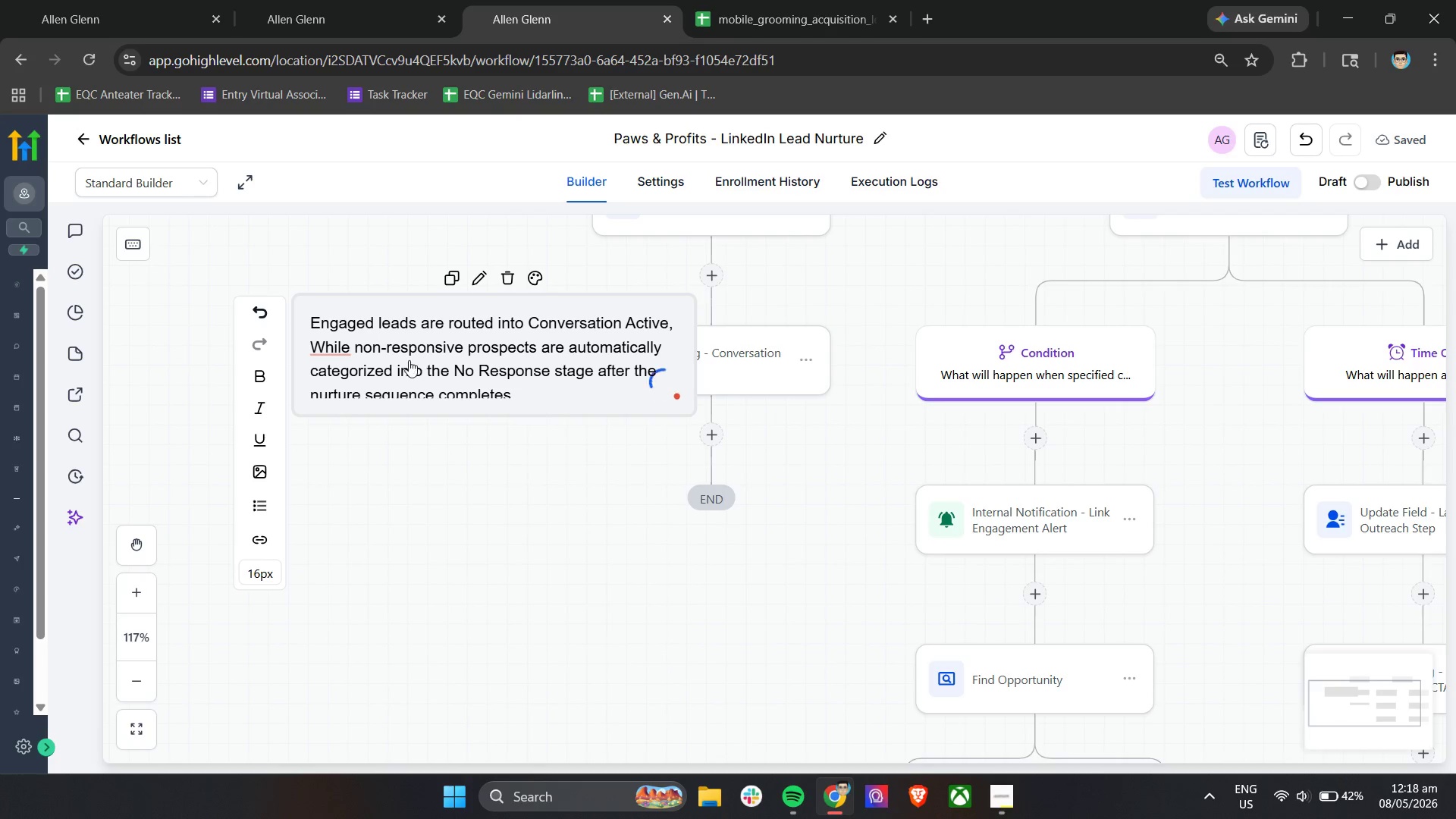 
mouse_move([346, 357])
 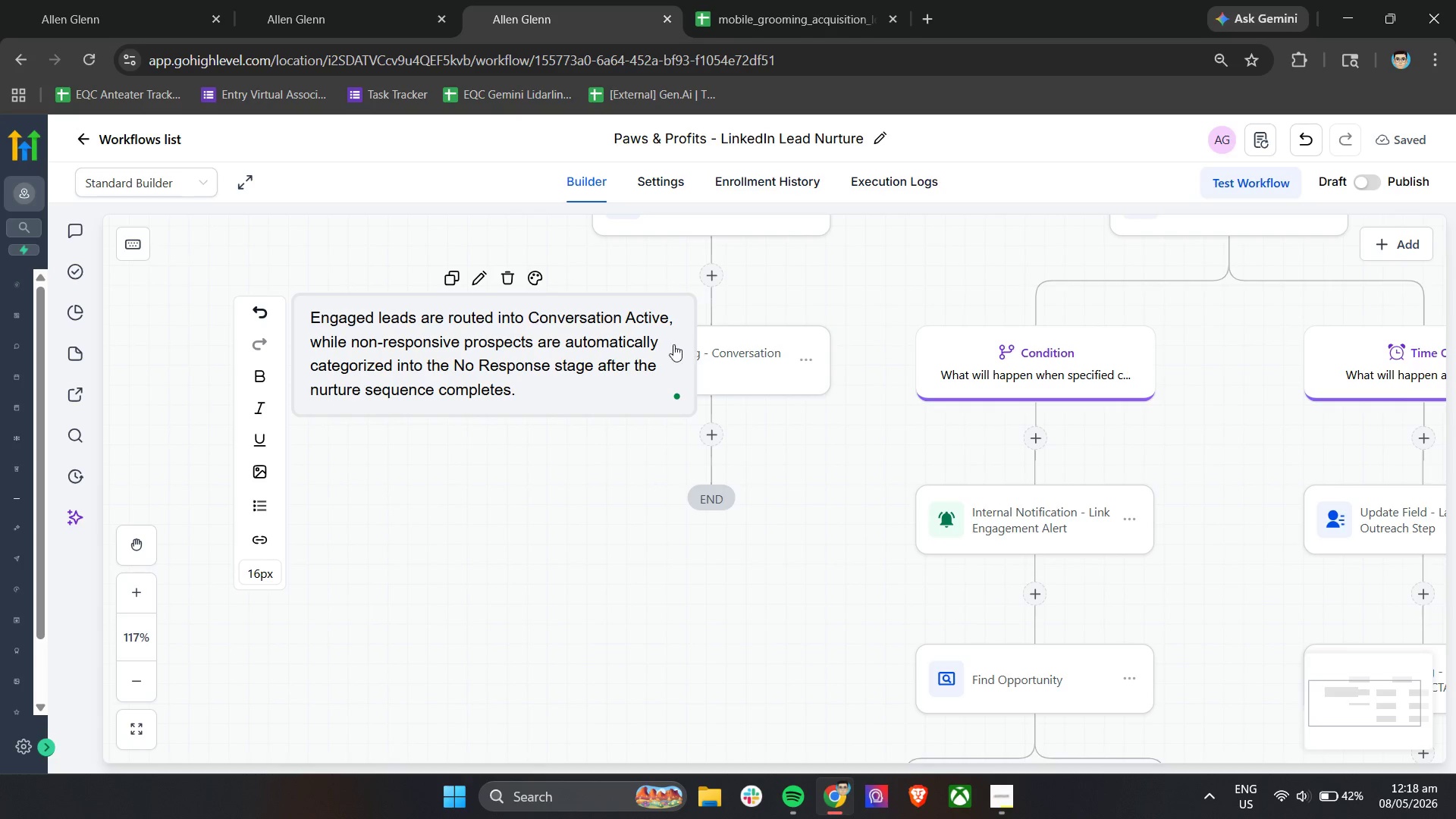 
left_click([589, 256])
 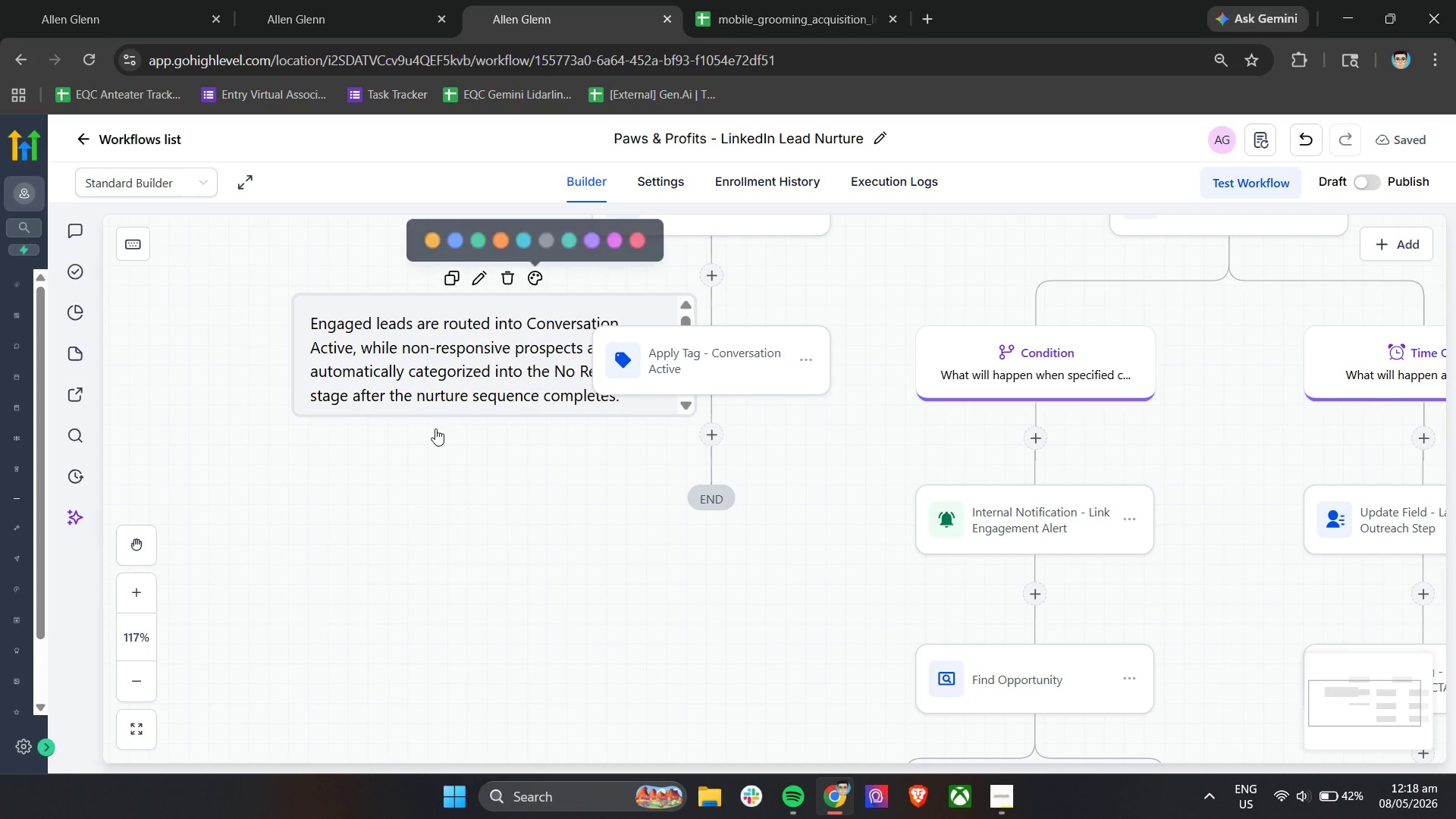 
left_click([457, 526])
 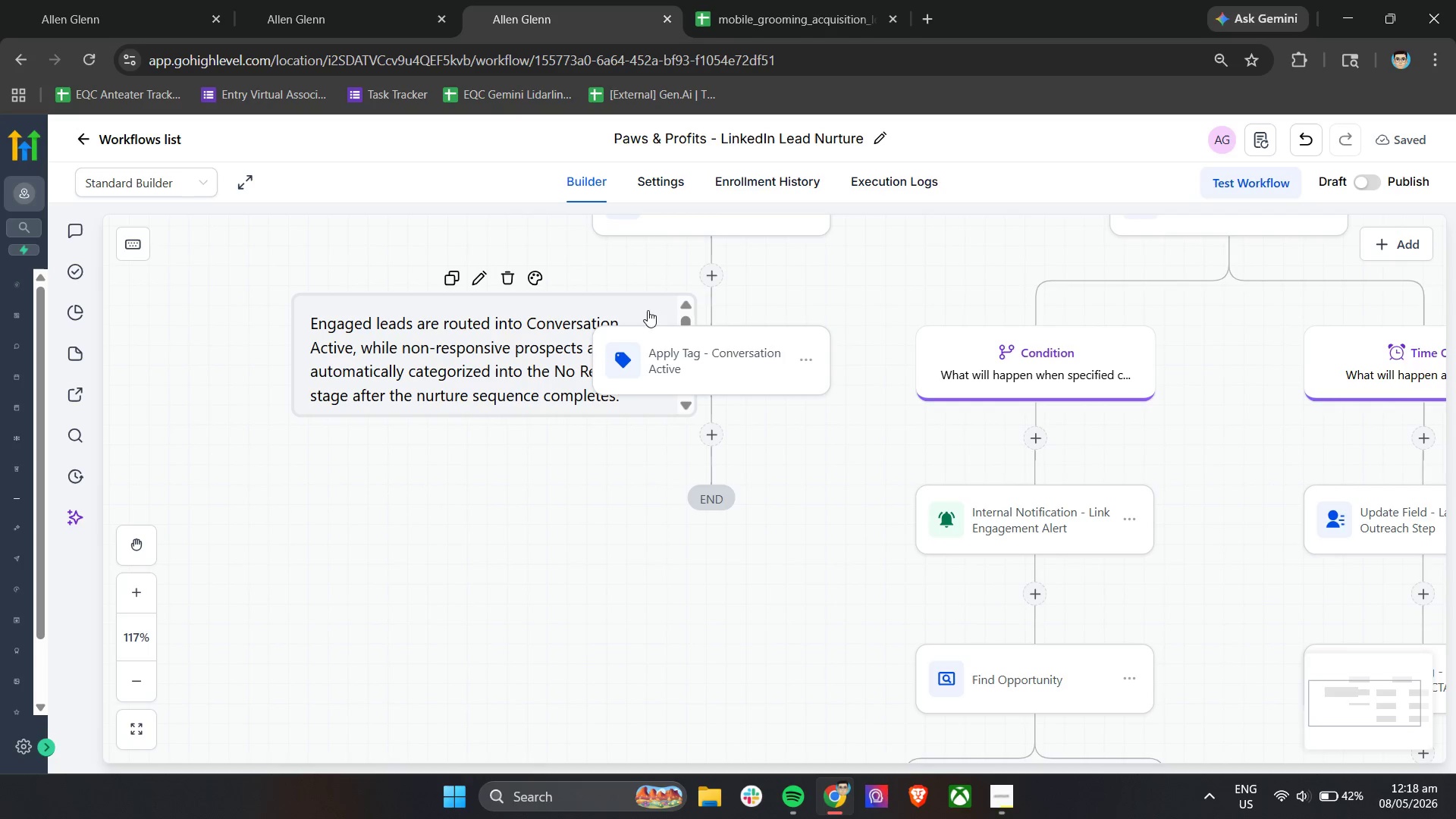 
left_click_drag(start_coordinate=[645, 307], to_coordinate=[493, 293])
 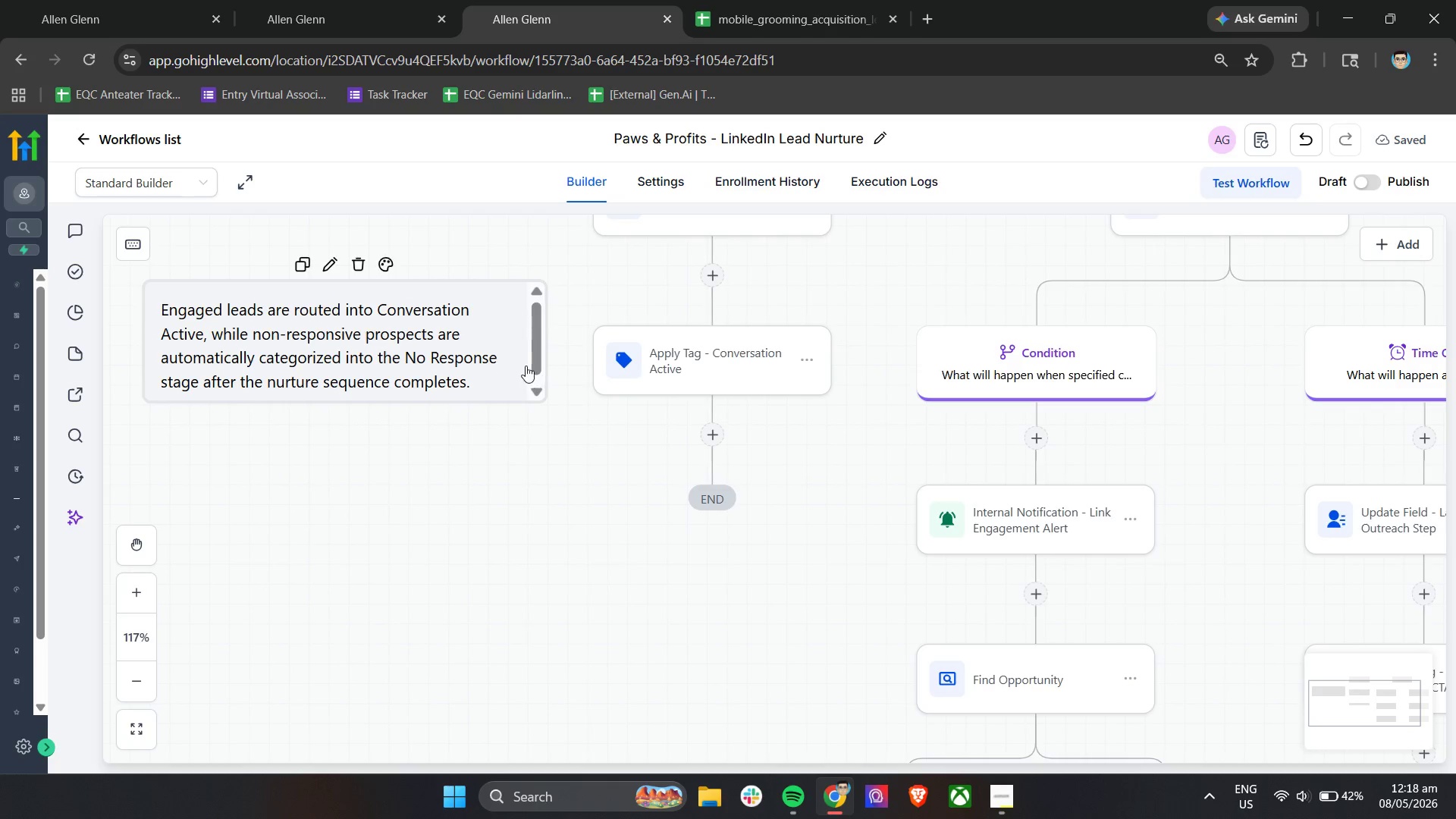 
scroll: coordinate [529, 384], scroll_direction: none, amount: 0.0
 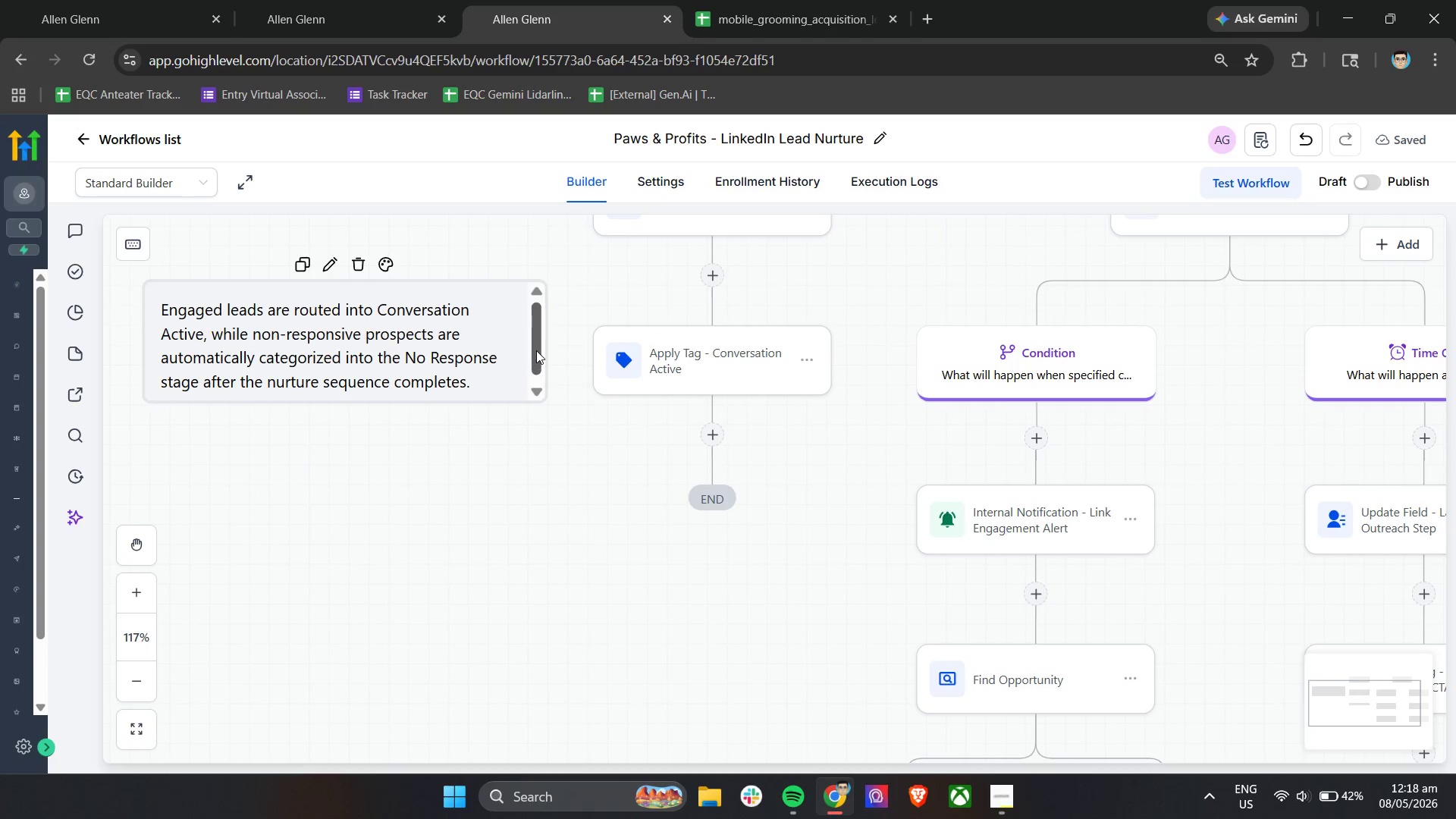 
left_click_drag(start_coordinate=[536, 349], to_coordinate=[537, 356])
 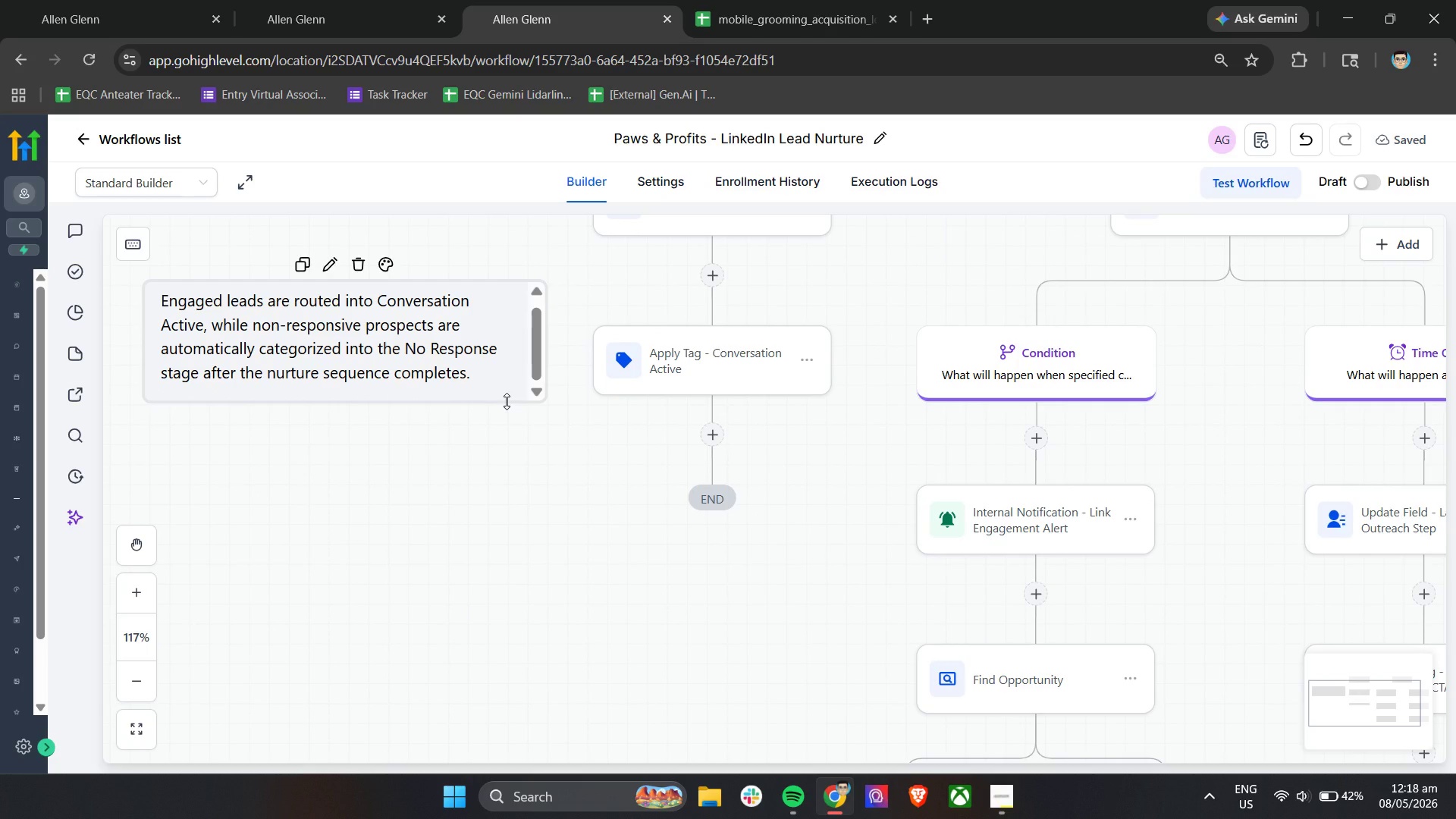 
left_click_drag(start_coordinate=[507, 401], to_coordinate=[509, 410])
 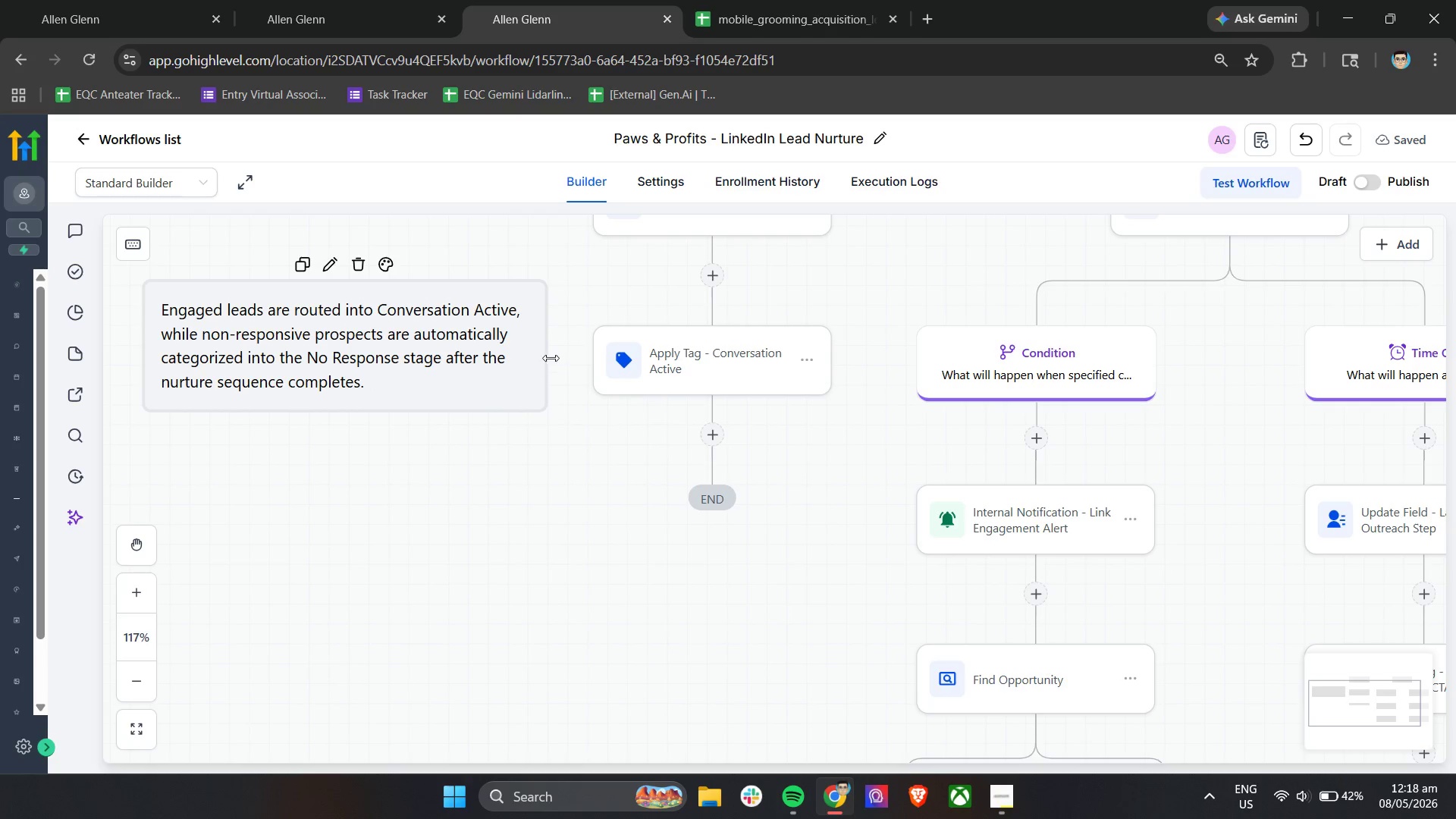 
left_click_drag(start_coordinate=[550, 352], to_coordinate=[549, 347])
 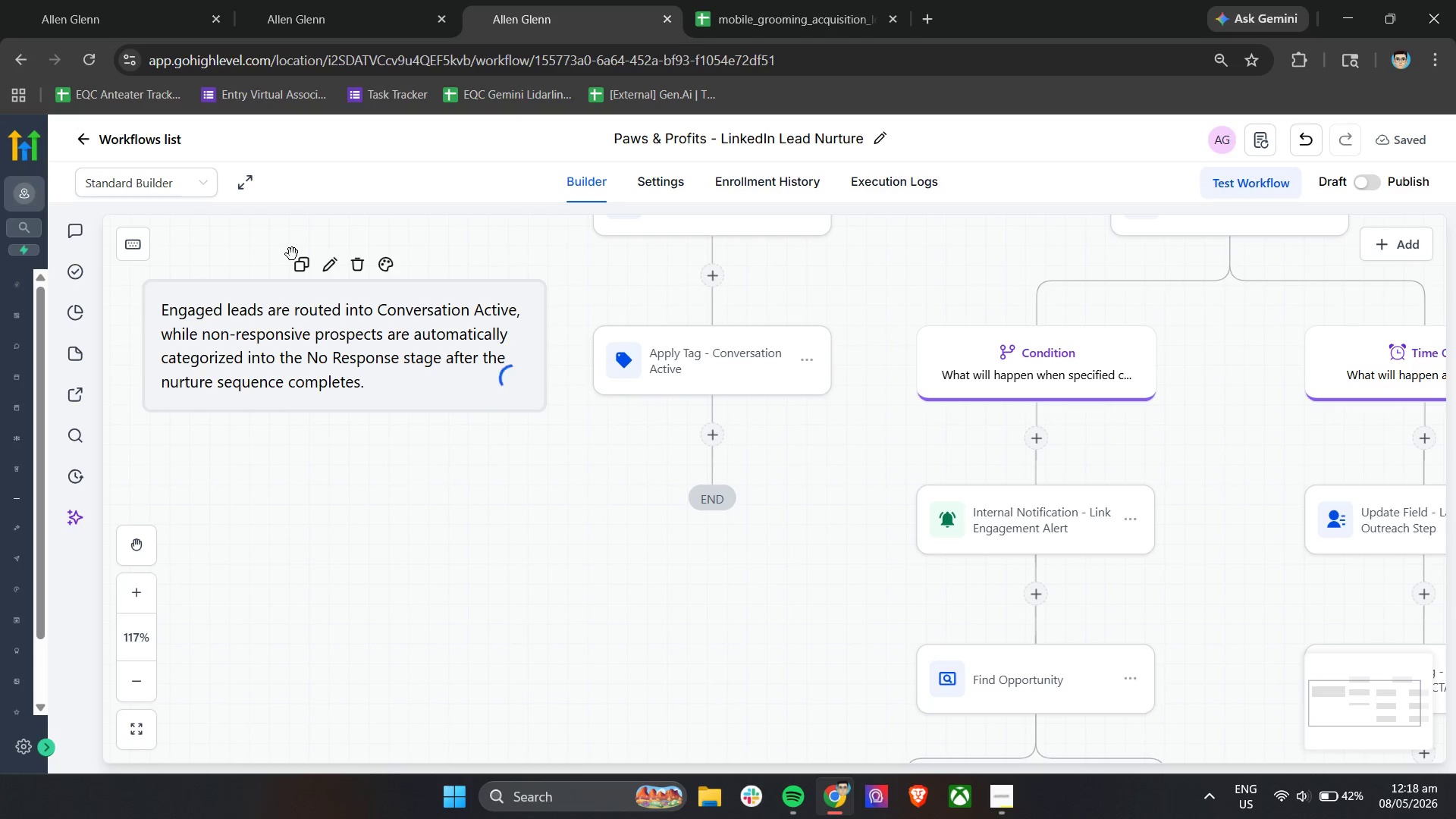 
left_click([299, 259])
 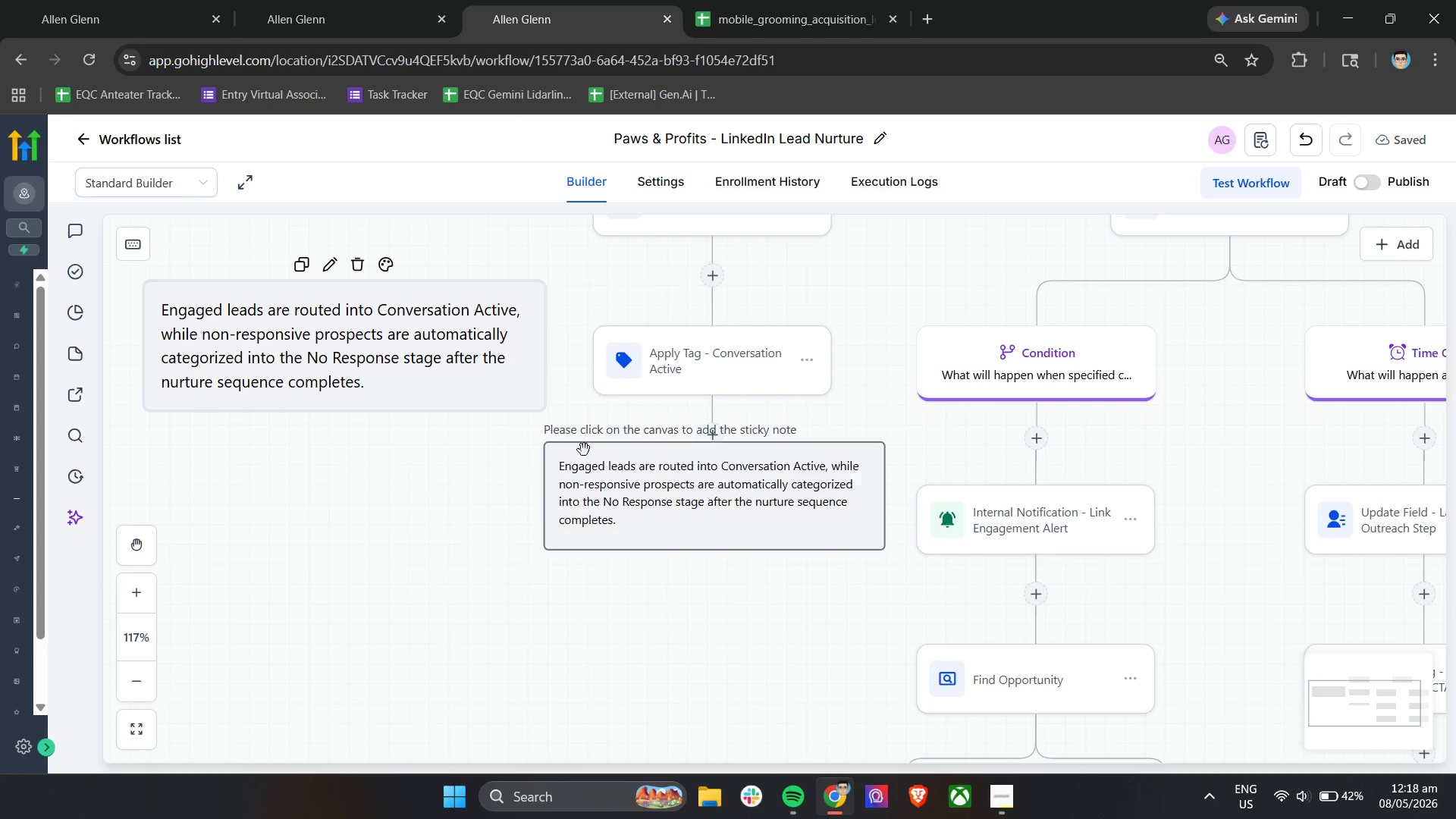 
hold_key(key=ShiftLeft, duration=0.88)
scroll: coordinate [639, 482], scroll_direction: down, amount: 63.0
 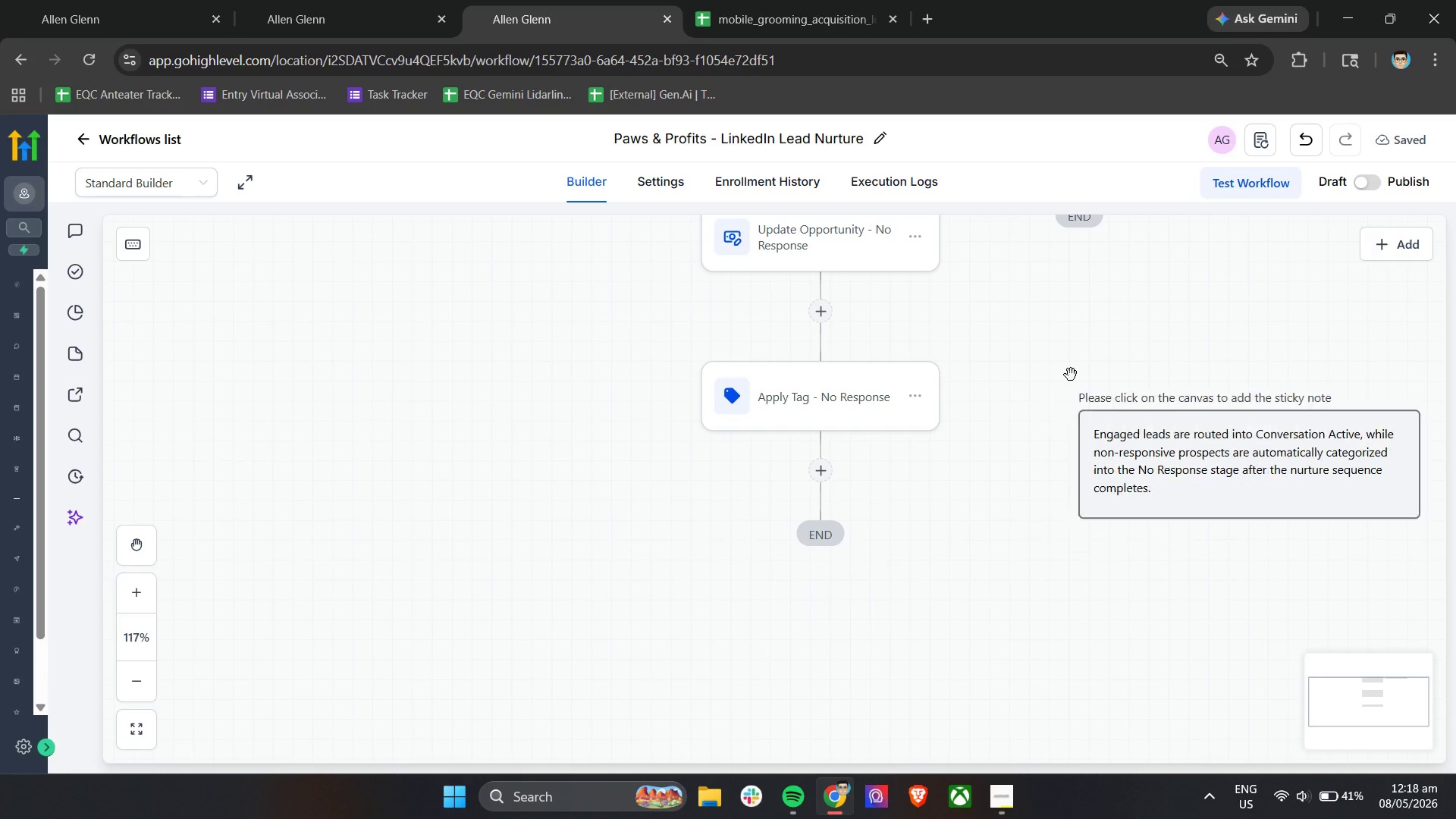 
scroll: coordinate [906, 466], scroll_direction: up, amount: 4.0
 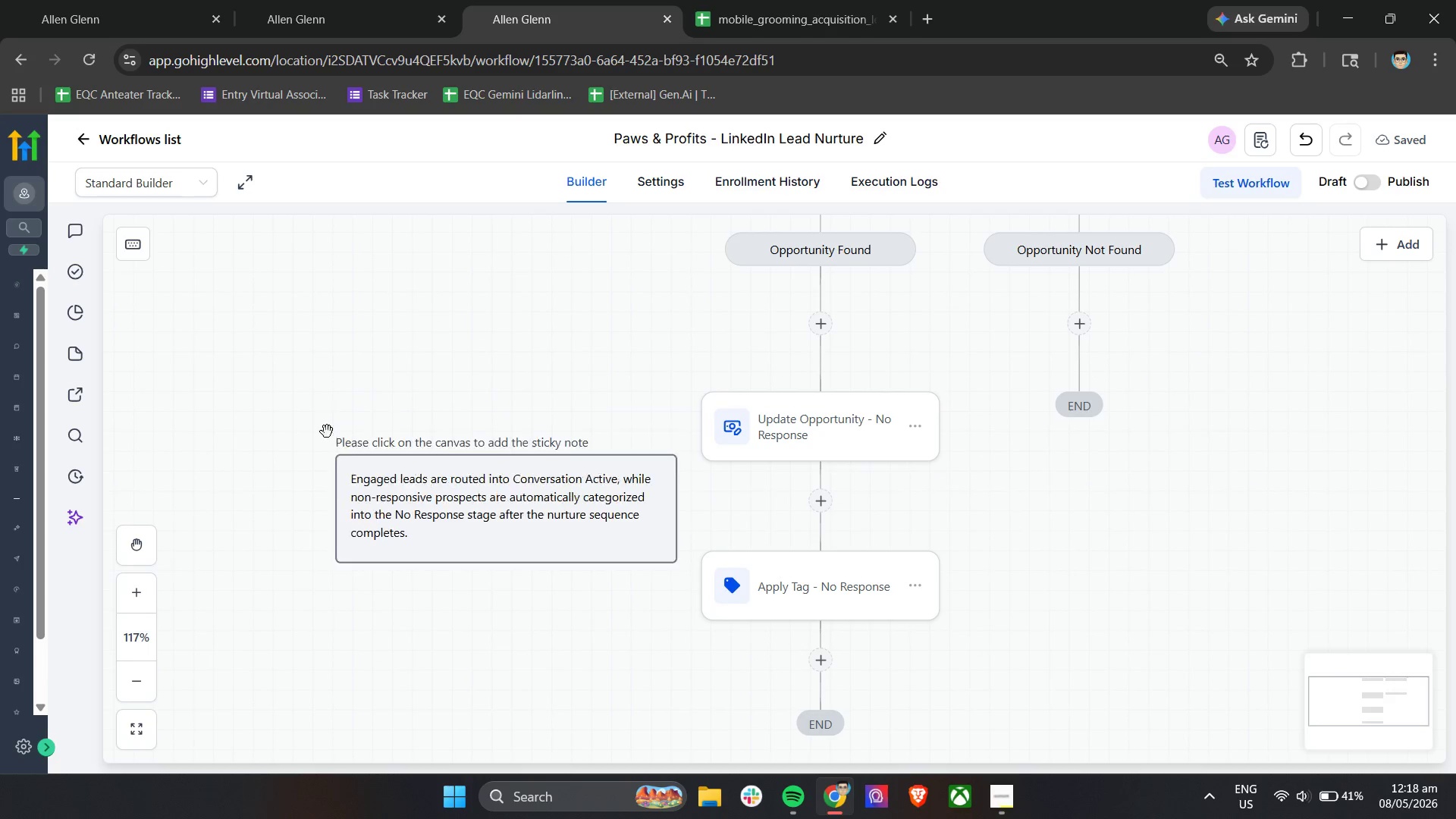 
left_click([317, 342])
 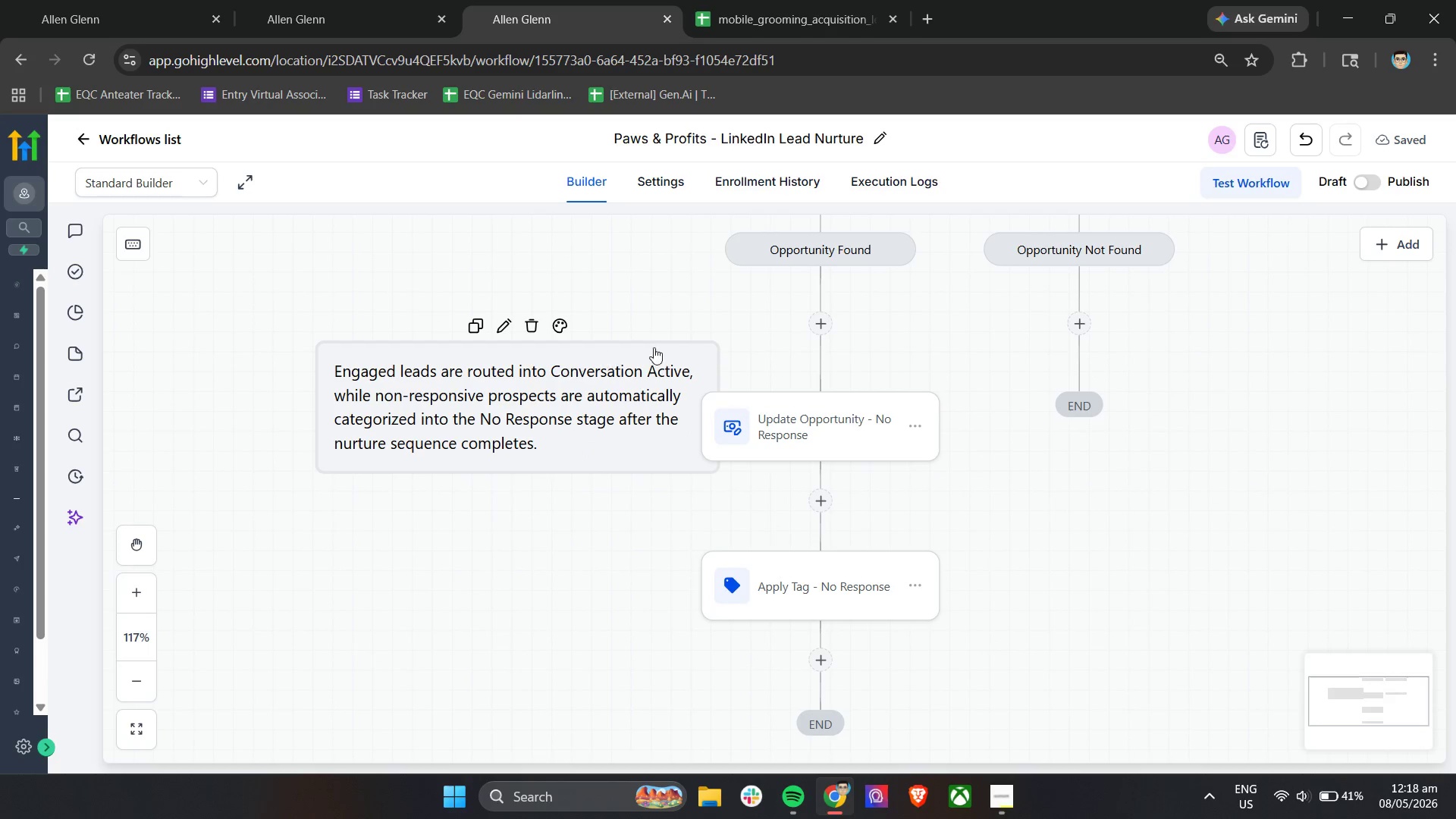 
left_click_drag(start_coordinate=[666, 349], to_coordinate=[627, 357])
 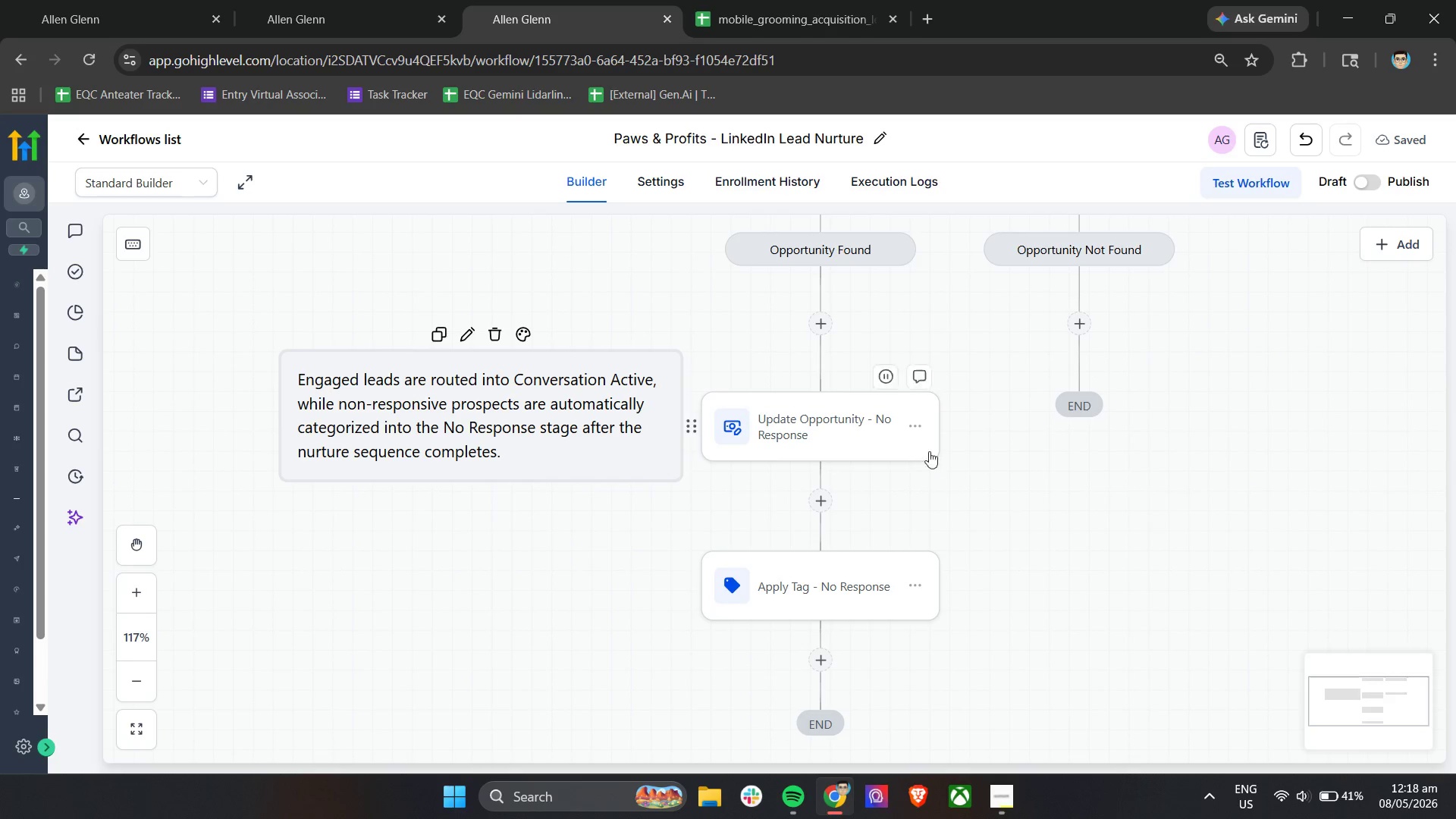 
left_click([1087, 509])
 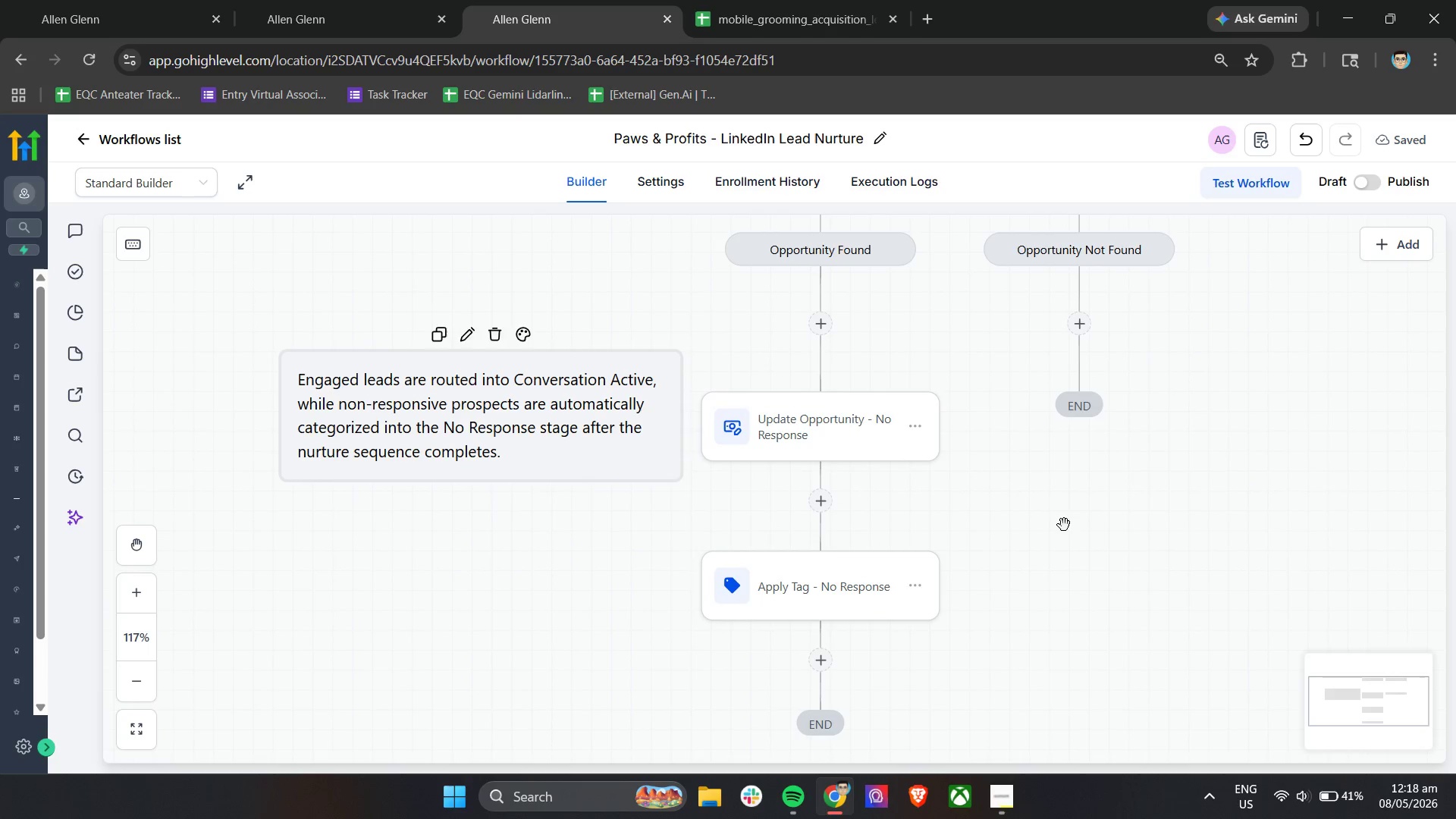 
key(Shift+ShiftLeft)
 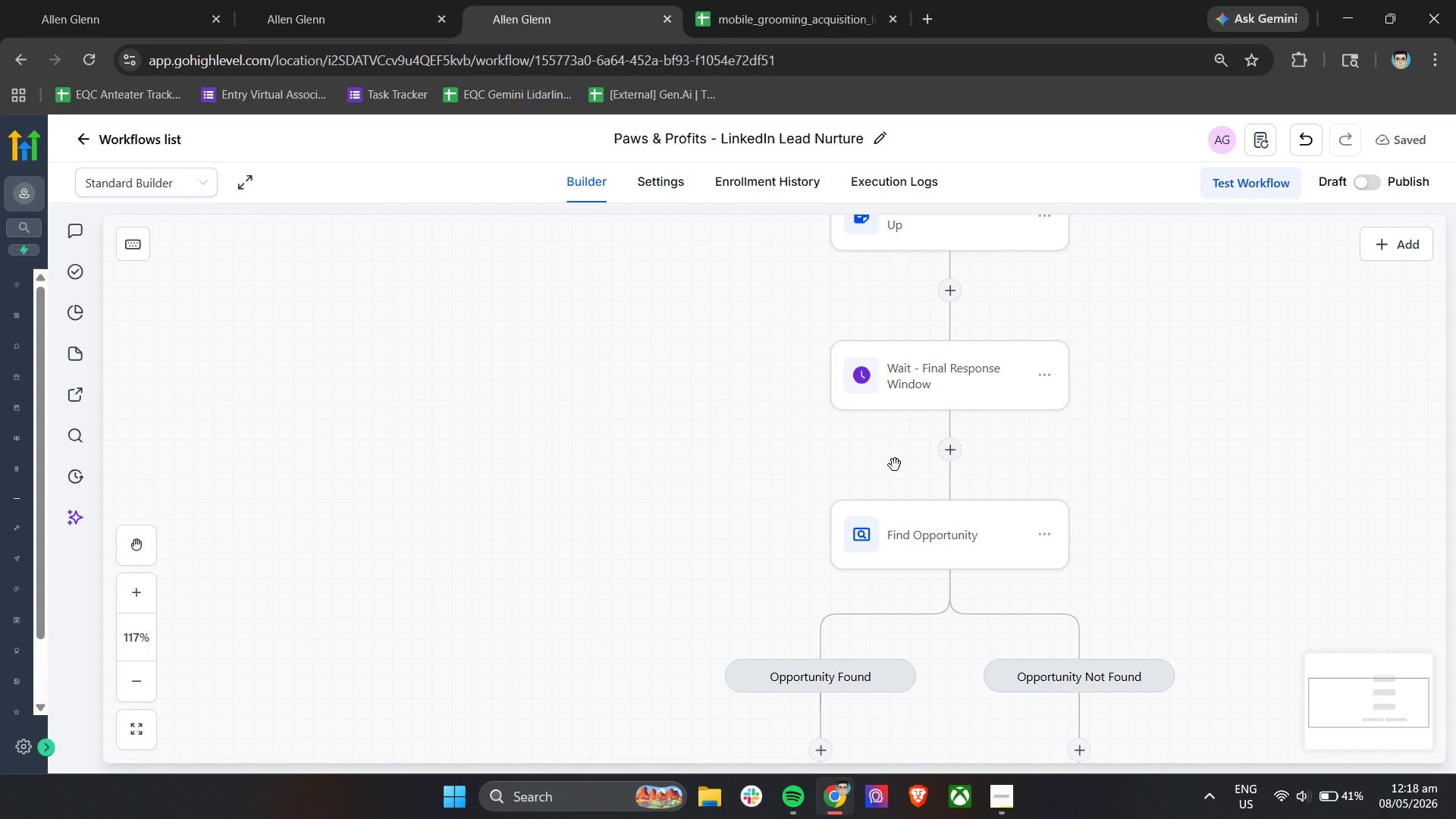 
scroll: coordinate [1030, 515], scroll_direction: up, amount: 9.0
 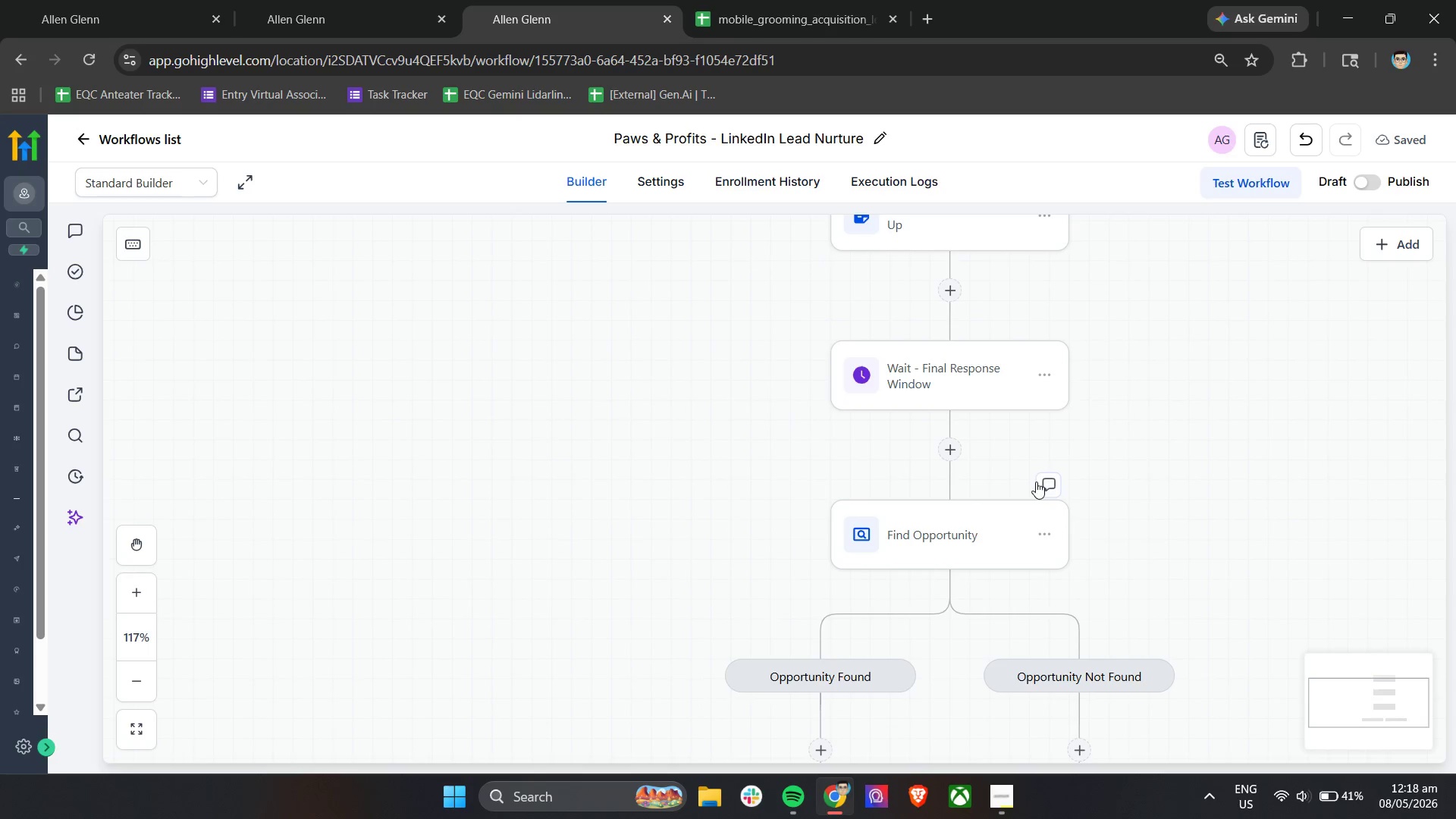 
hold_key(key=ControlLeft, duration=0.42)
 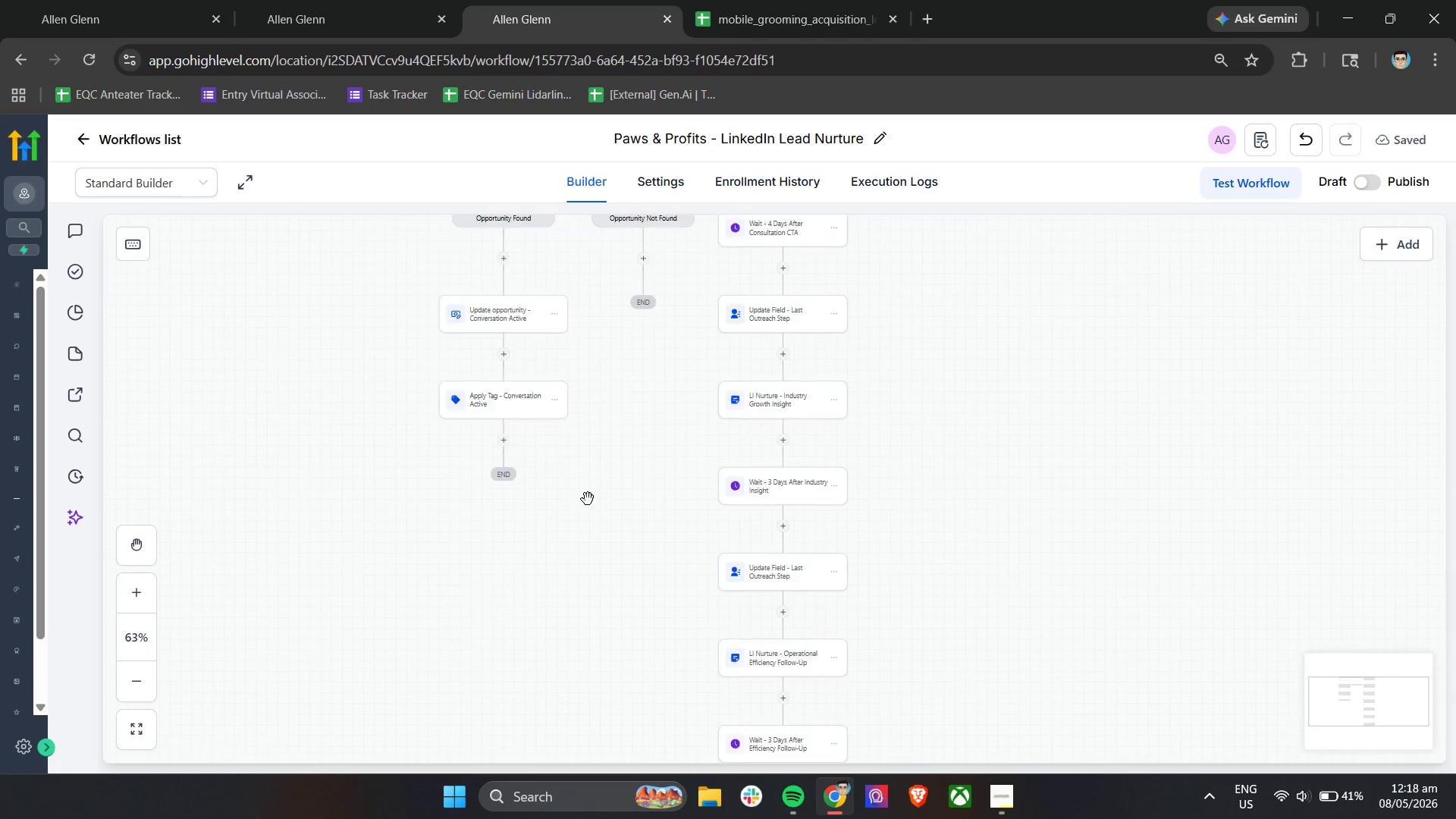 
scroll: coordinate [588, 499], scroll_direction: up, amount: 13.0
 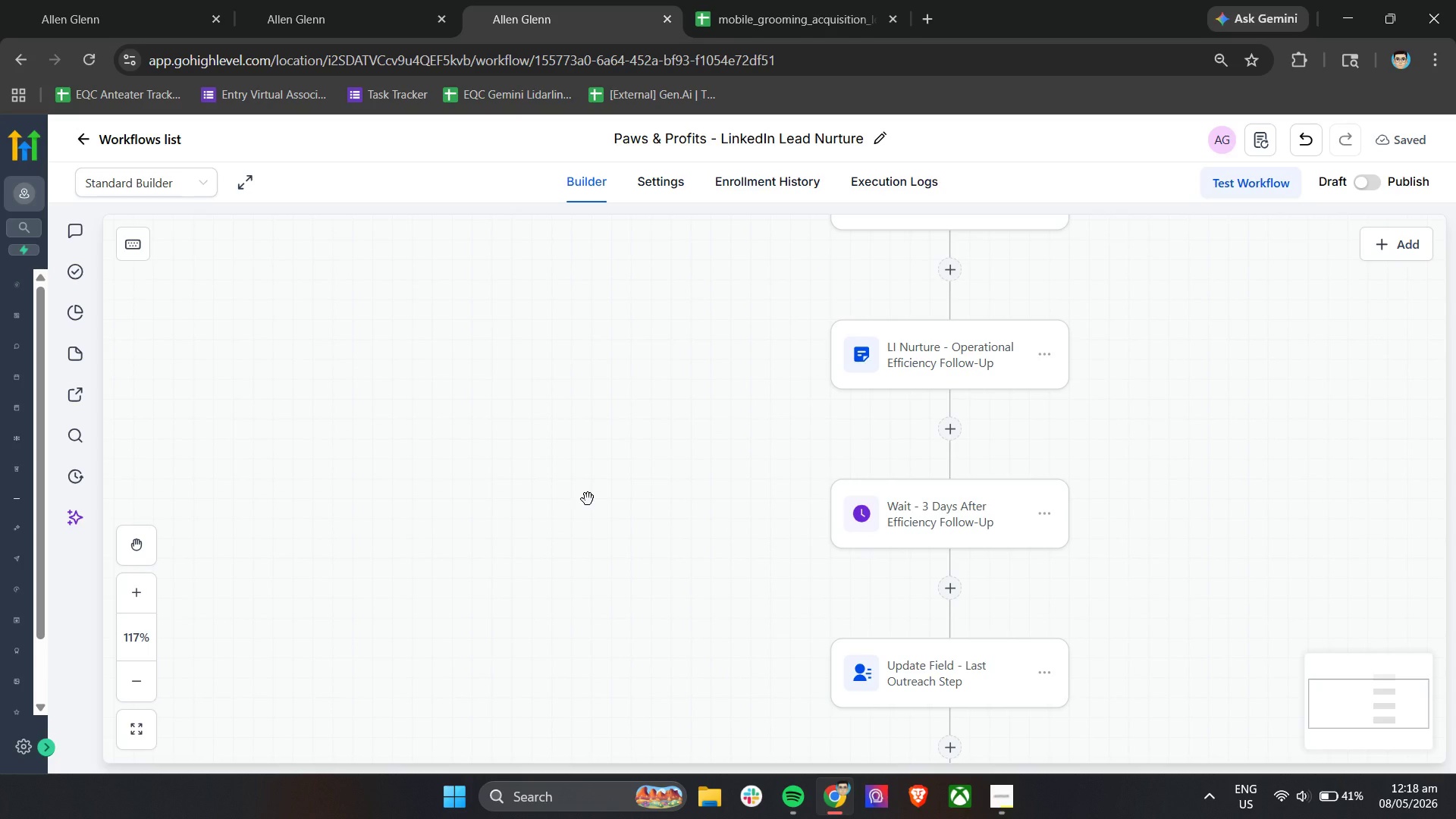 
hold_key(key=ShiftLeft, duration=0.88)
scroll: coordinate [588, 498], scroll_direction: up, amount: 22.0
 